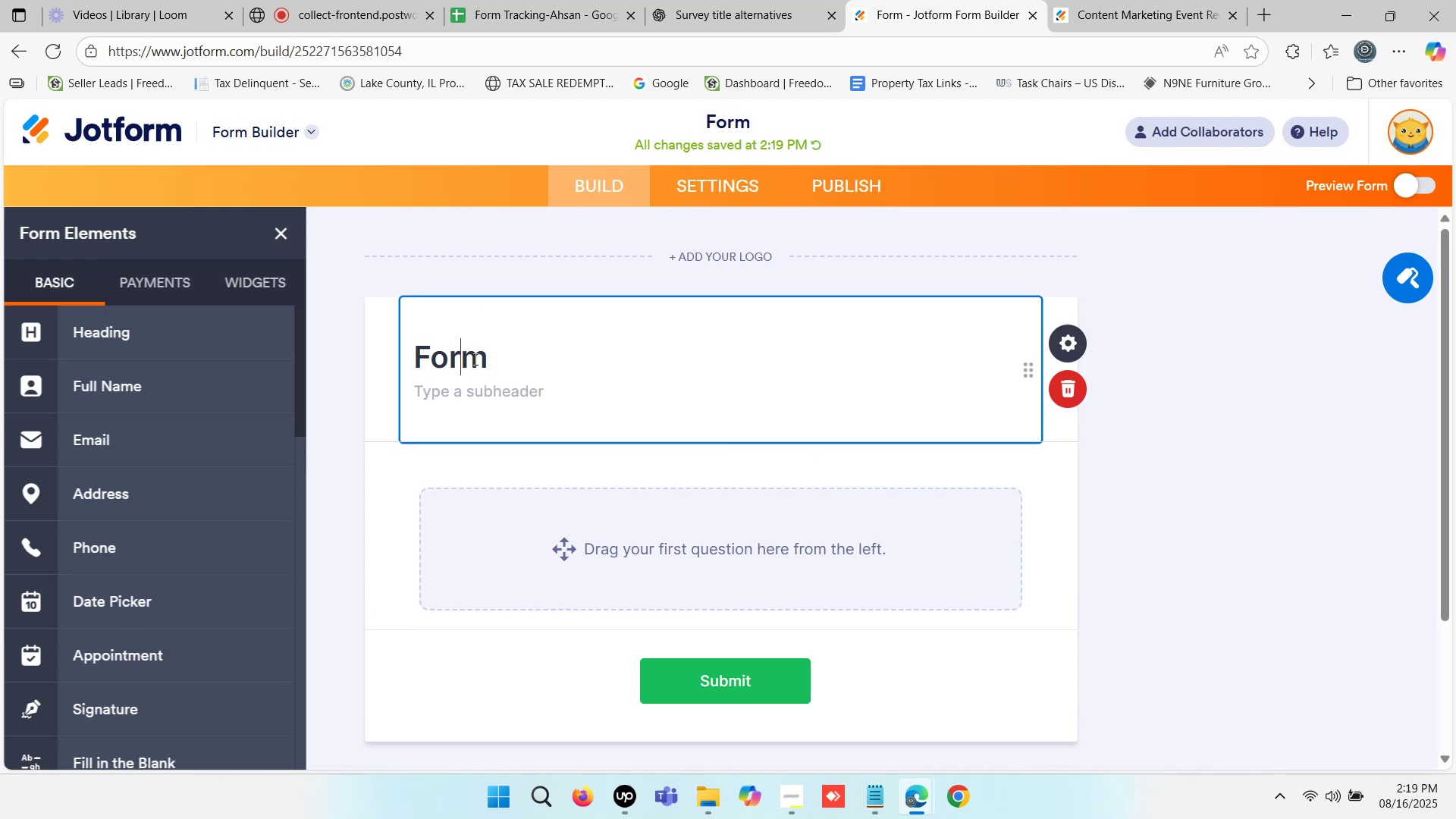 
double_click([474, 359])
 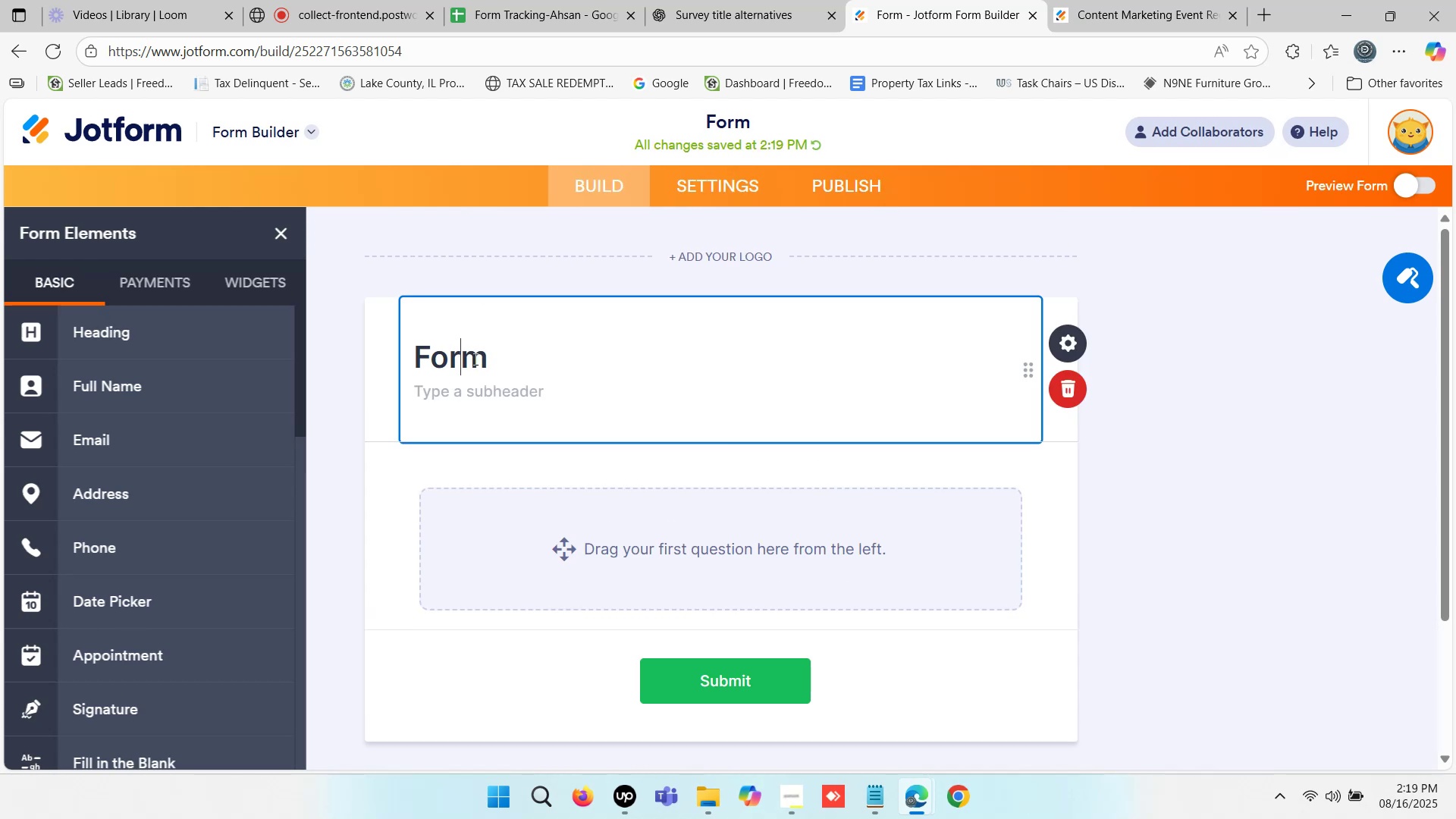 
key(Control+V)
 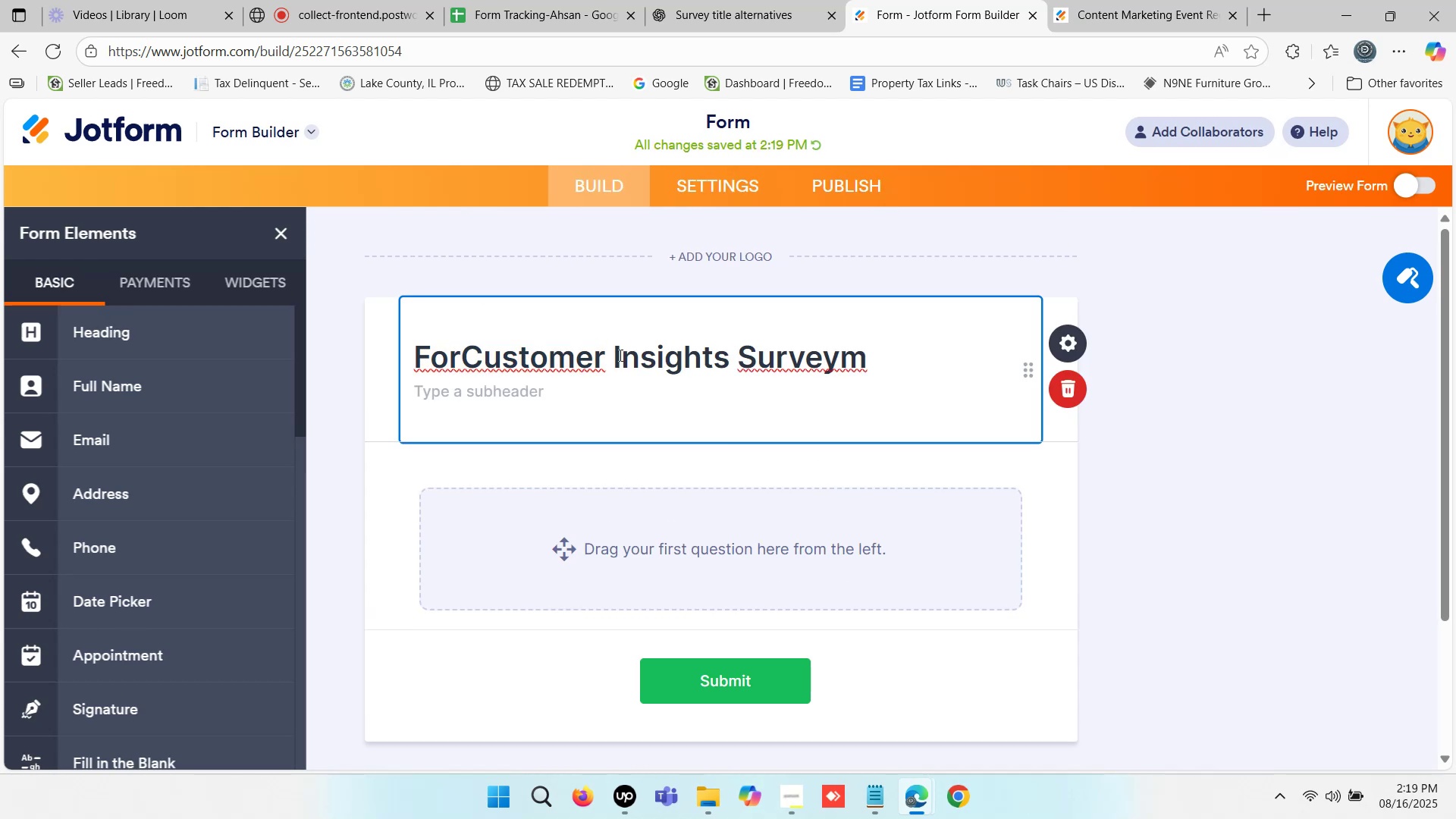 
double_click([619, 355])
 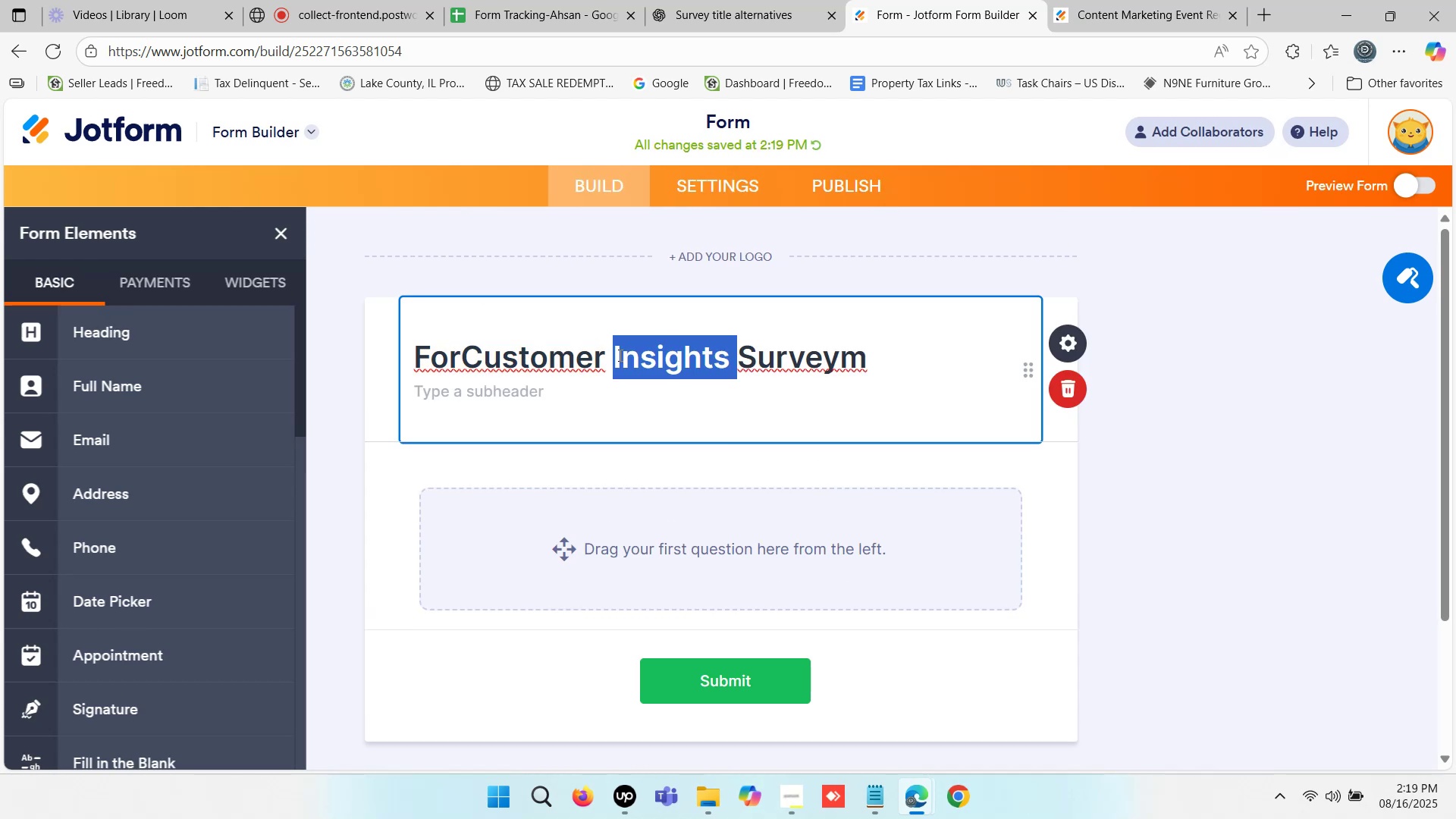 
triple_click([619, 355])
 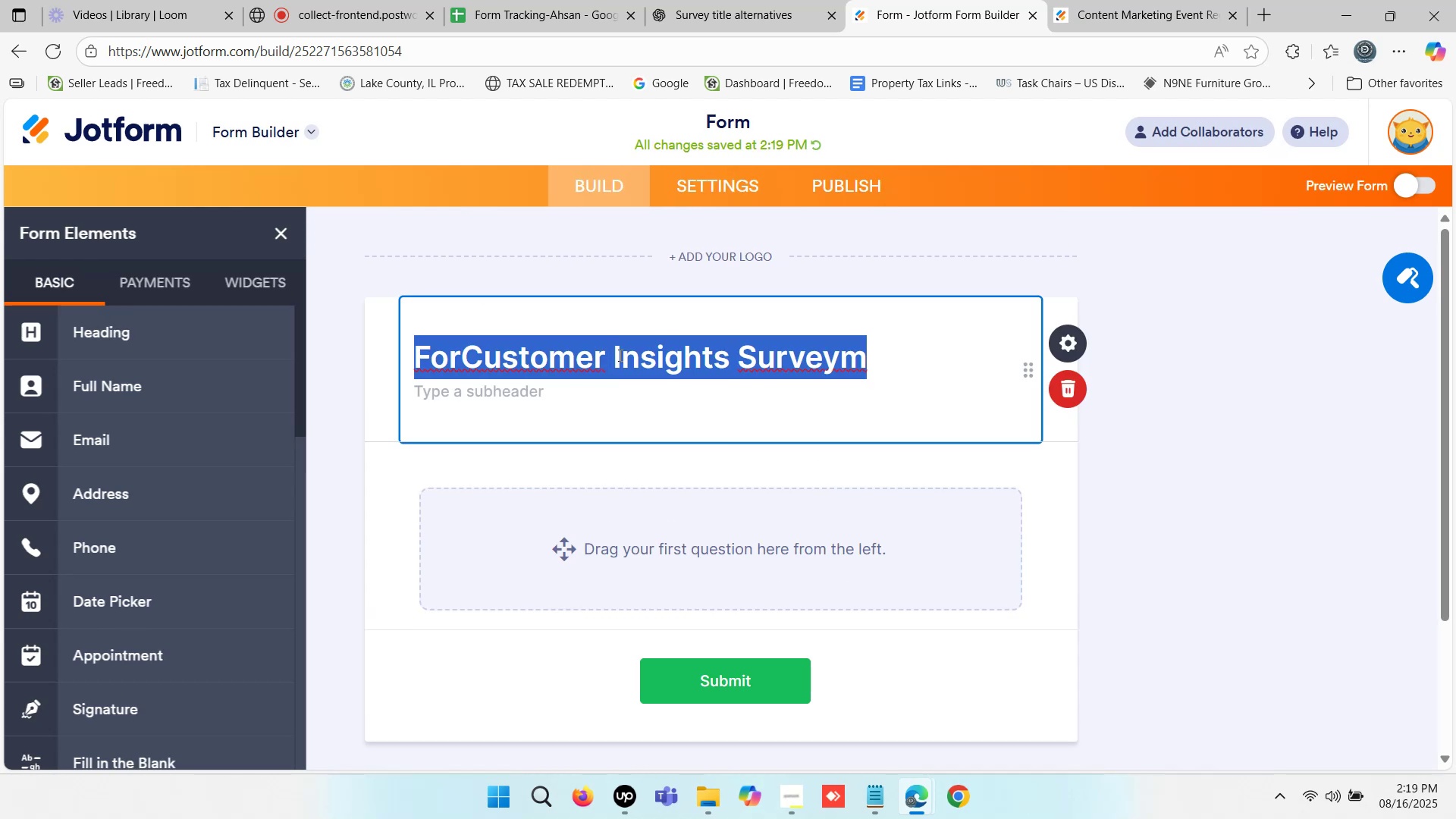 
triple_click([619, 355])
 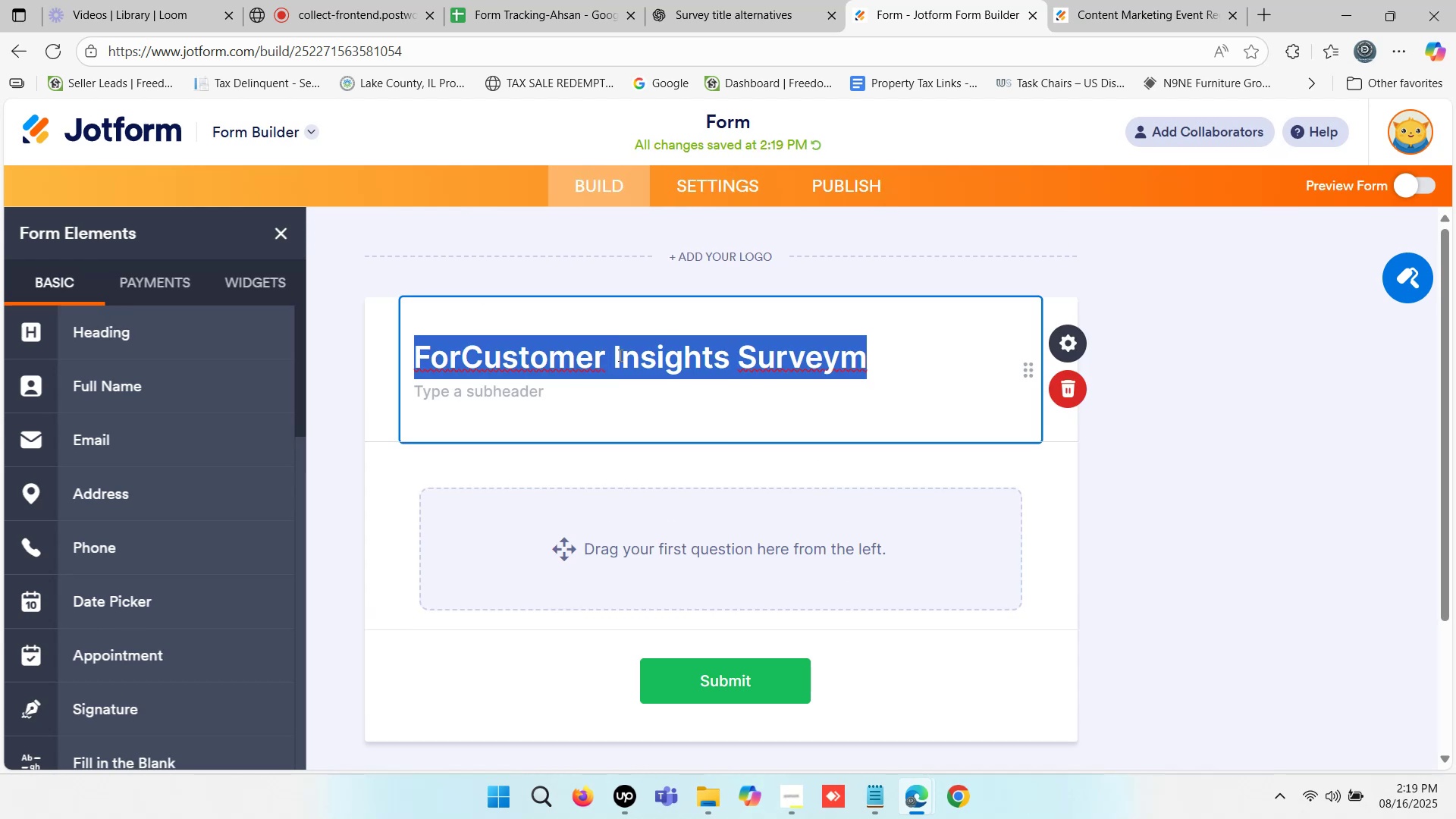 
key(Control+ControlLeft)
 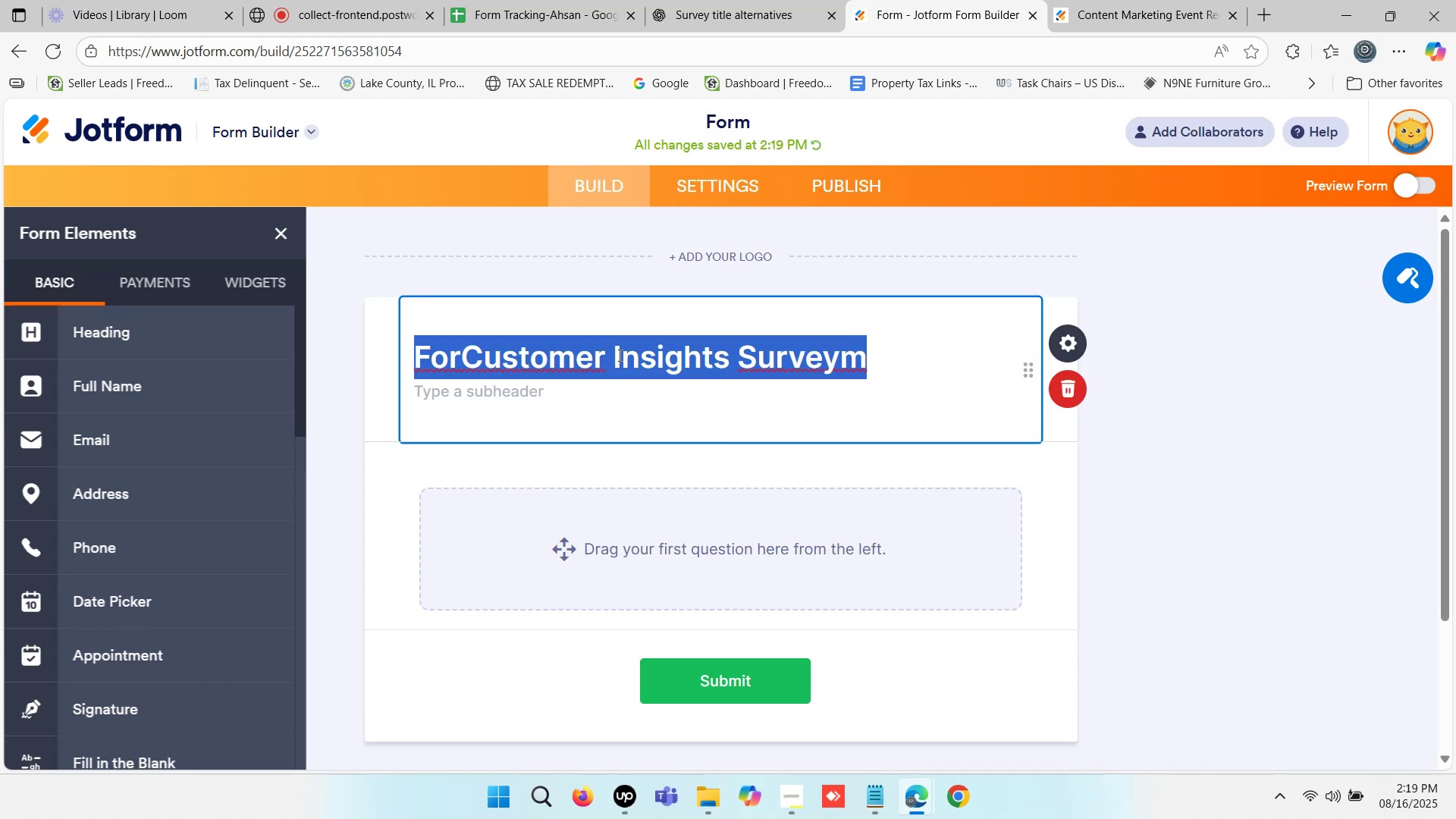 
key(Control+V)
 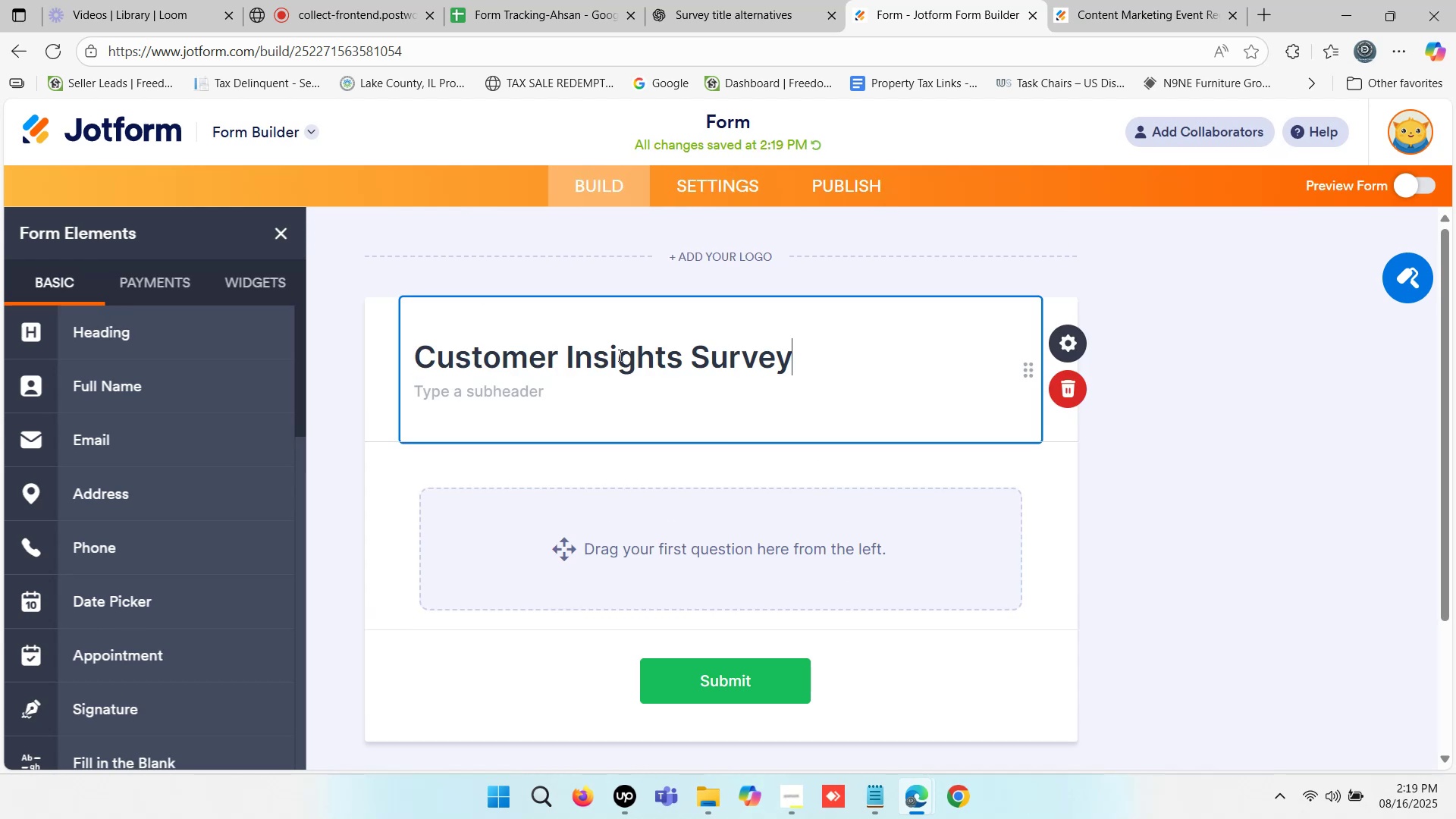 
scroll: coordinate [616, 356], scroll_direction: down, amount: 1.0
 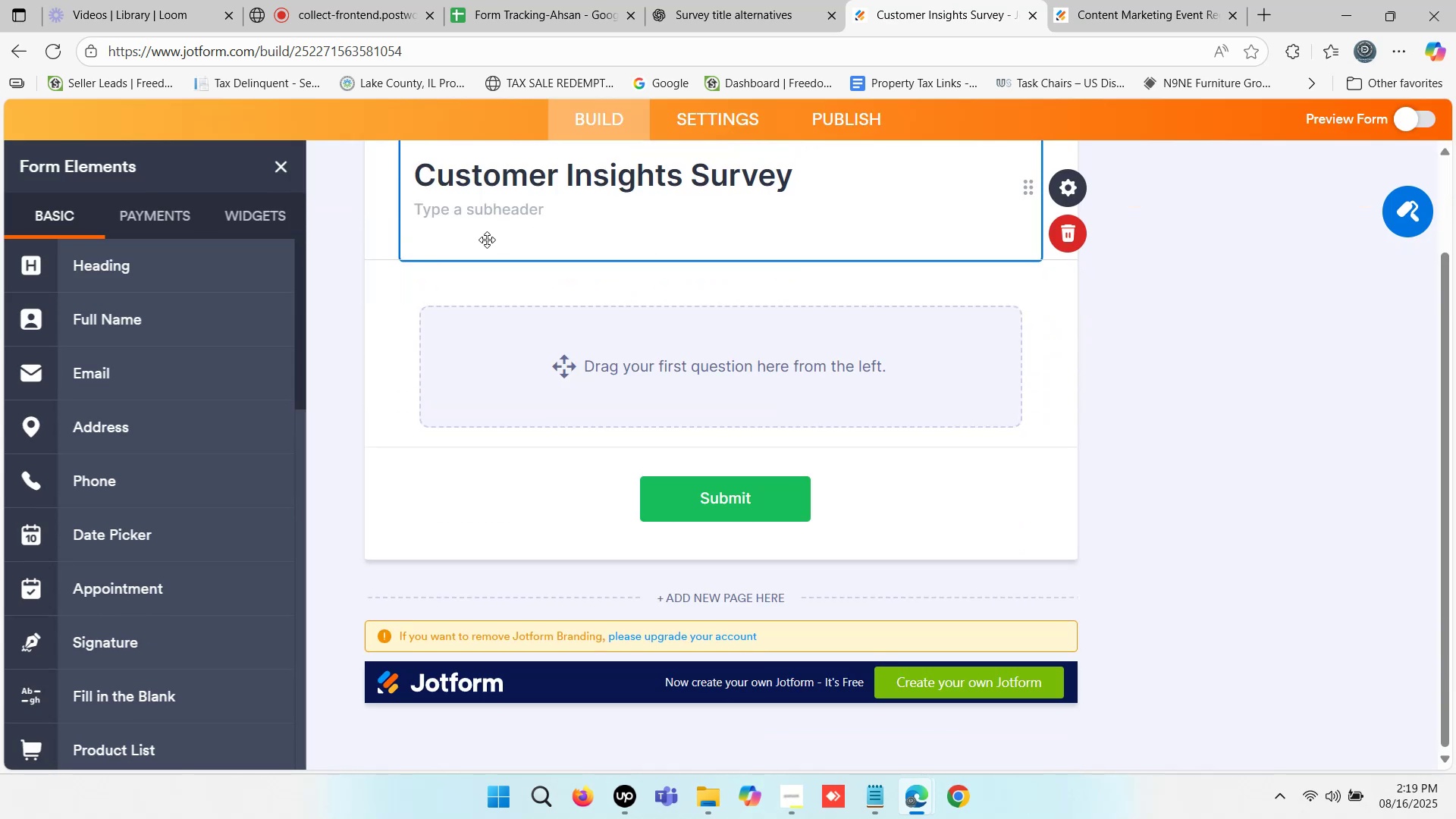 
left_click([1173, 297])
 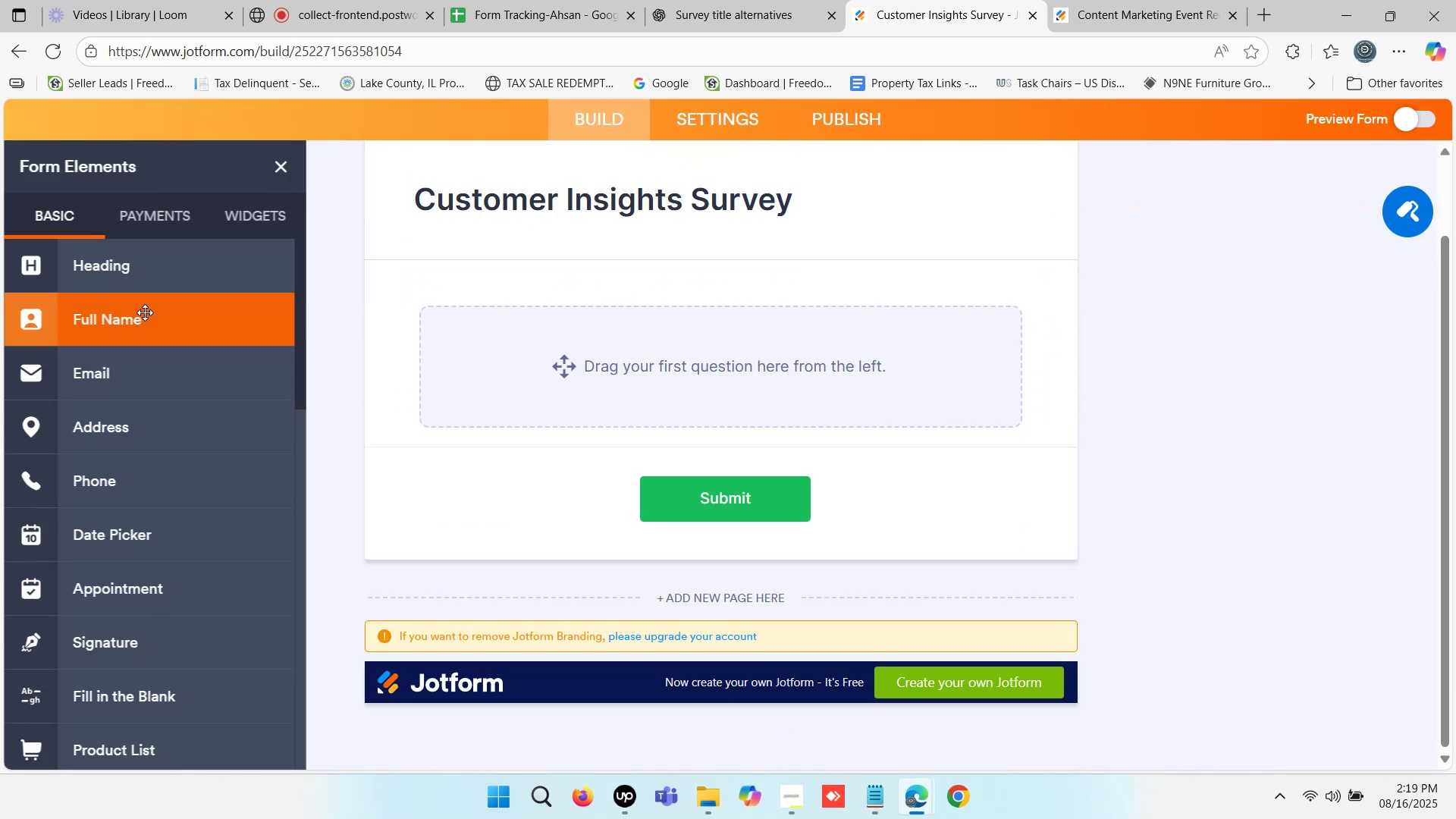 
left_click_drag(start_coordinate=[128, 269], to_coordinate=[610, 264])
 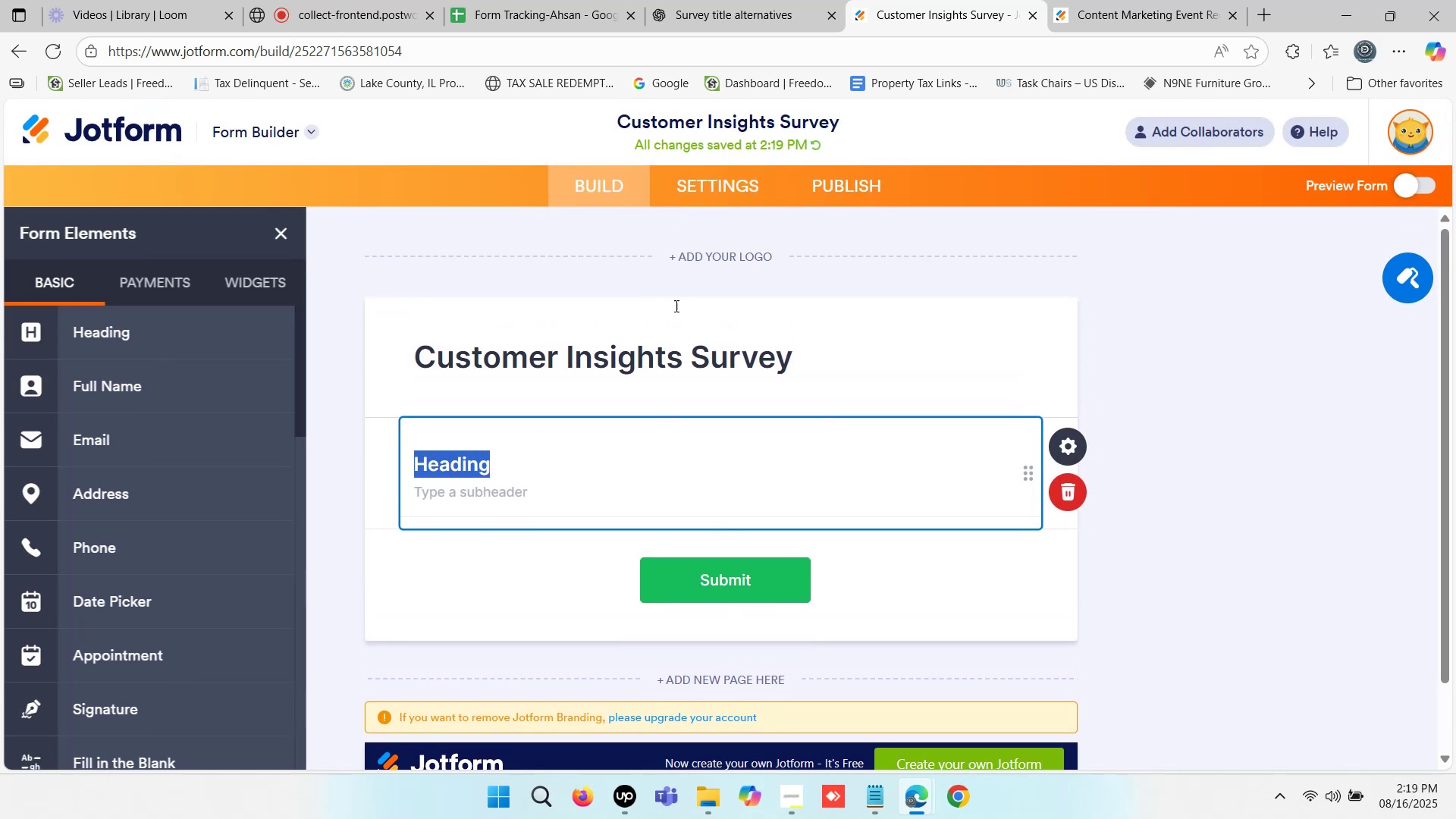 
left_click([743, 0])
 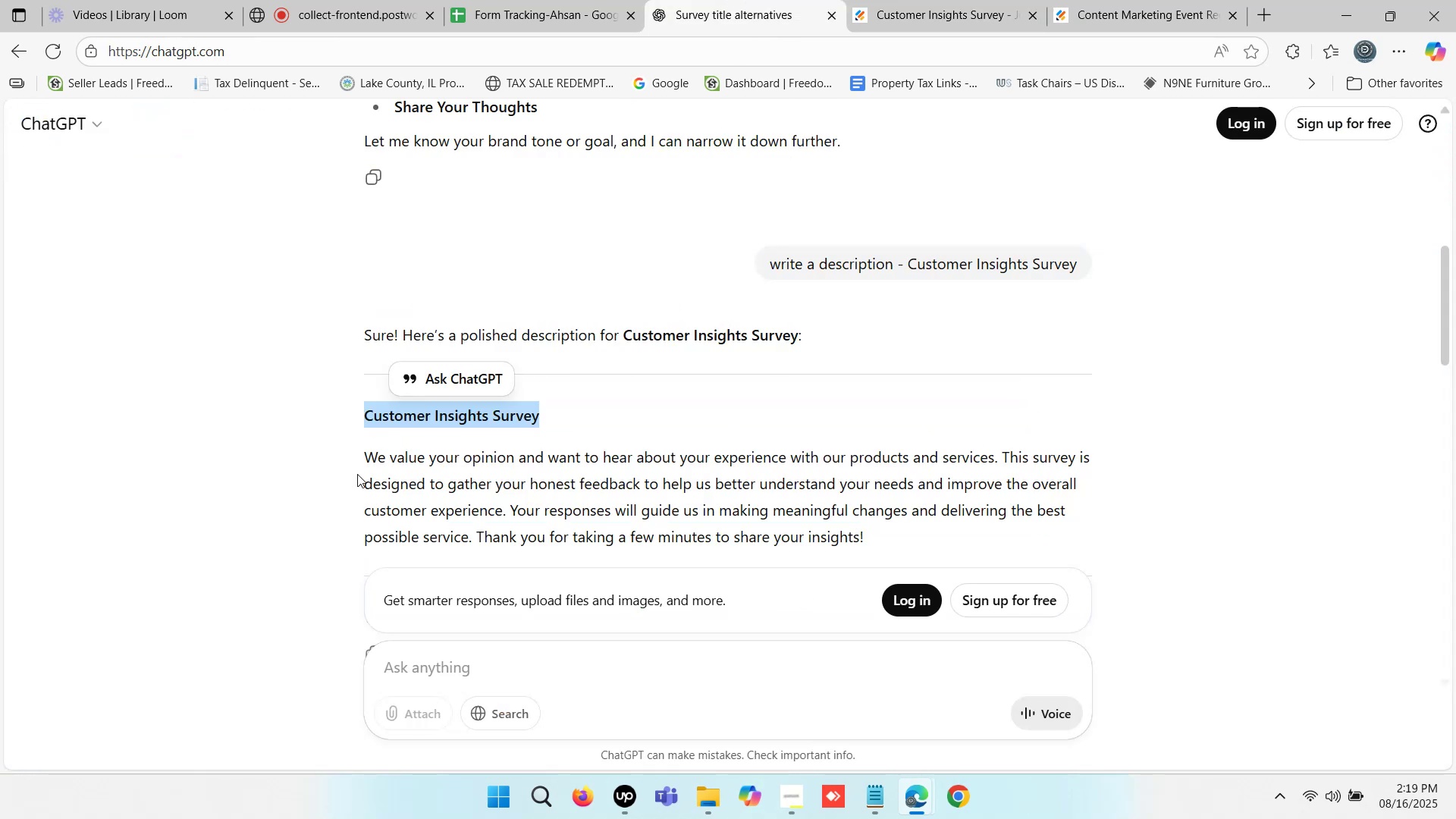 
left_click_drag(start_coordinate=[364, 459], to_coordinate=[896, 529])
 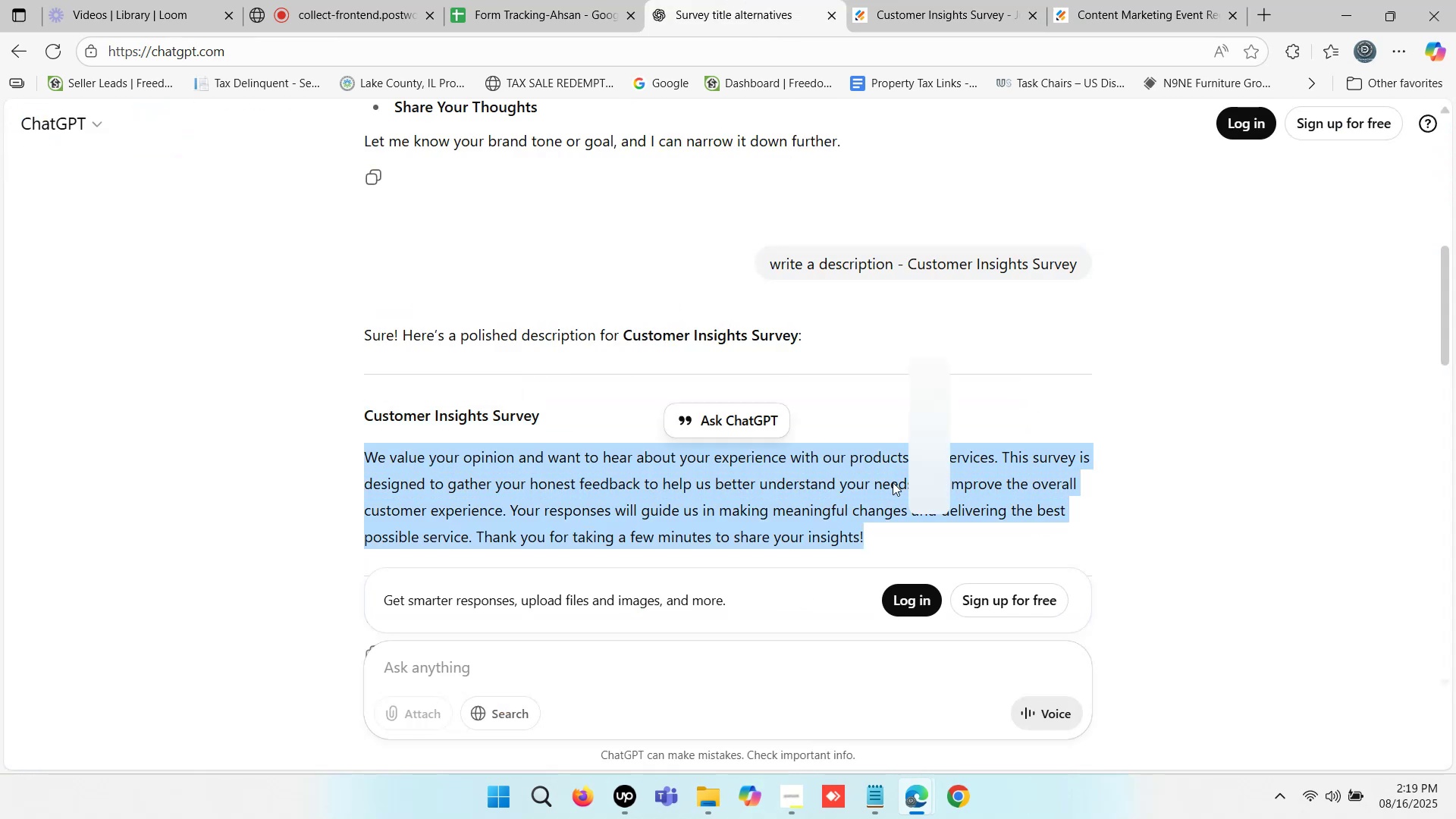 
key(Control+ControlLeft)
 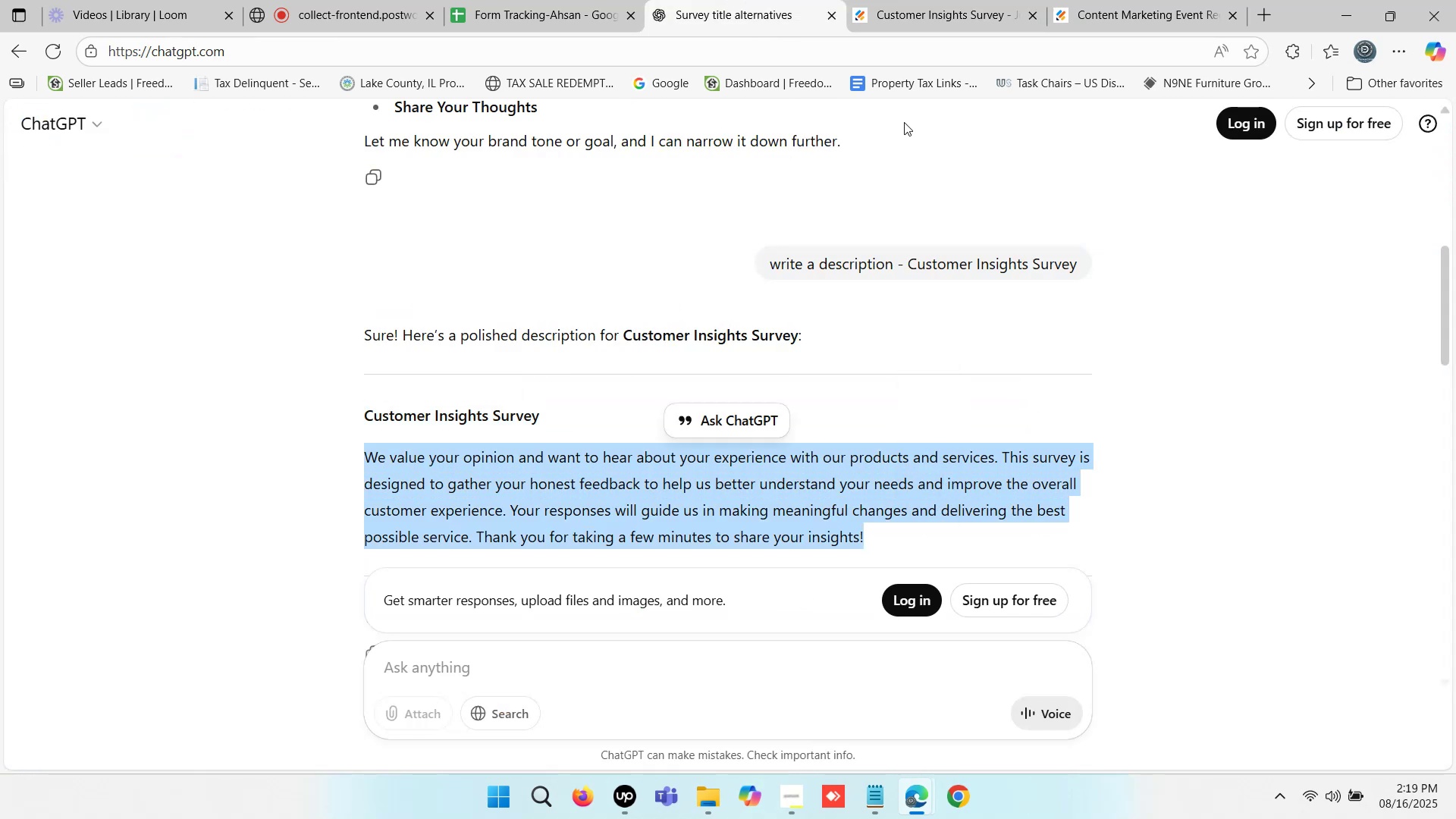 
key(Control+C)
 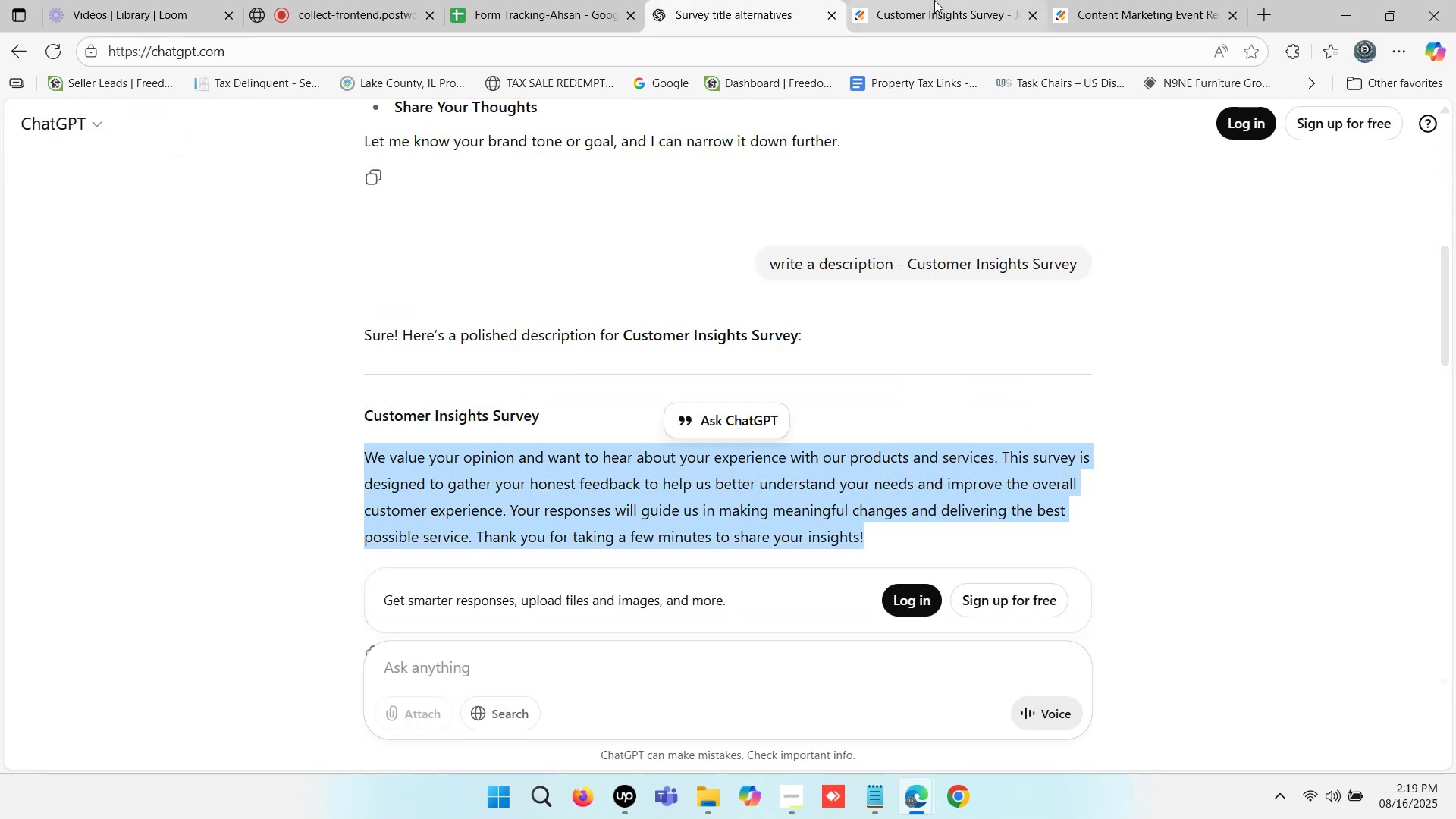 
left_click([934, 0])
 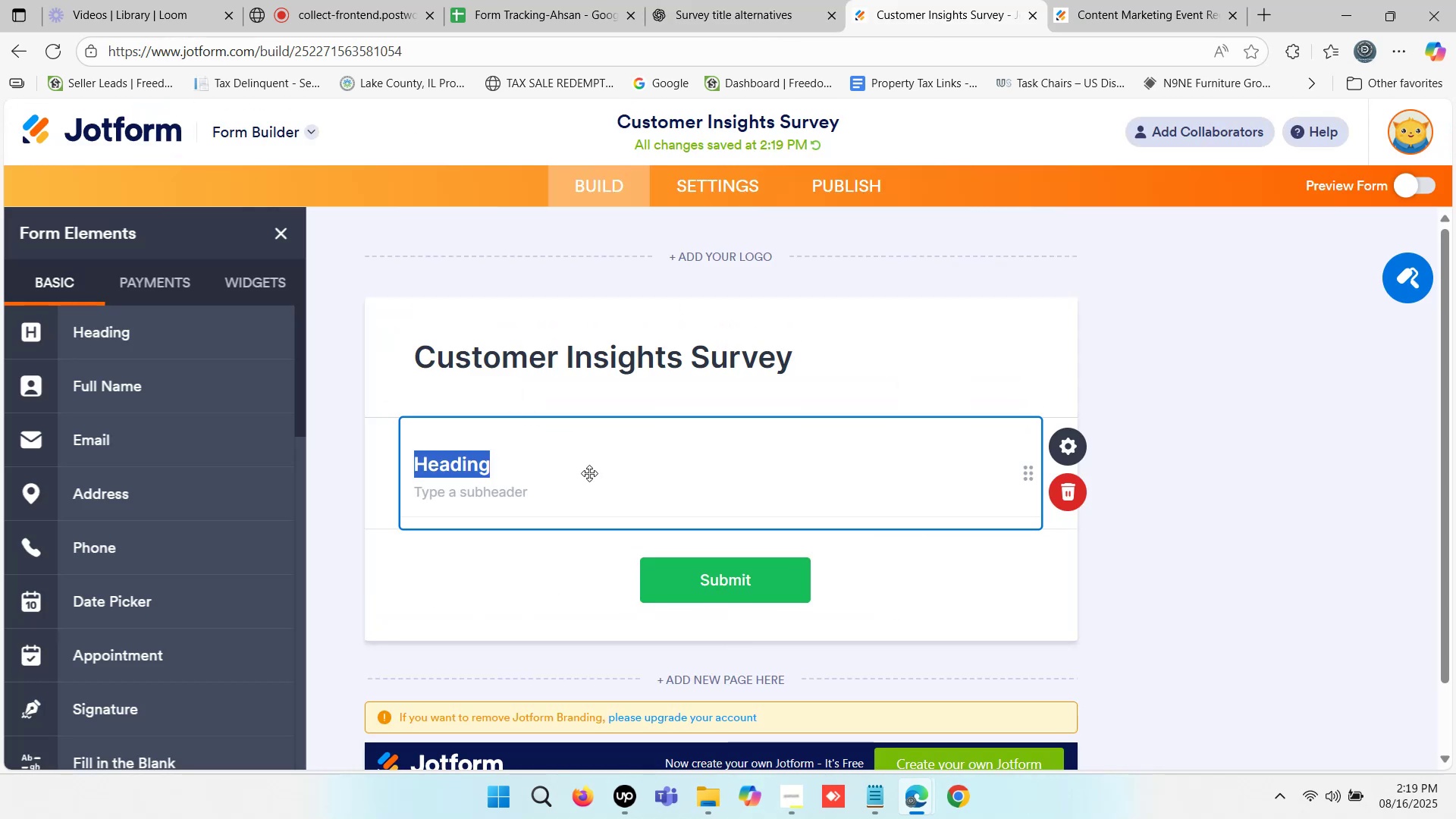 
key(Control+ControlLeft)
 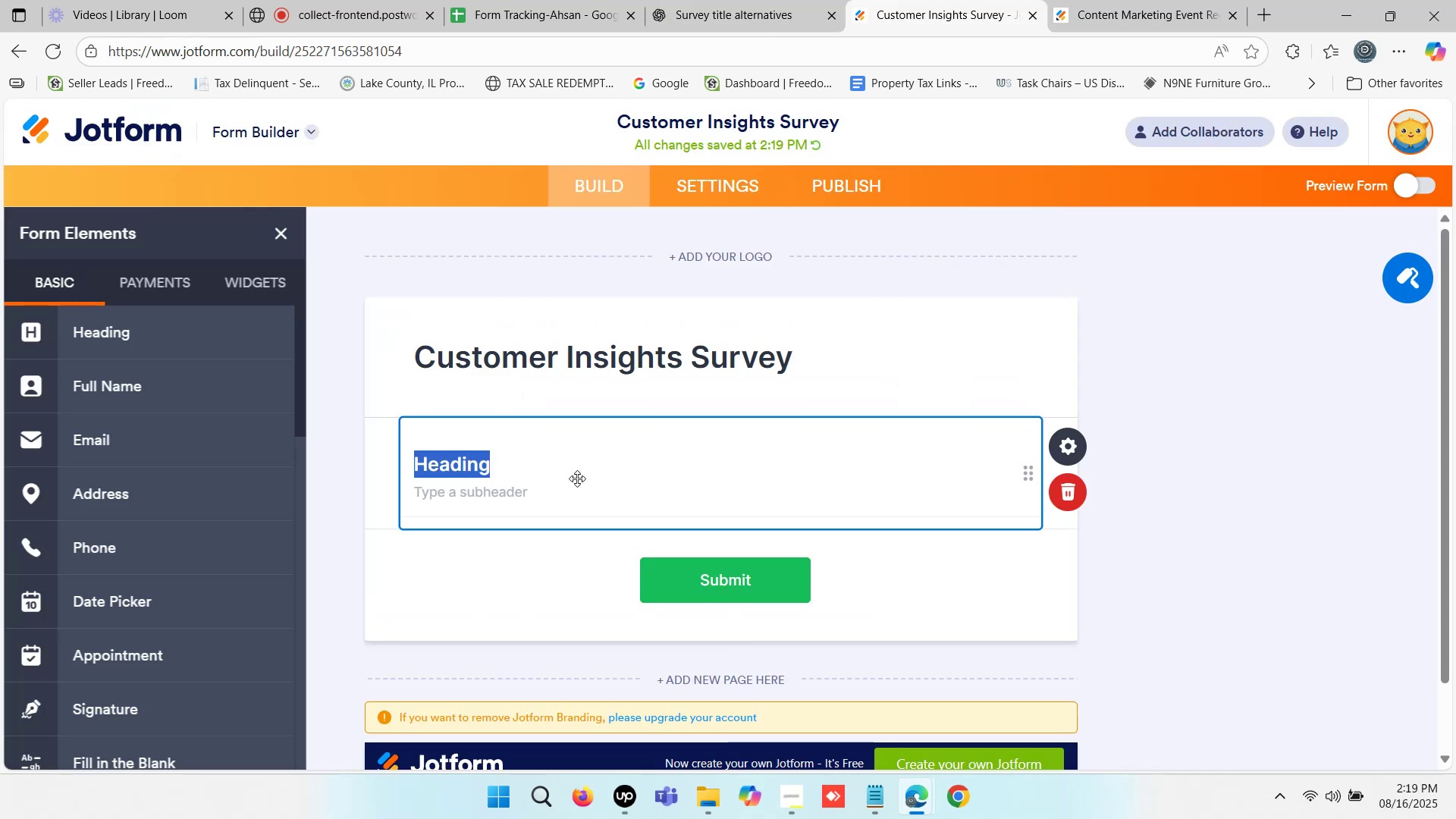 
key(Control+V)
 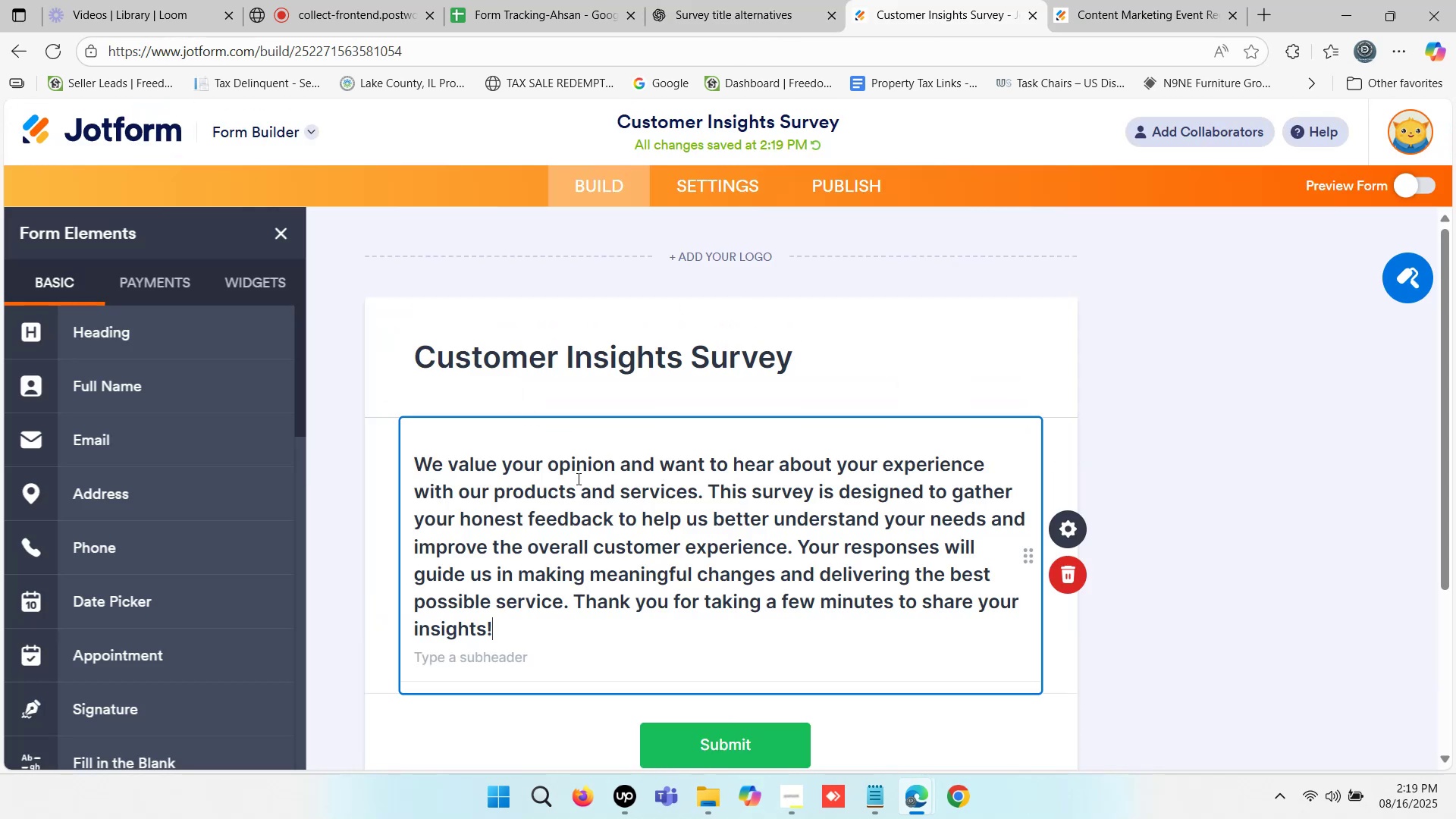 
scroll: coordinate [582, 479], scroll_direction: down, amount: 1.0
 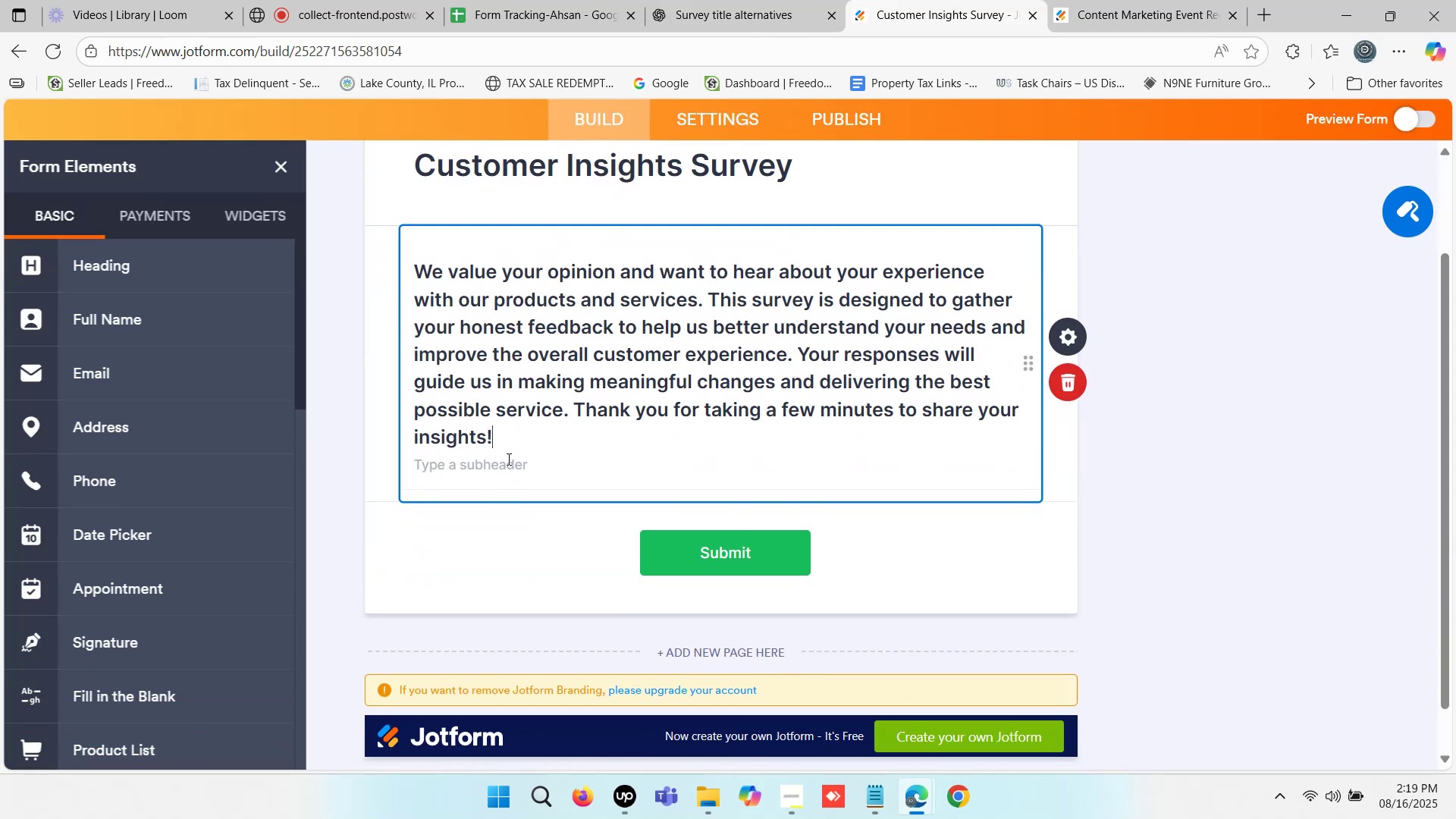 
left_click_drag(start_coordinate=[510, 438], to_coordinate=[409, 262])
 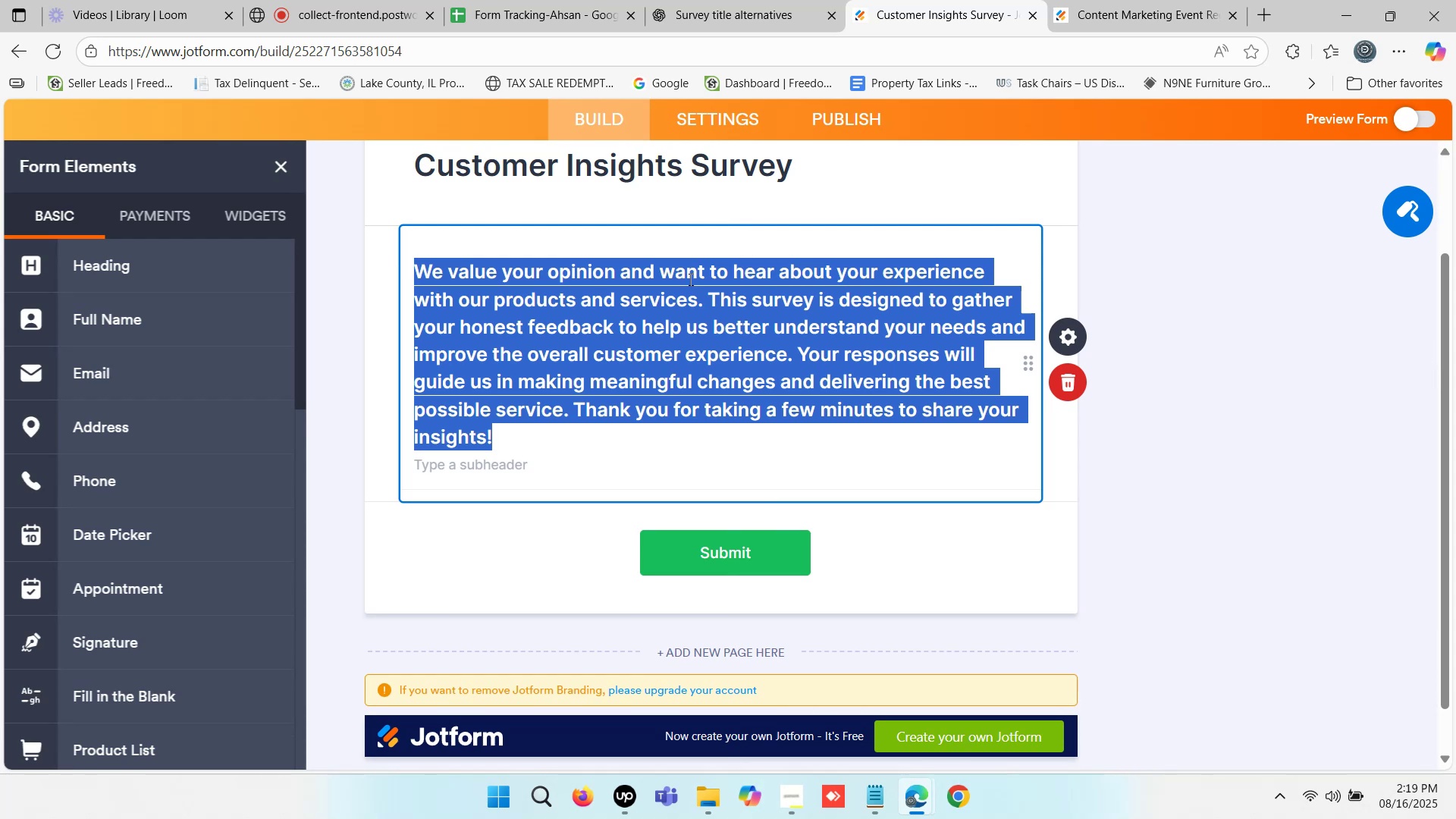 
key(Control+B)
 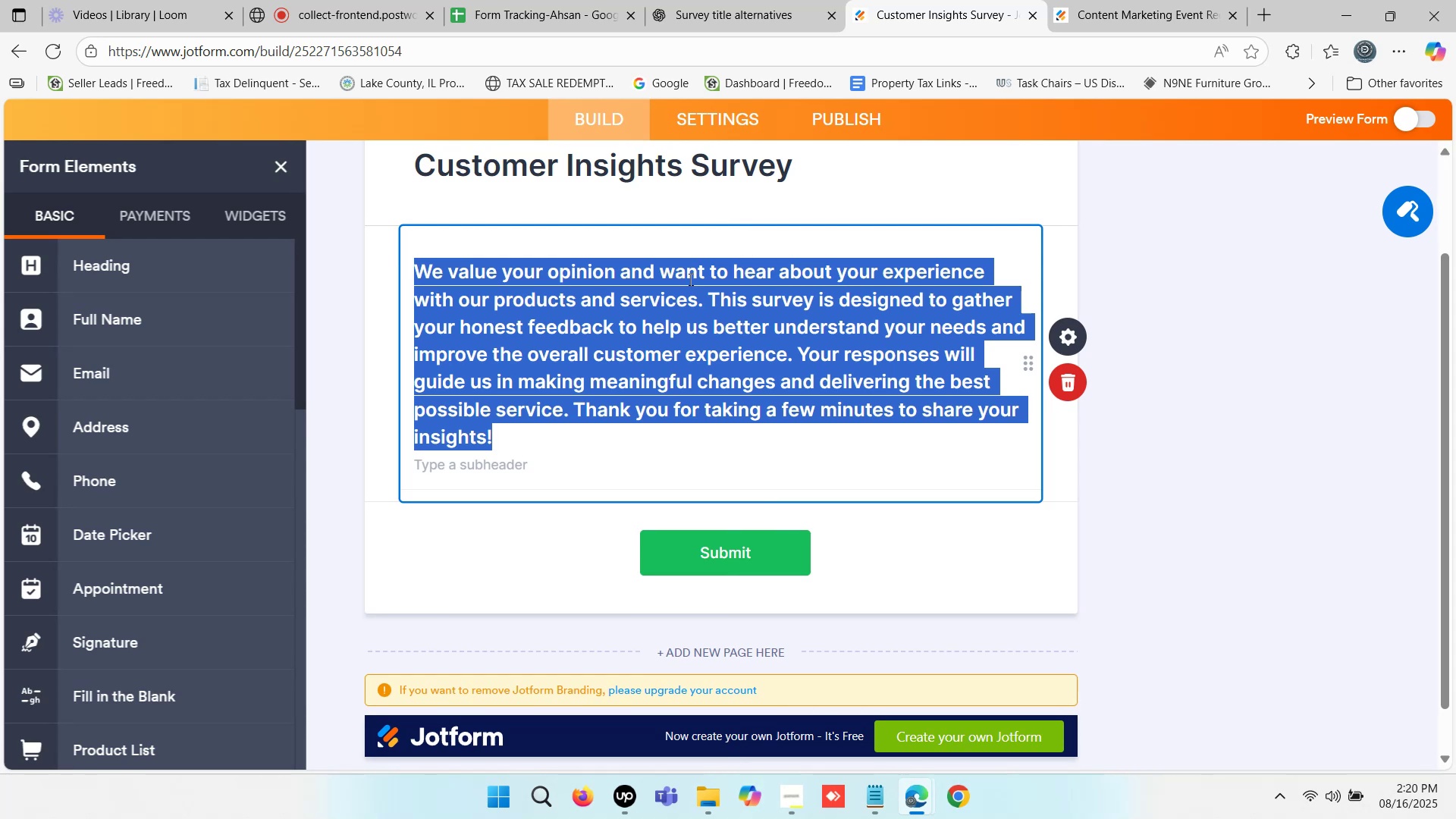 
key(Control+ControlLeft)
 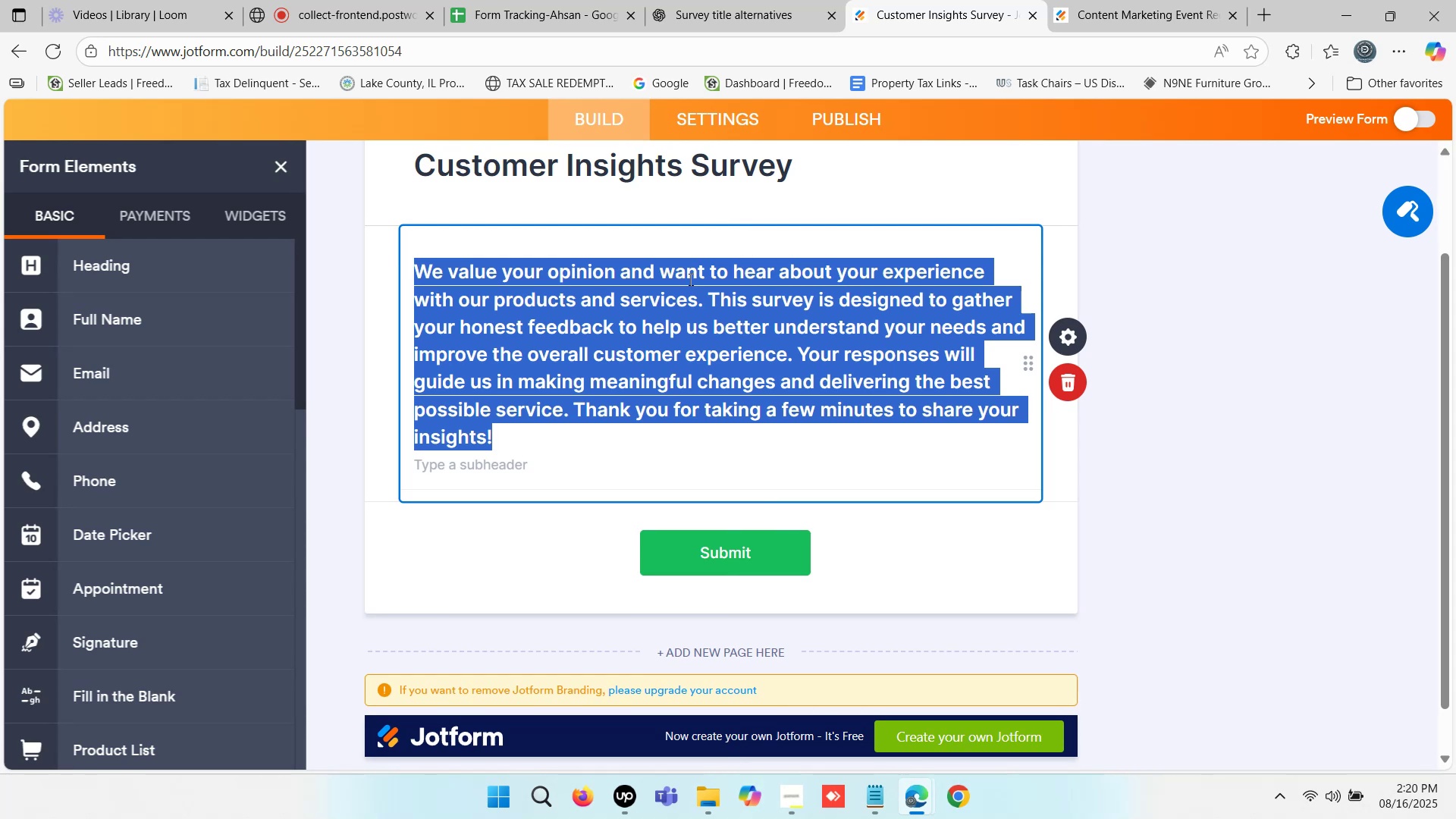 
key(Control+Shift+B)
 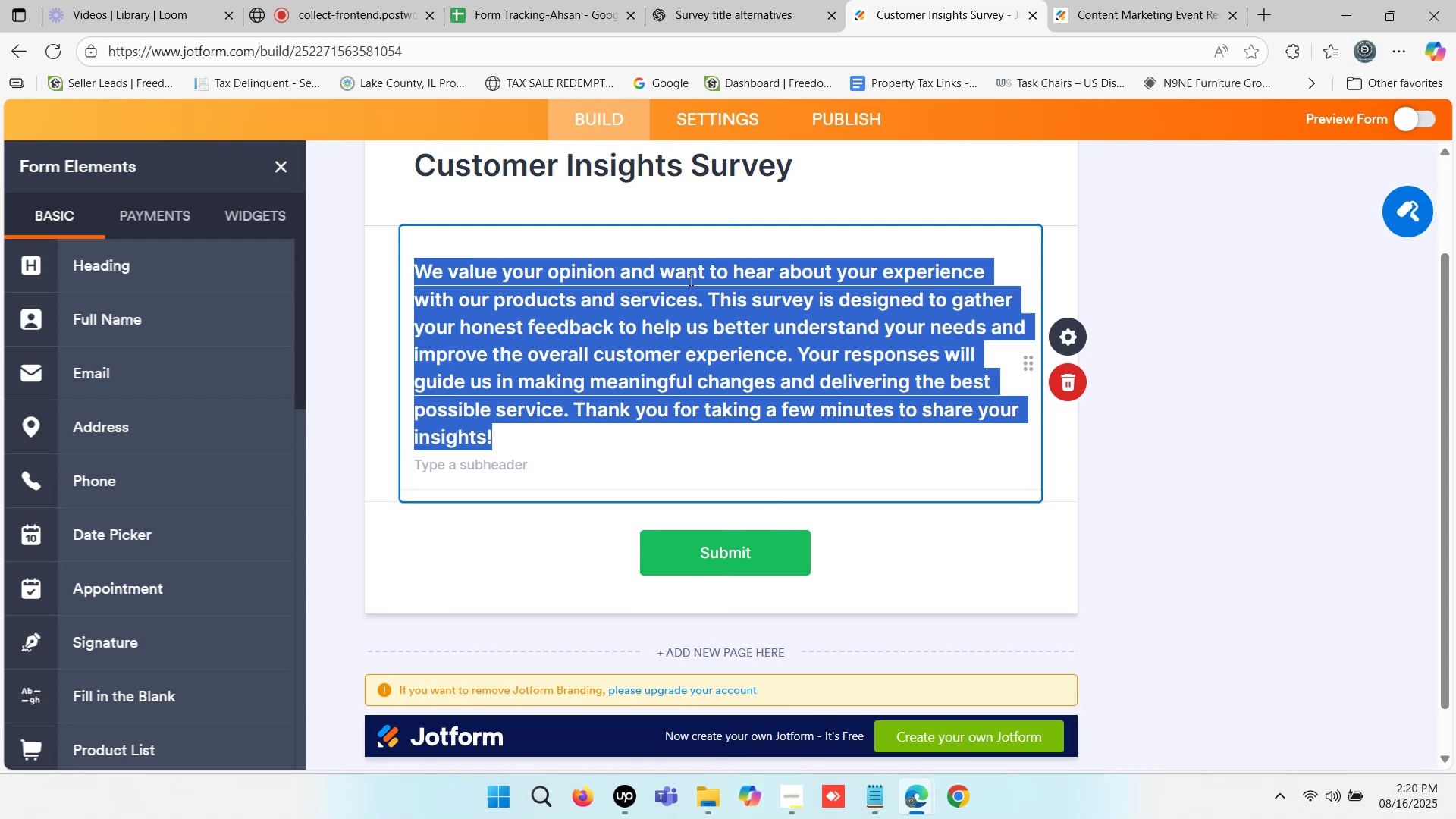 
key(Control+B)
 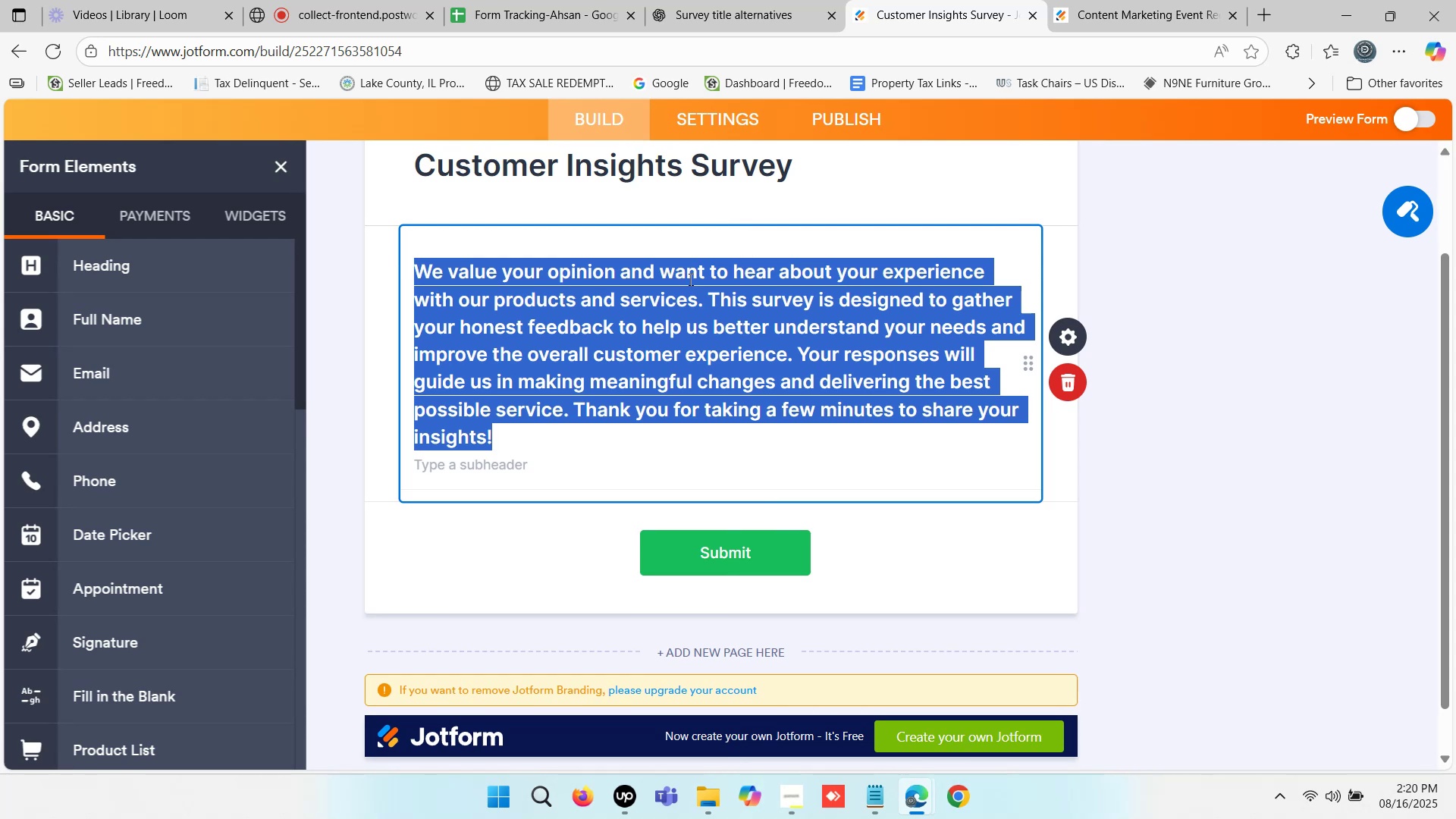 
key(Control+B)
 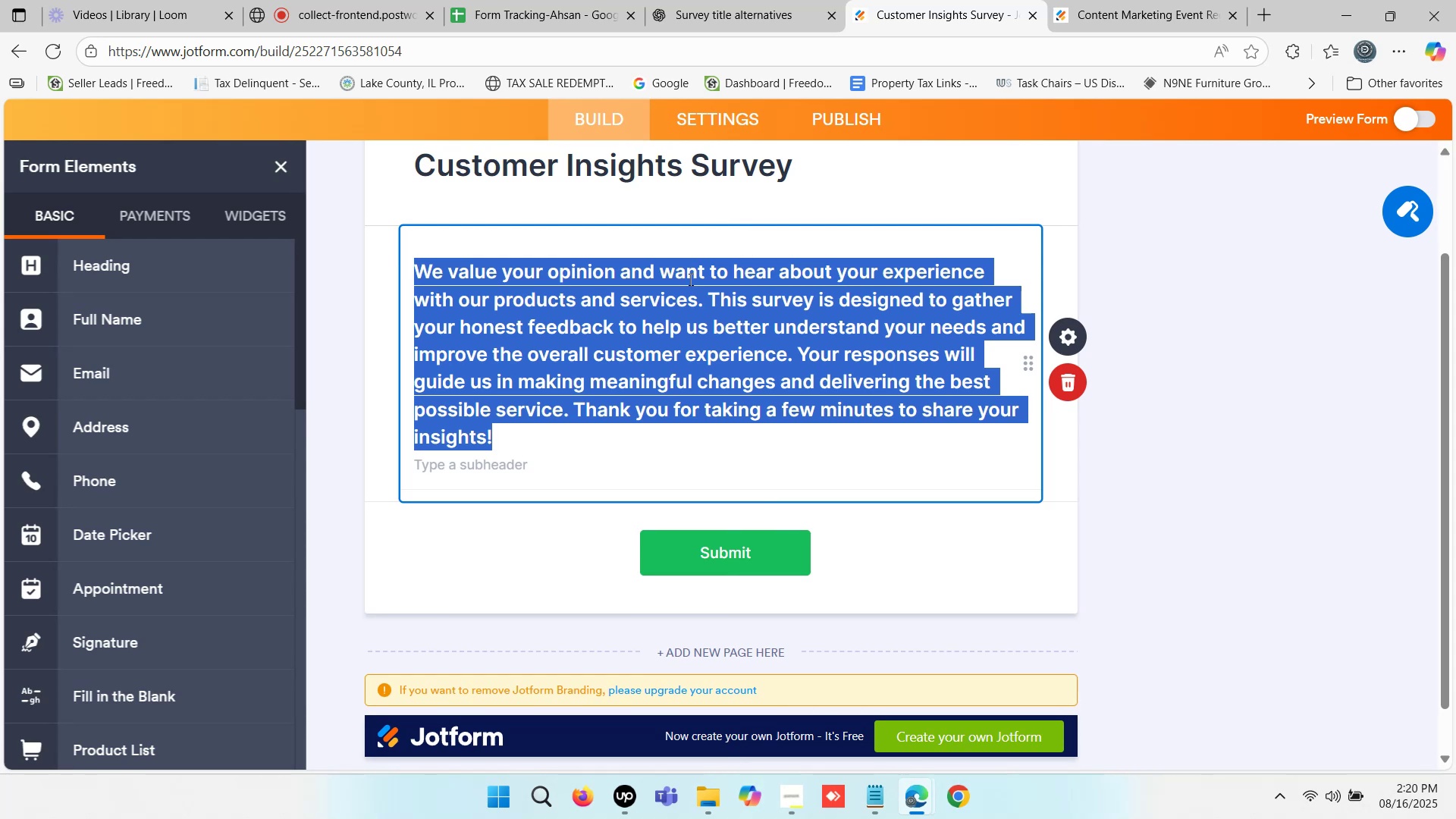 
left_click([689, 279])
 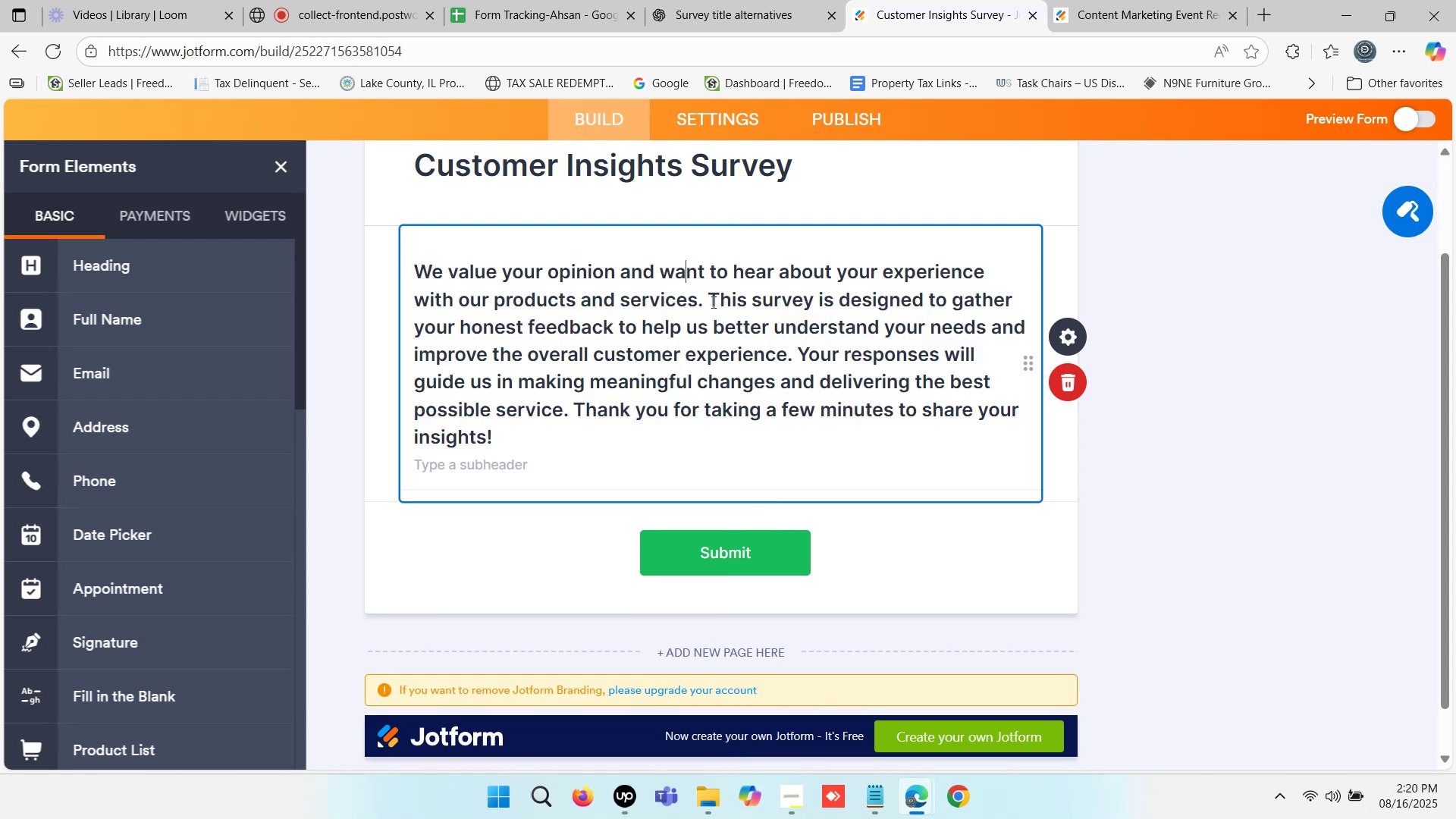 
left_click([712, 302])
 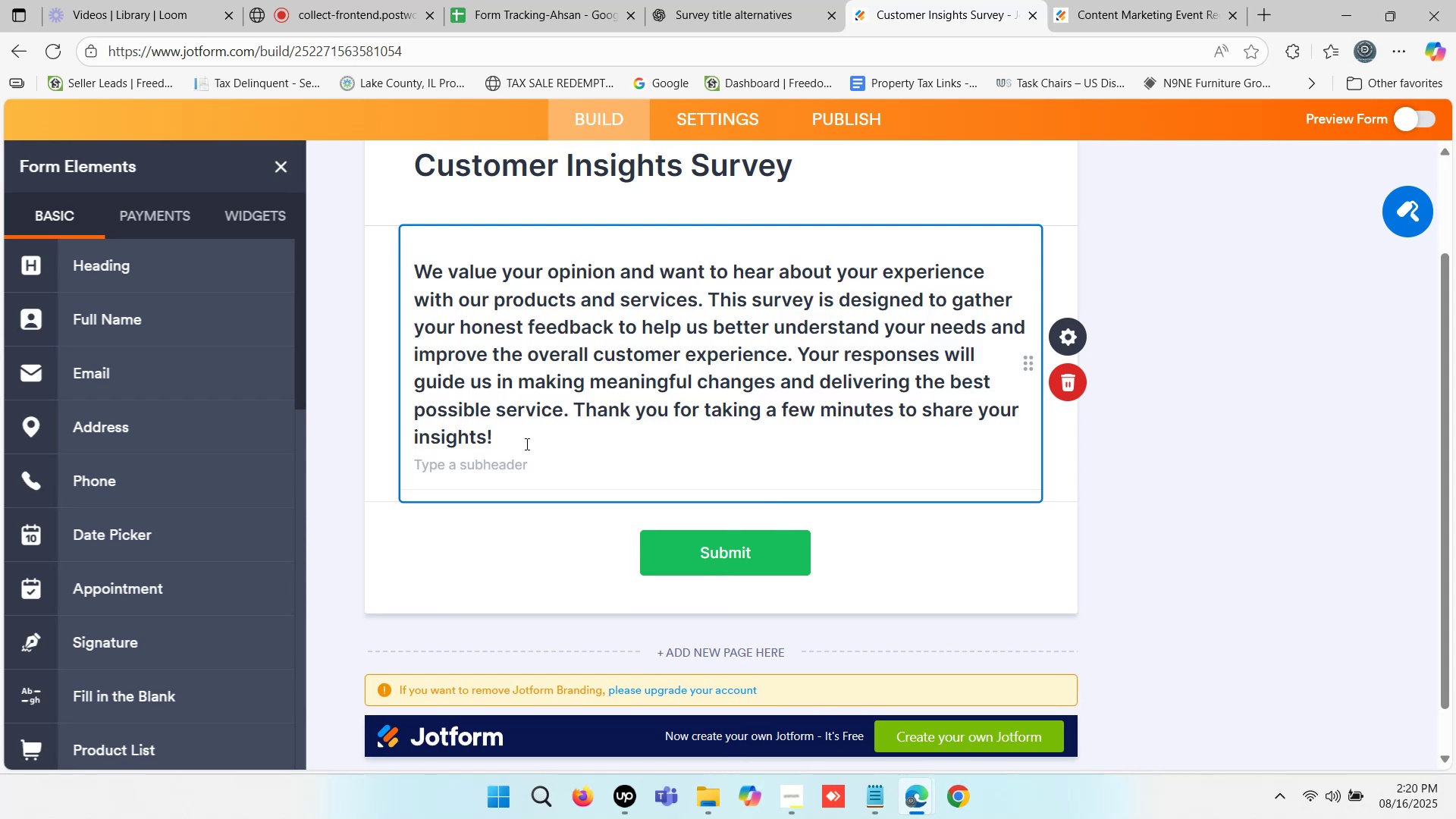 
left_click_drag(start_coordinate=[504, 432], to_coordinate=[409, 275])
 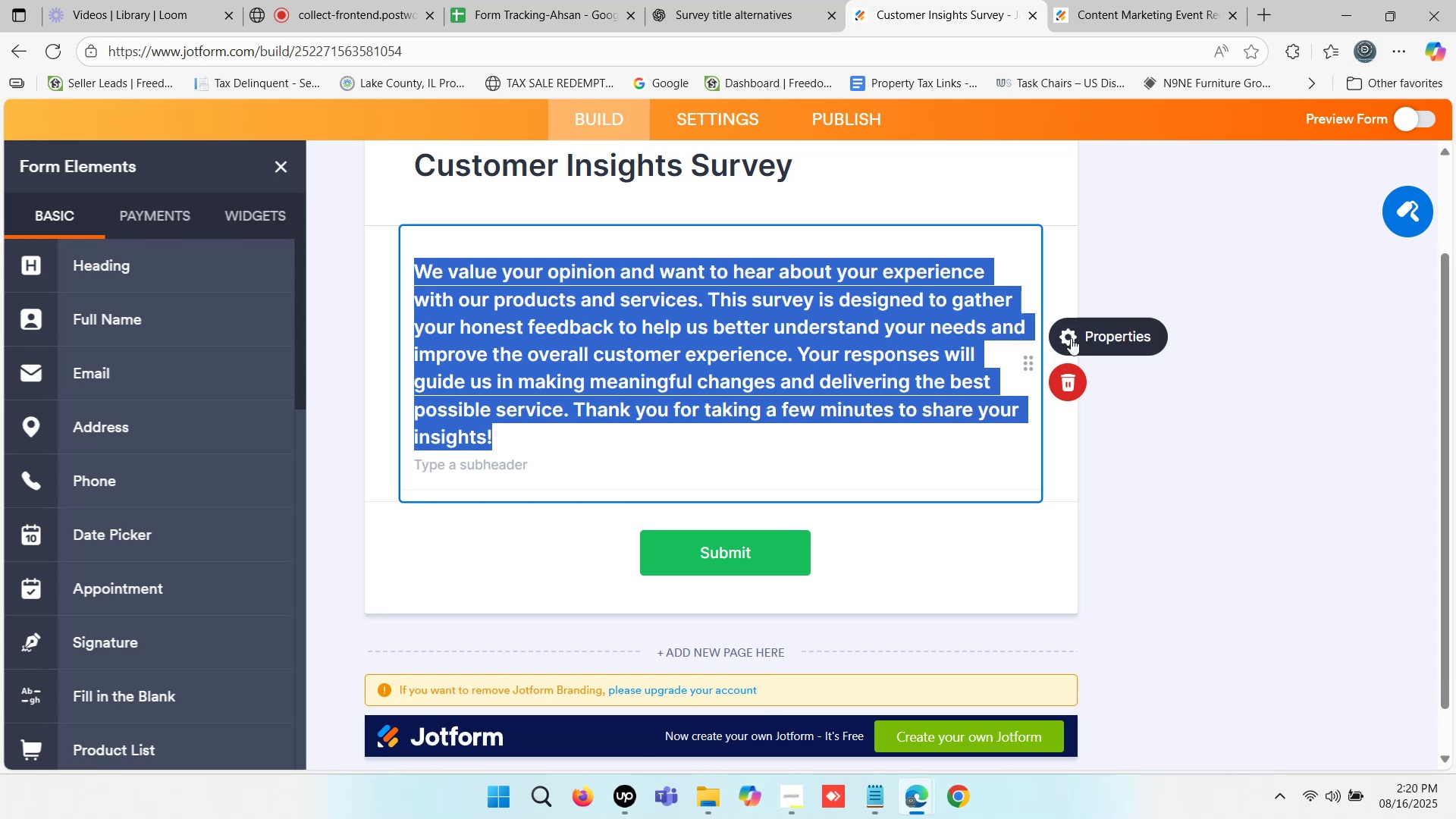 
left_click([1065, 334])
 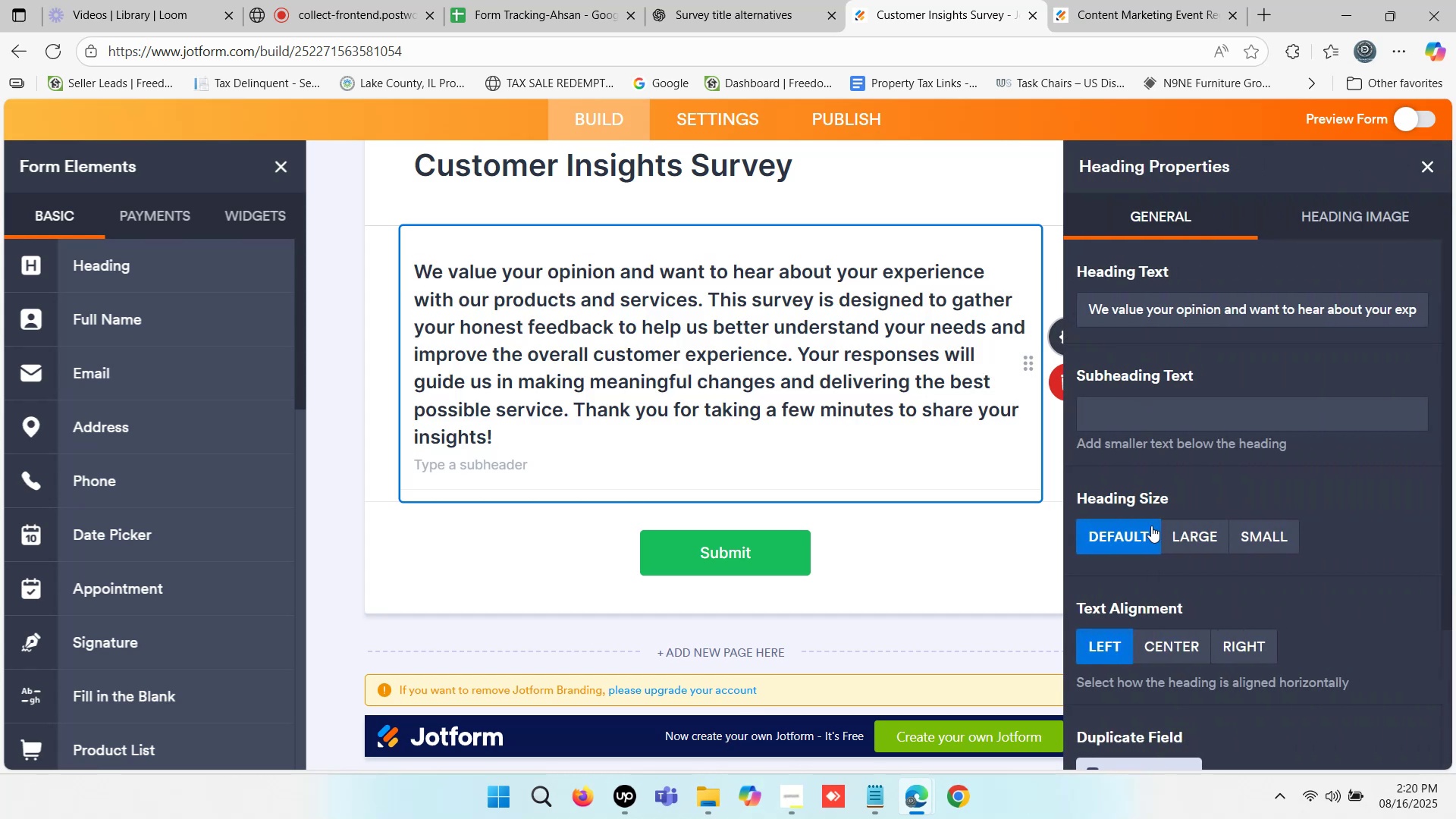 
scroll: coordinate [1147, 589], scroll_direction: down, amount: 1.0
 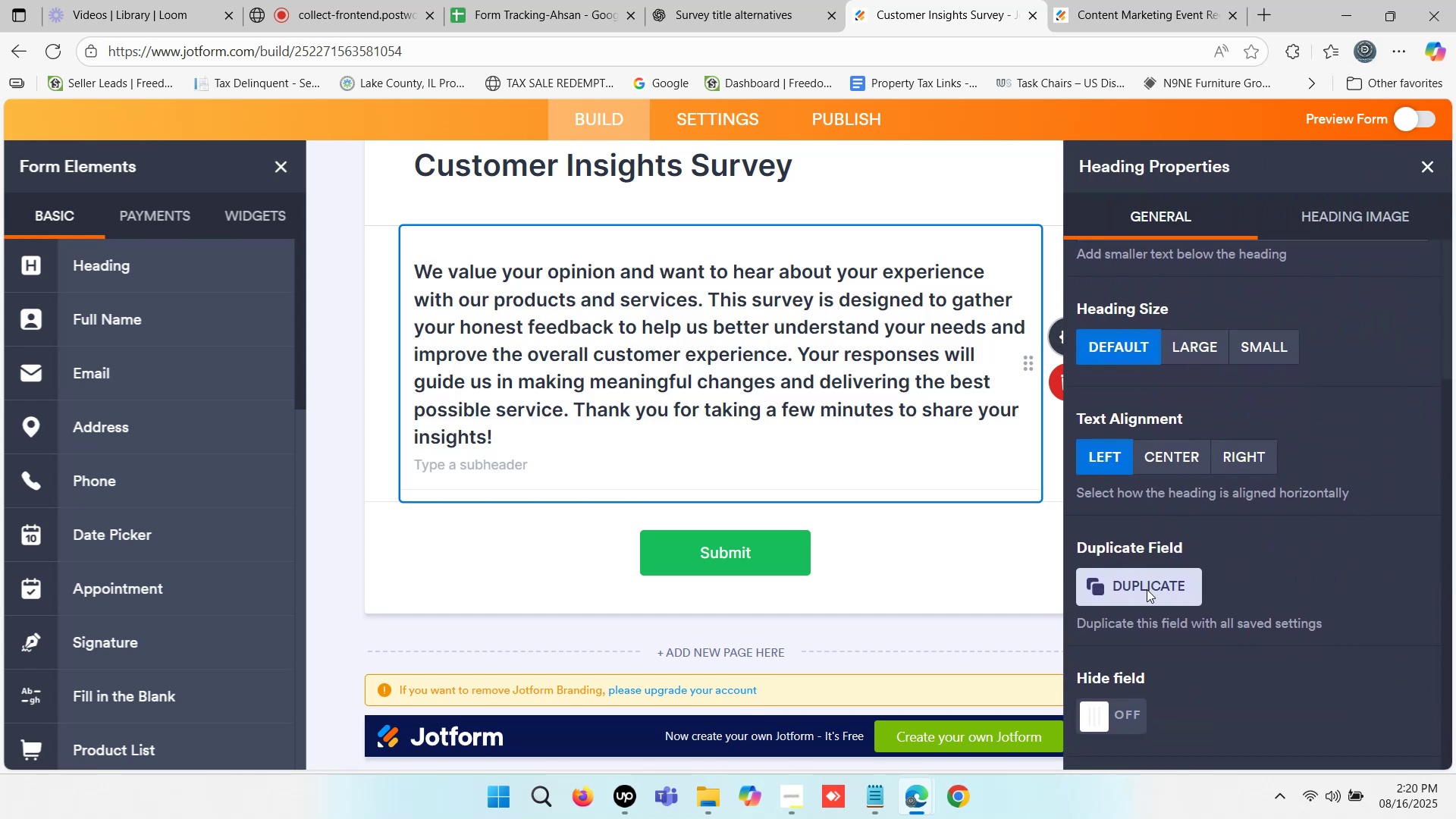 
scroll: coordinate [1203, 366], scroll_direction: up, amount: 3.0
 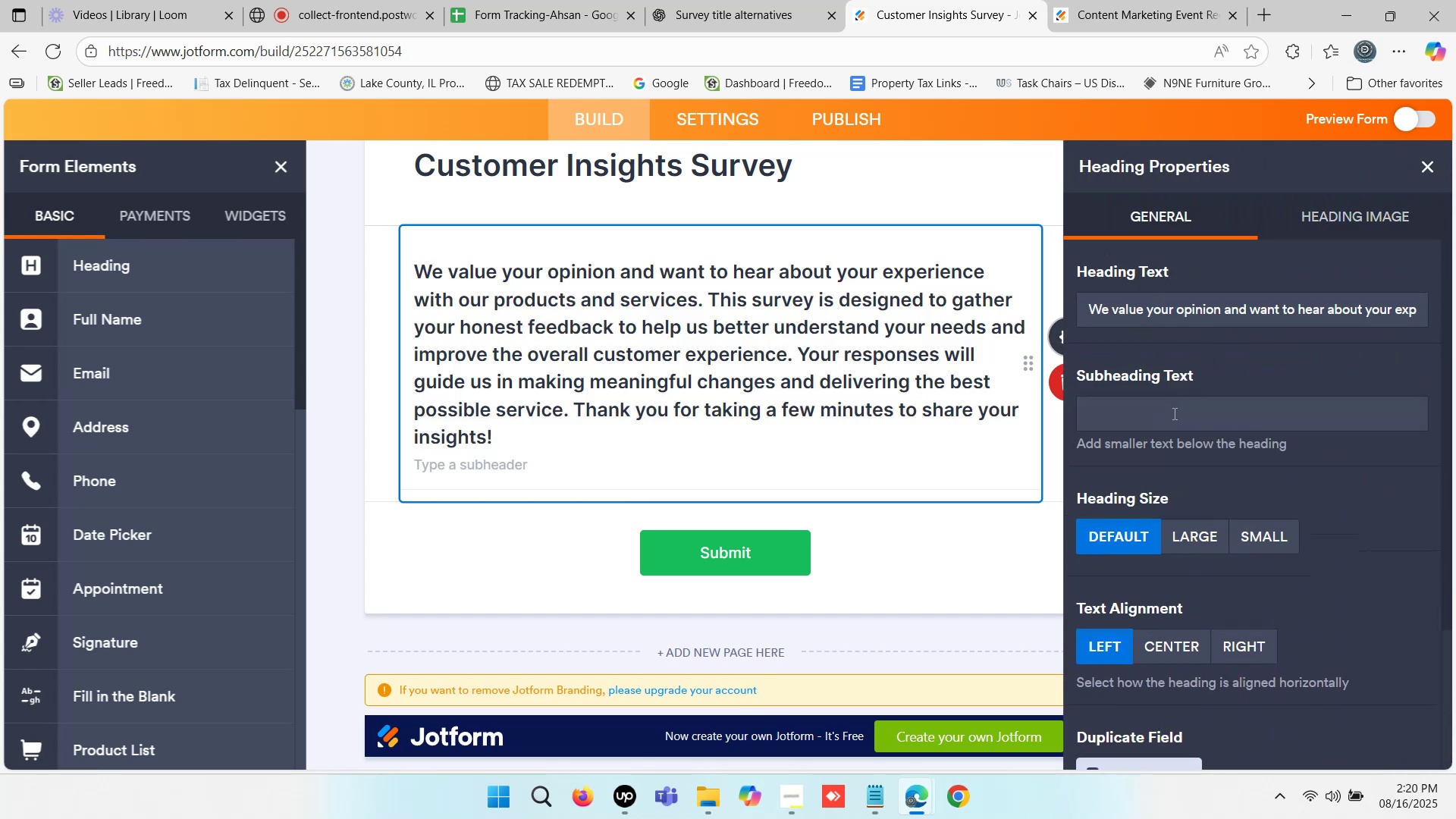 
left_click([604, 403])
 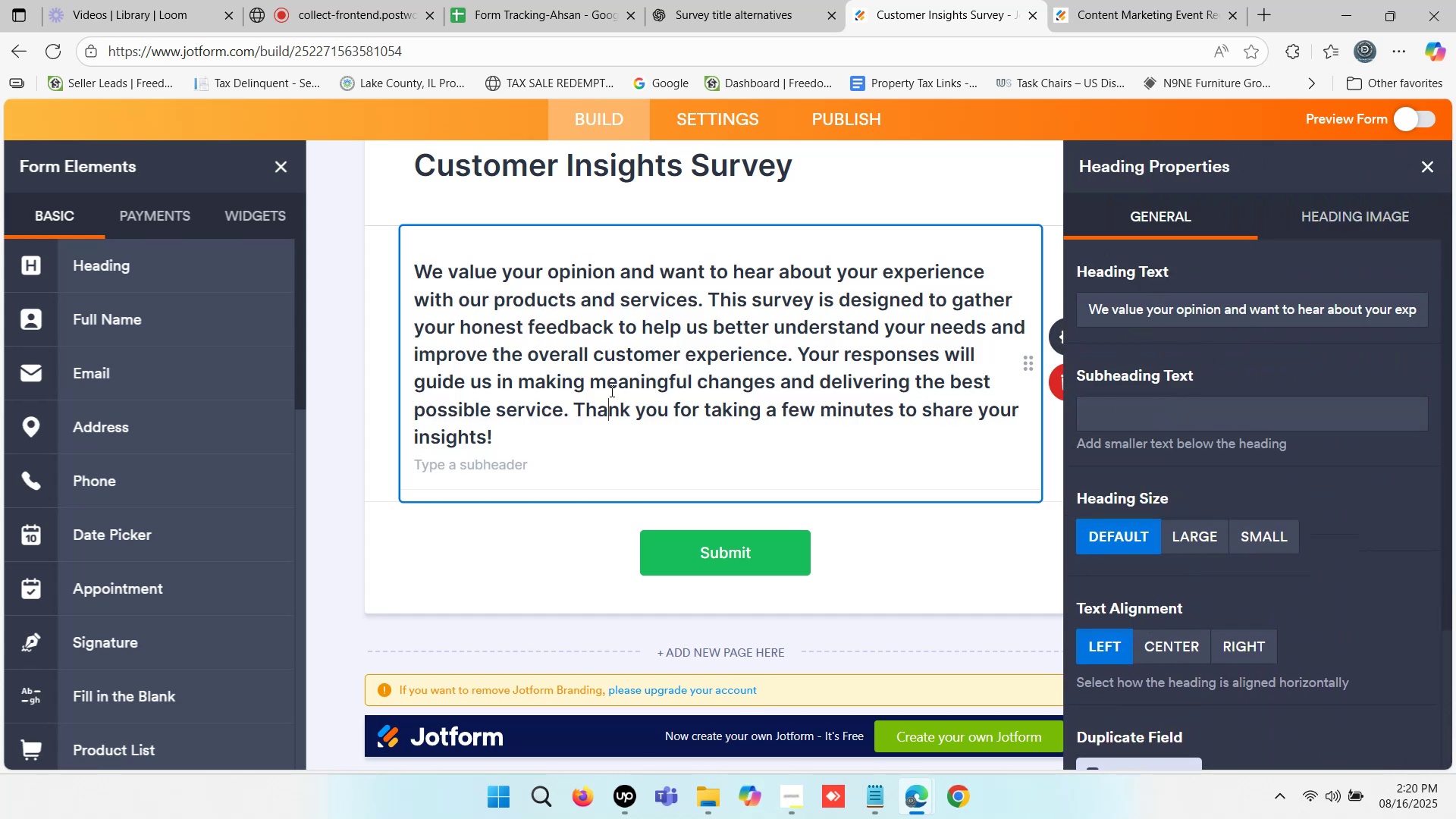 
left_click([610, 391])
 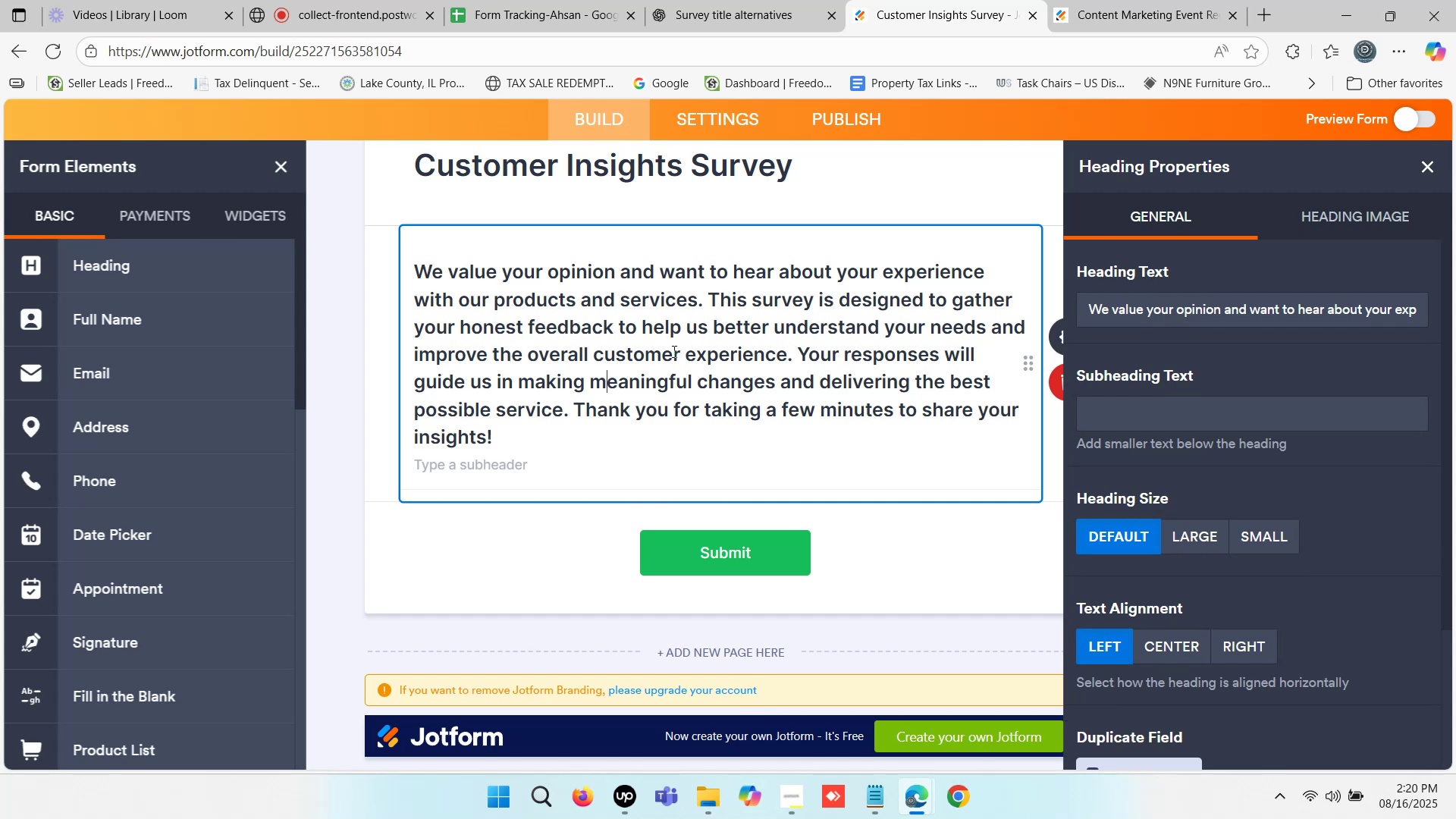 
left_click([673, 338])
 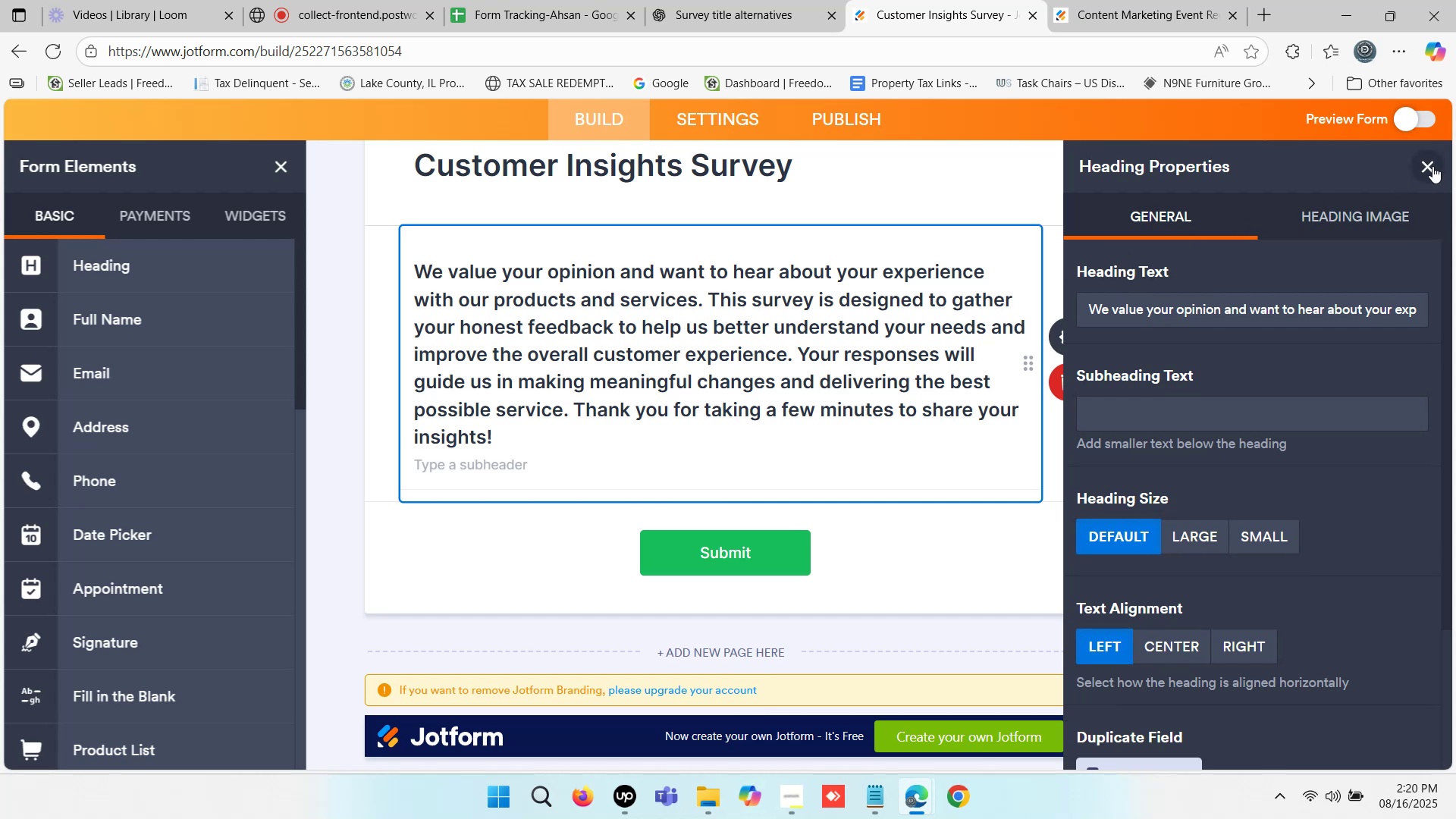 
left_click([1432, 165])
 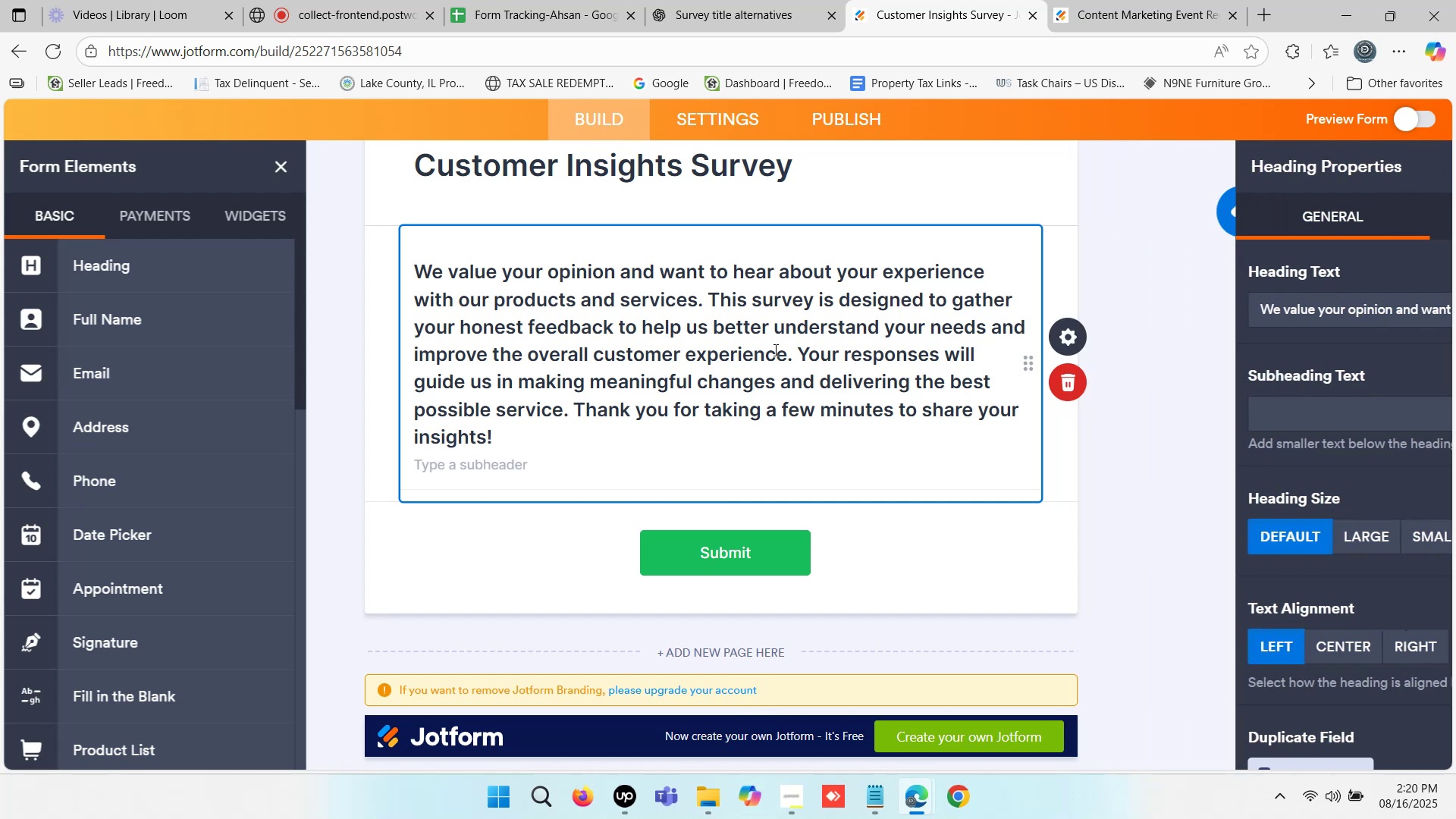 
left_click([765, 350])
 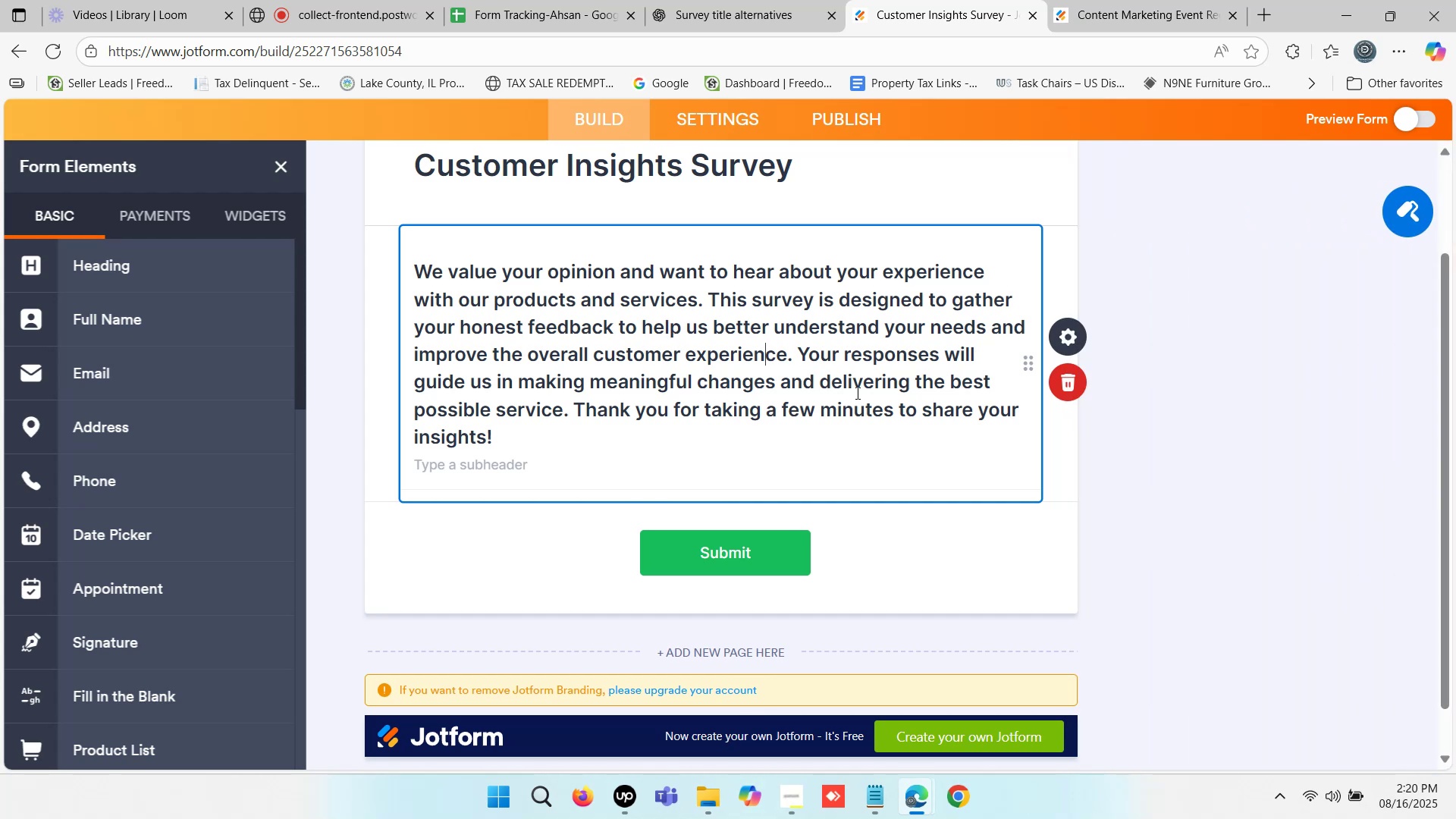 
scroll: coordinate [831, 415], scroll_direction: down, amount: 1.0
 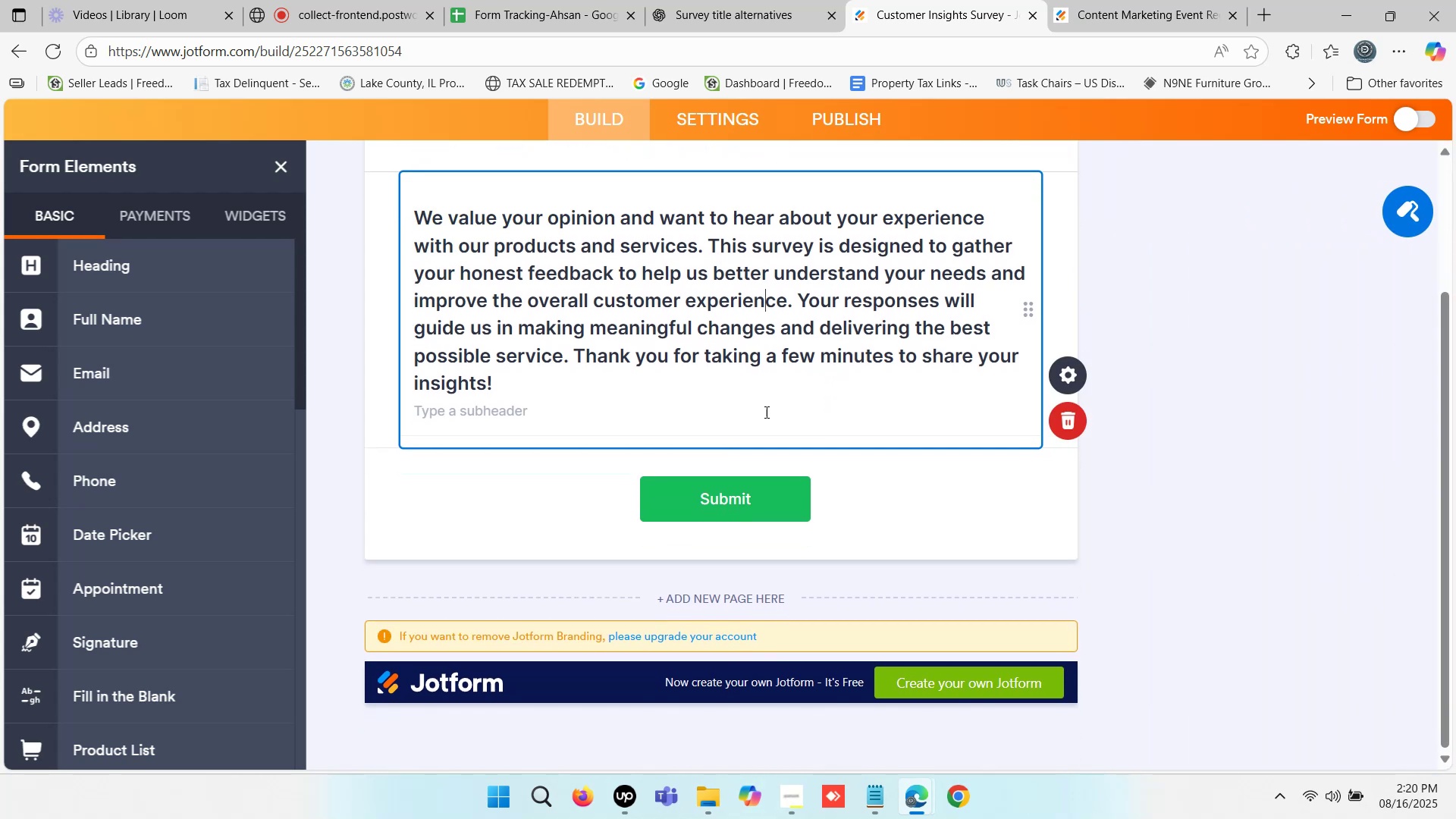 
scroll: coordinate [731, 384], scroll_direction: up, amount: 1.0
 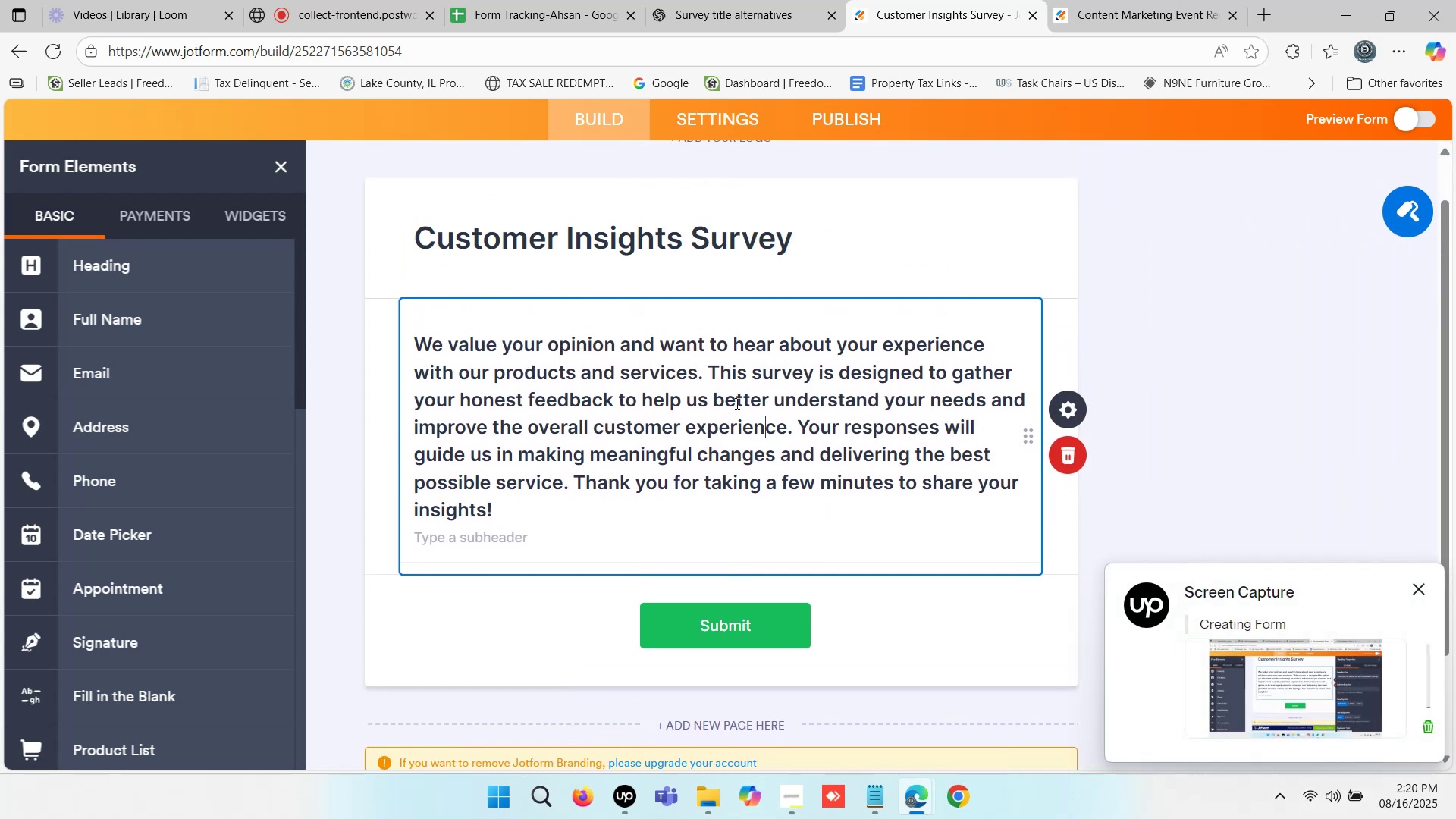 
key(Control+Z)
 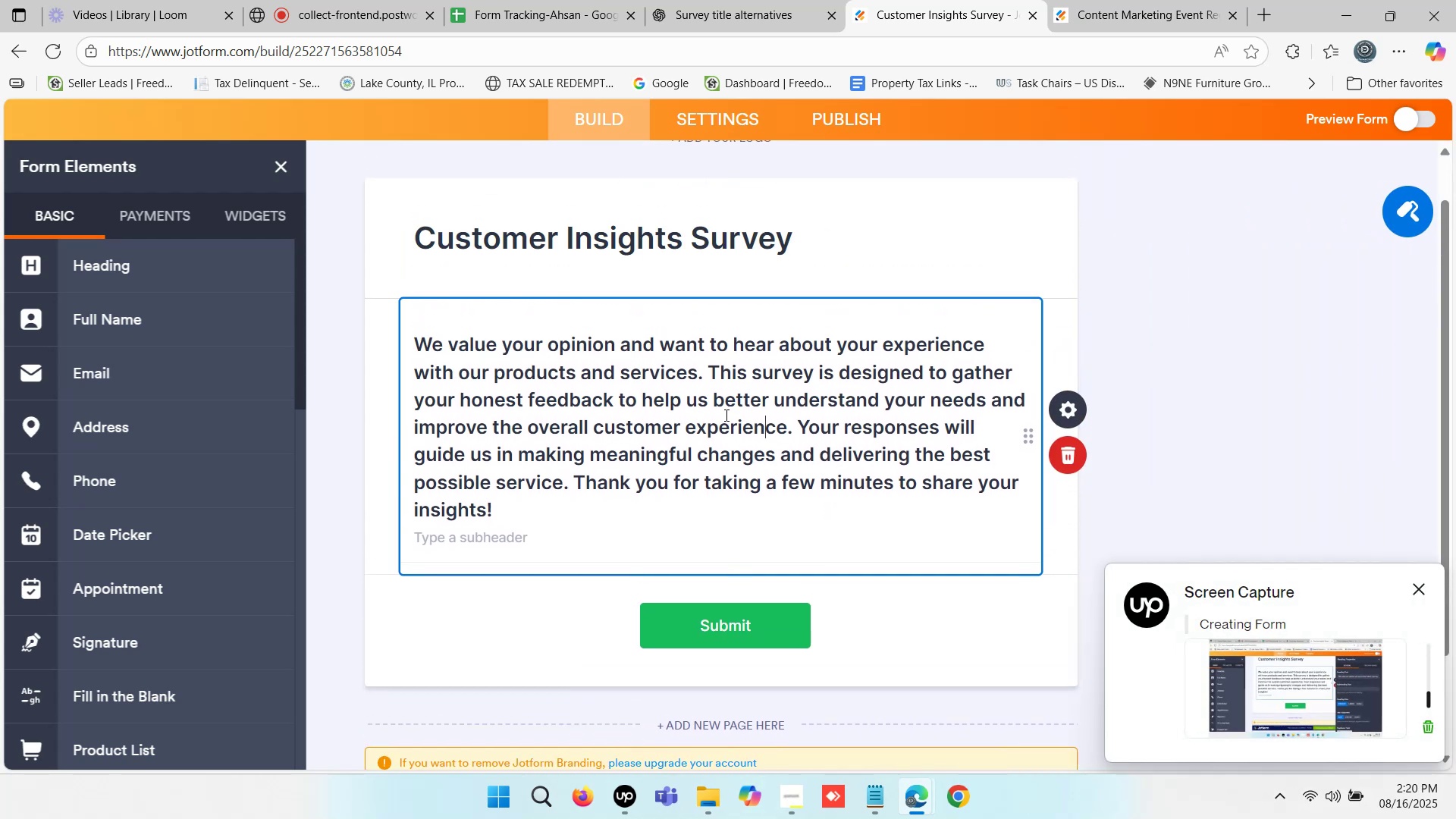 
left_click([714, 403])
 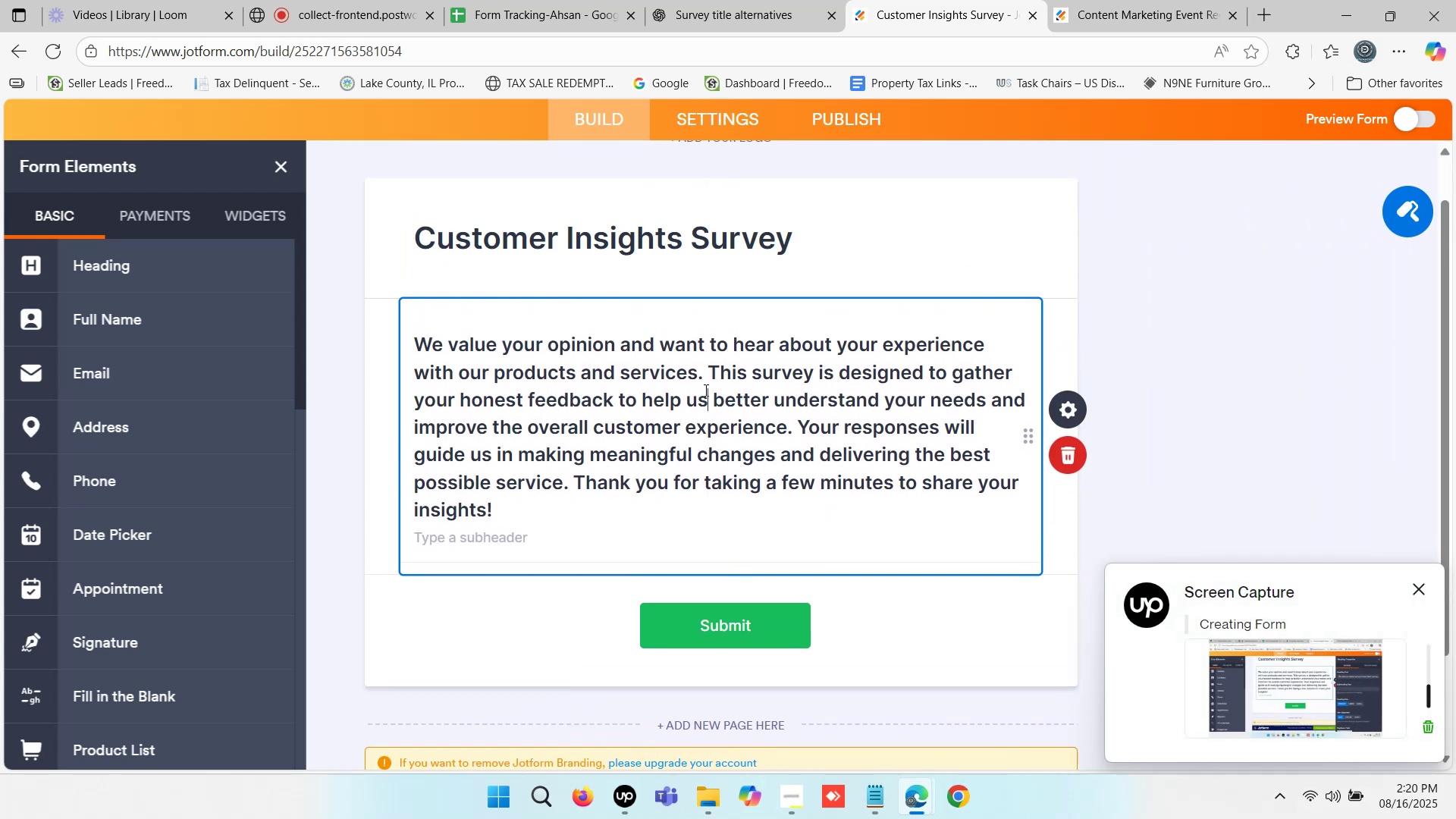 
key(Control+Z)
 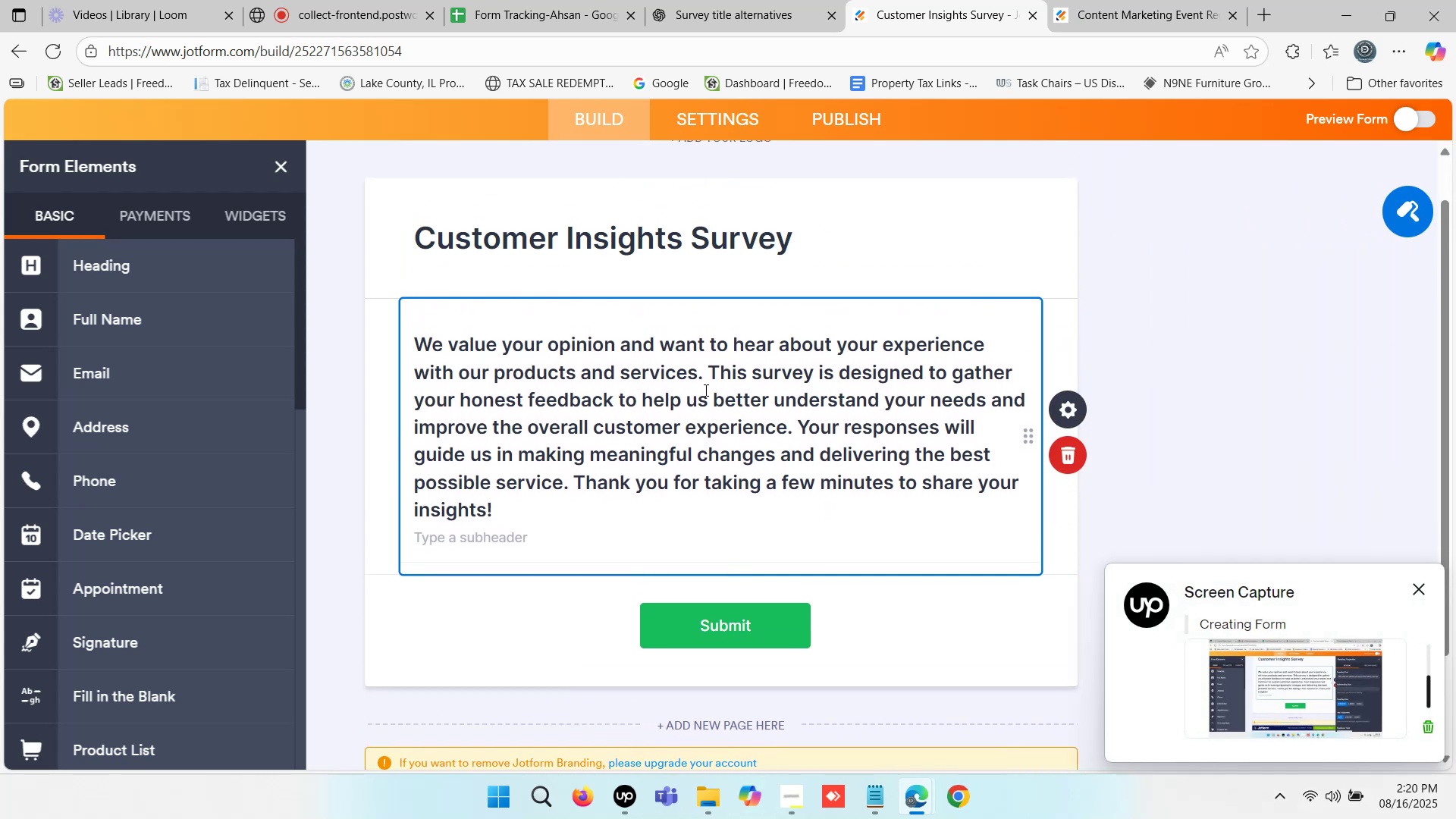 
left_click([701, 378])
 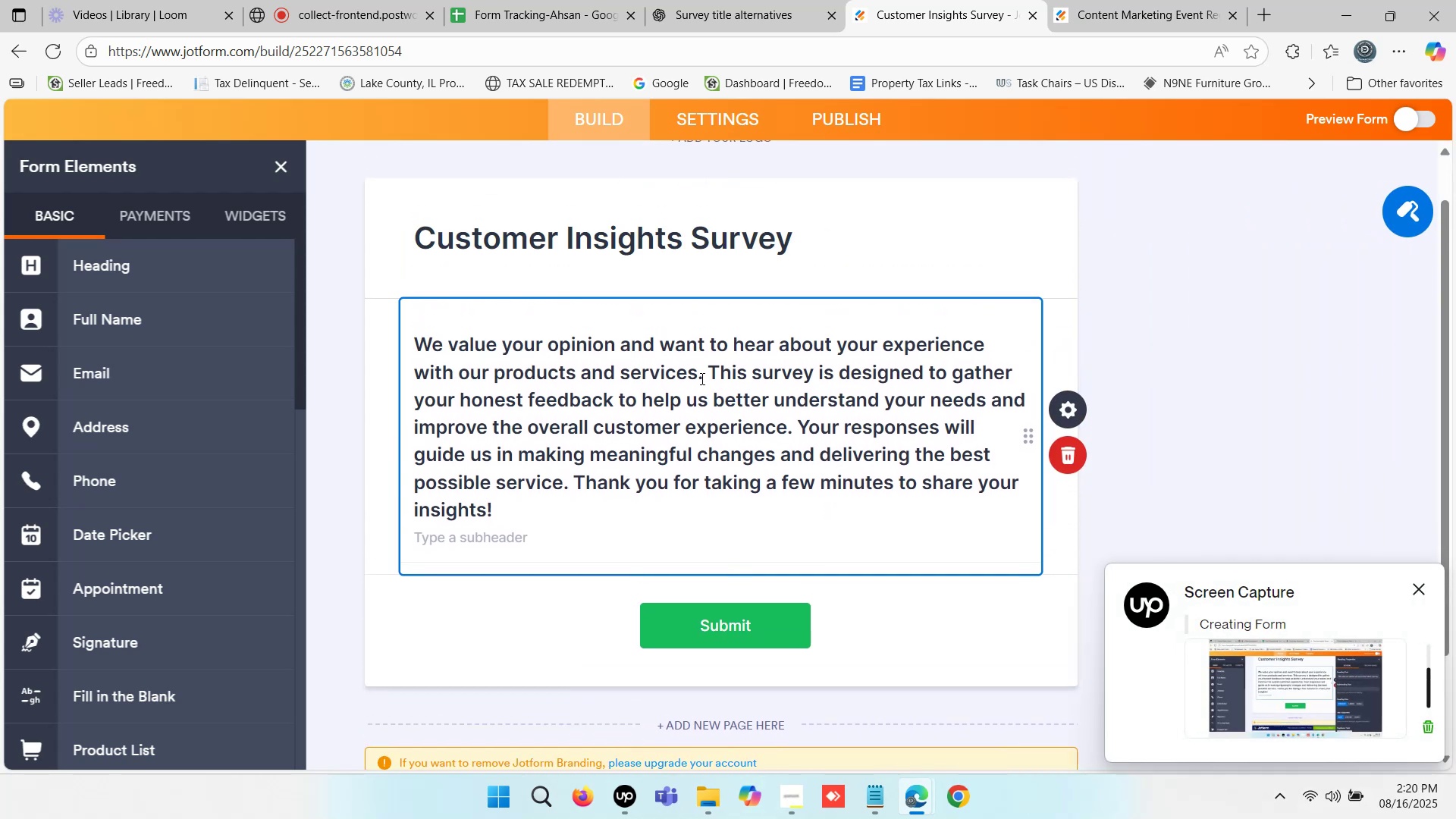 
left_click([670, 379])
 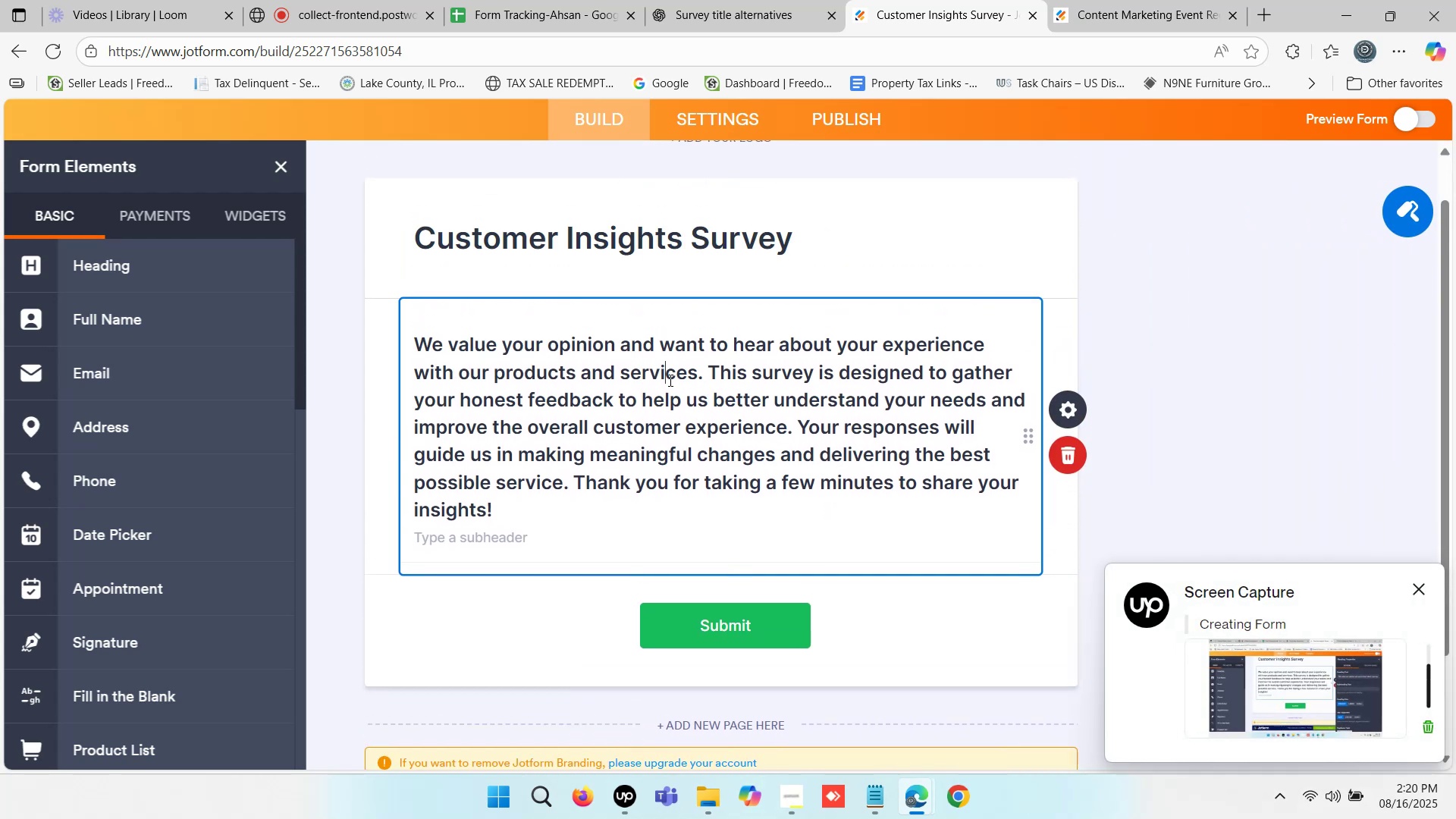 
scroll: coordinate [698, 413], scroll_direction: down, amount: 1.0
 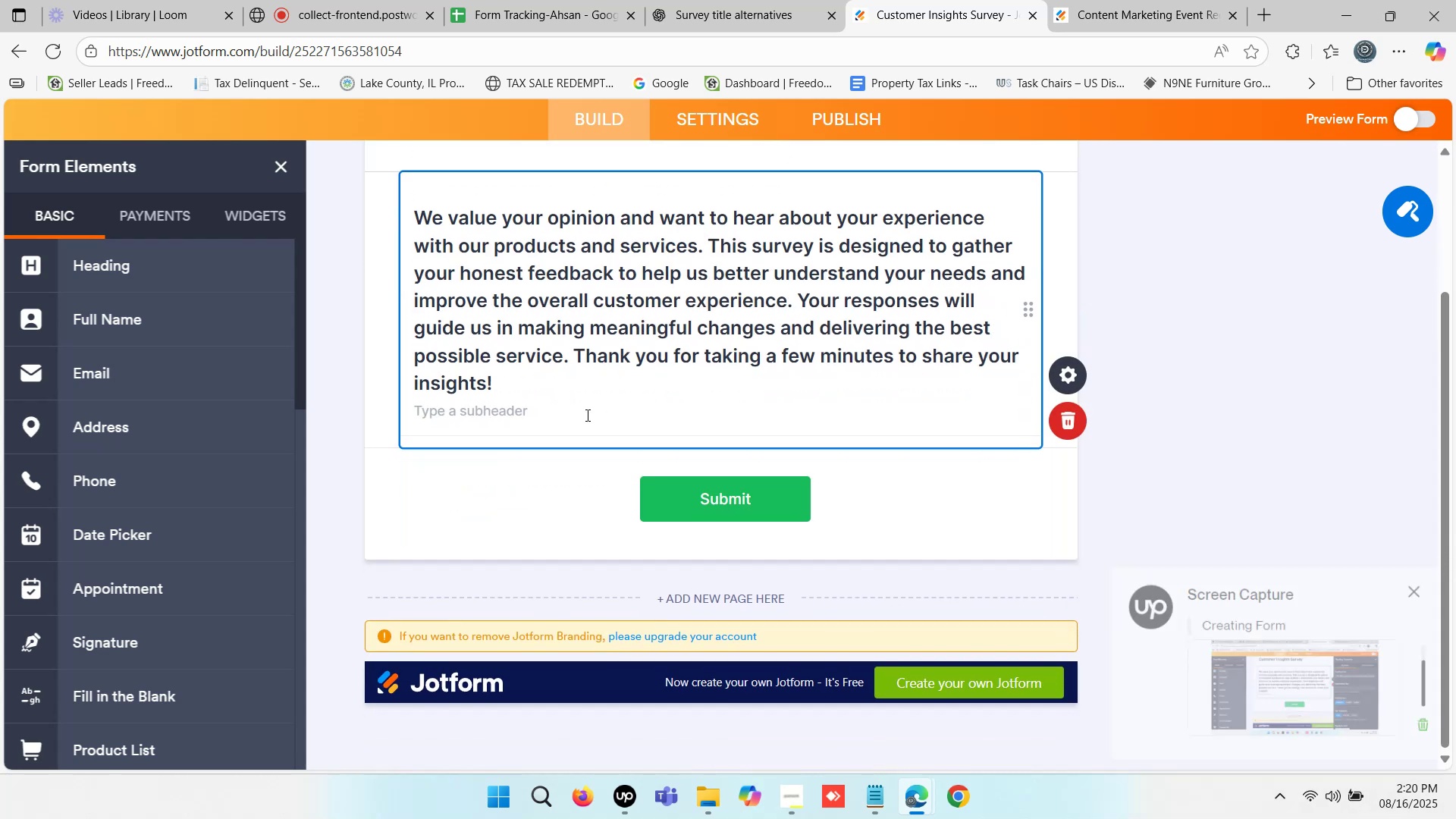 
left_click([541, 404])
 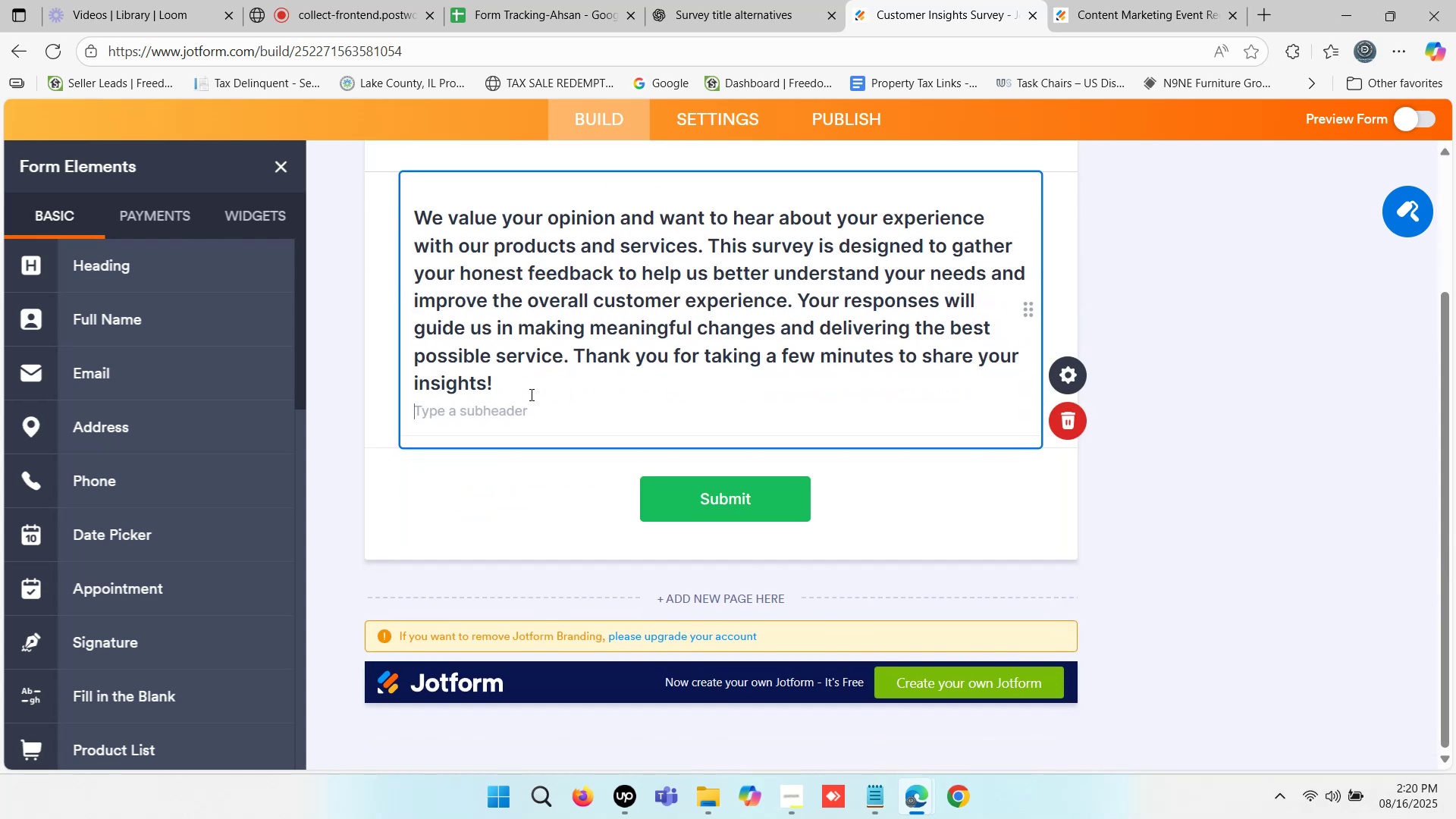 
left_click([526, 394])
 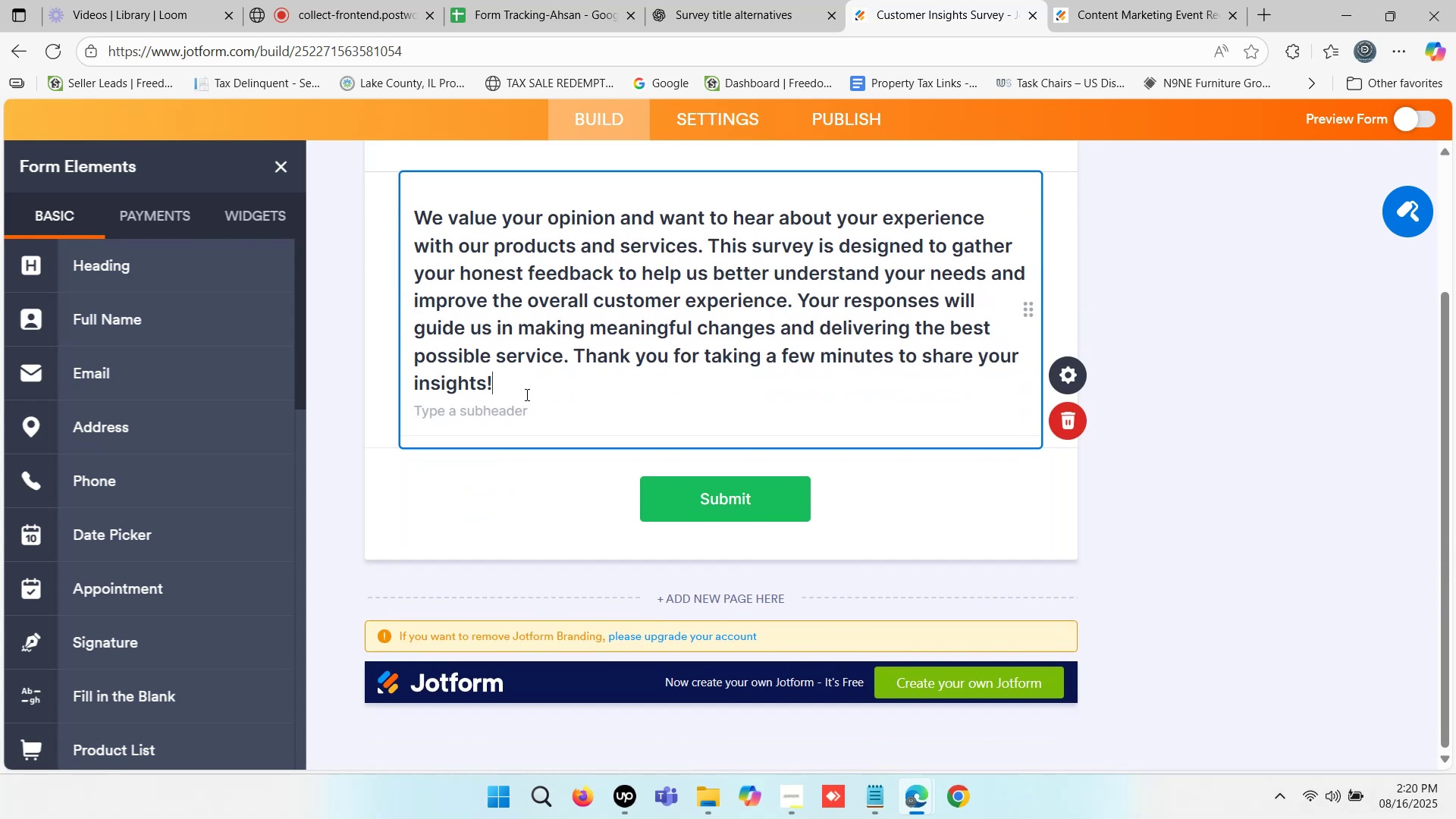 
scroll: coordinate [526, 394], scroll_direction: up, amount: 1.0
 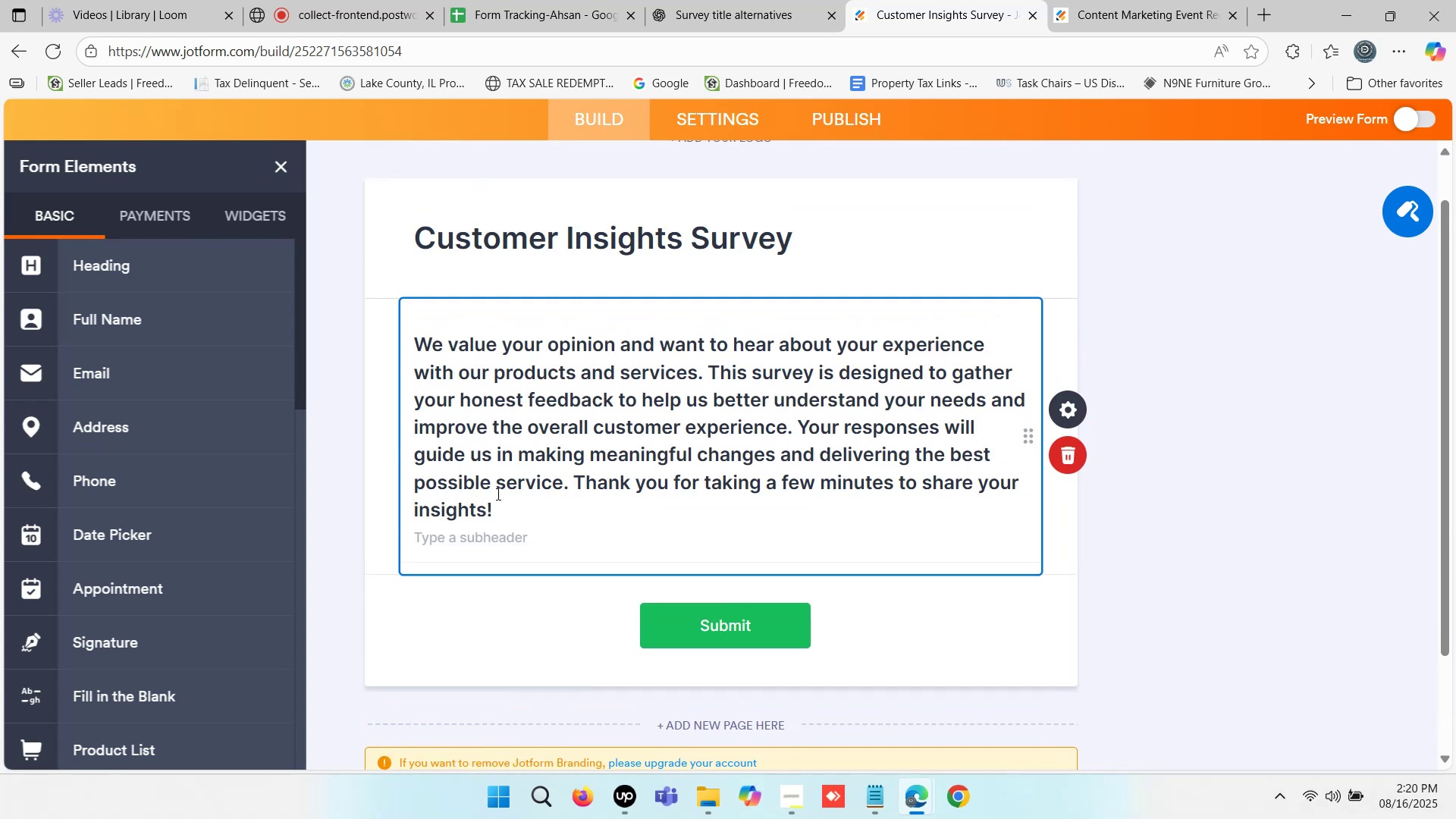 
left_click_drag(start_coordinate=[488, 508], to_coordinate=[421, 320])
 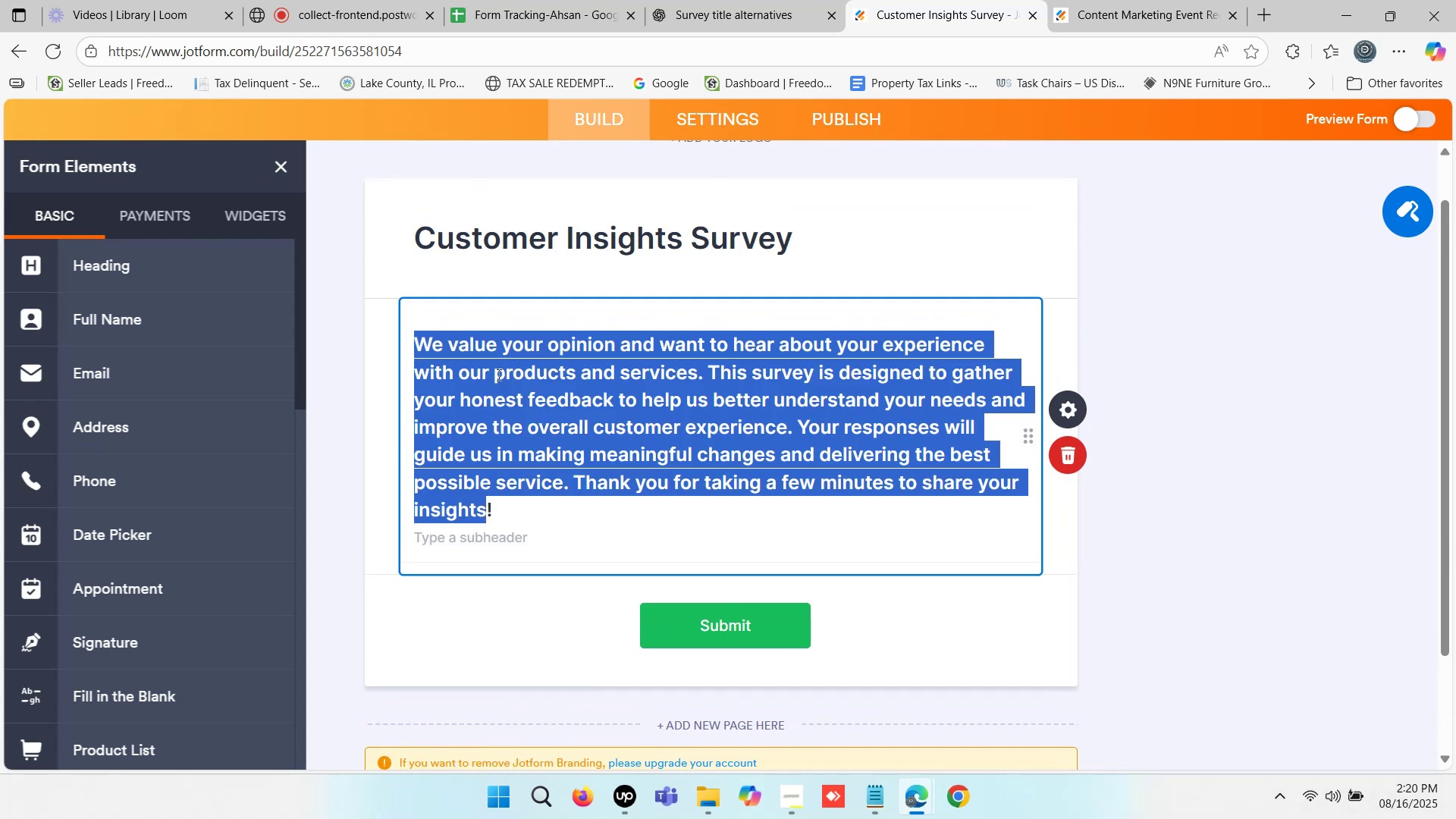 
left_click([513, 380])
 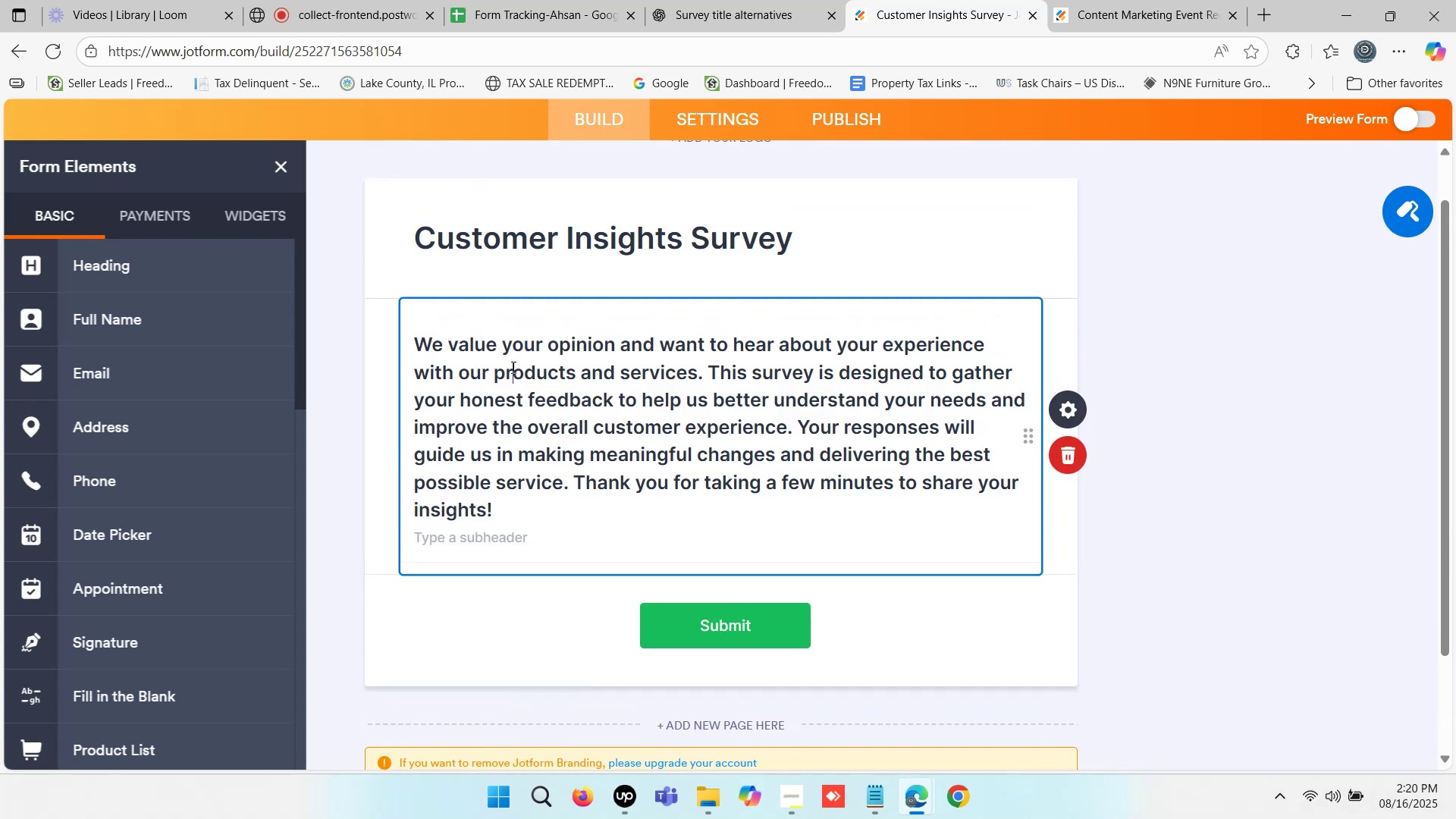 
right_click([512, 367])
 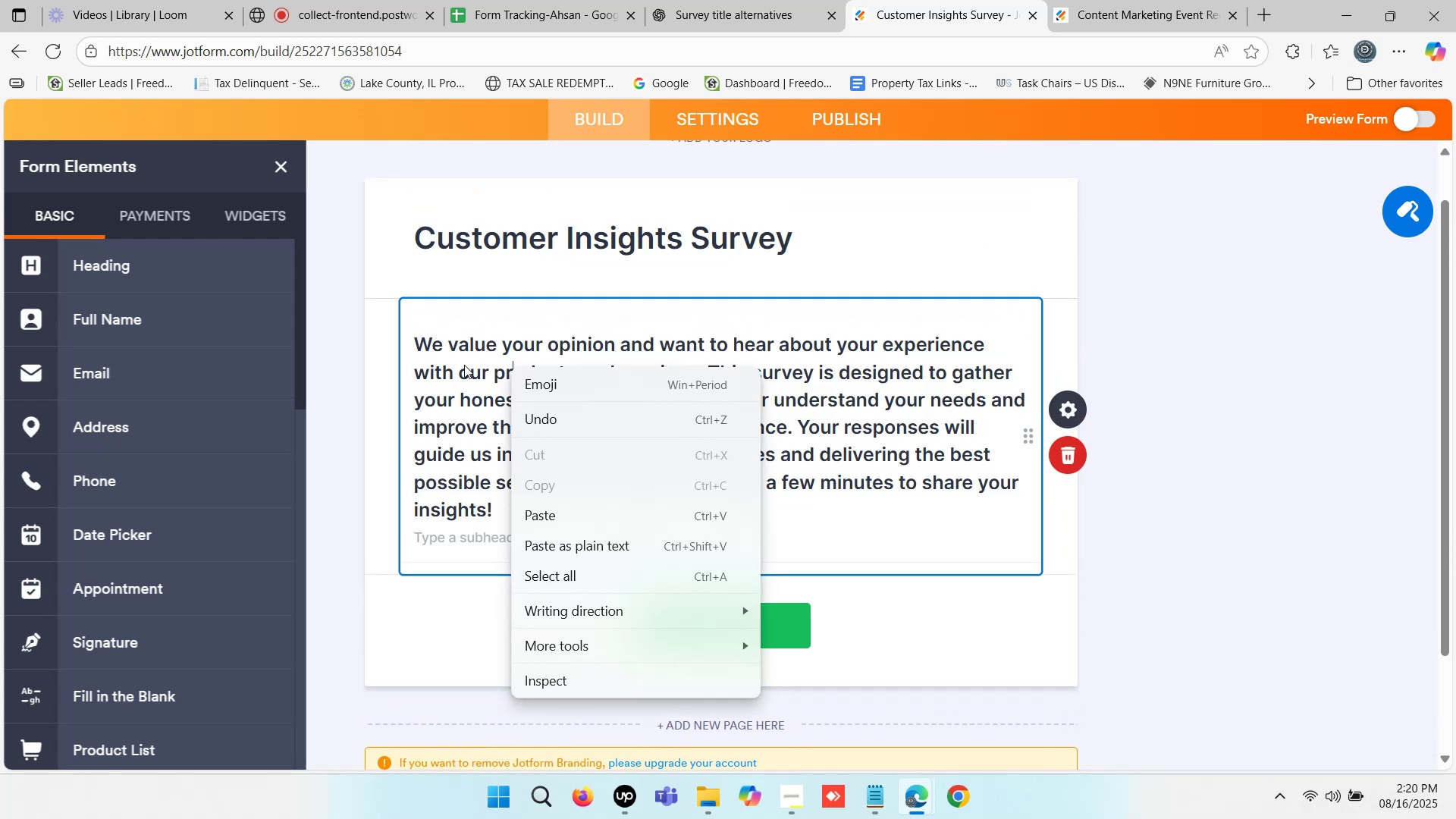 
left_click([458, 359])
 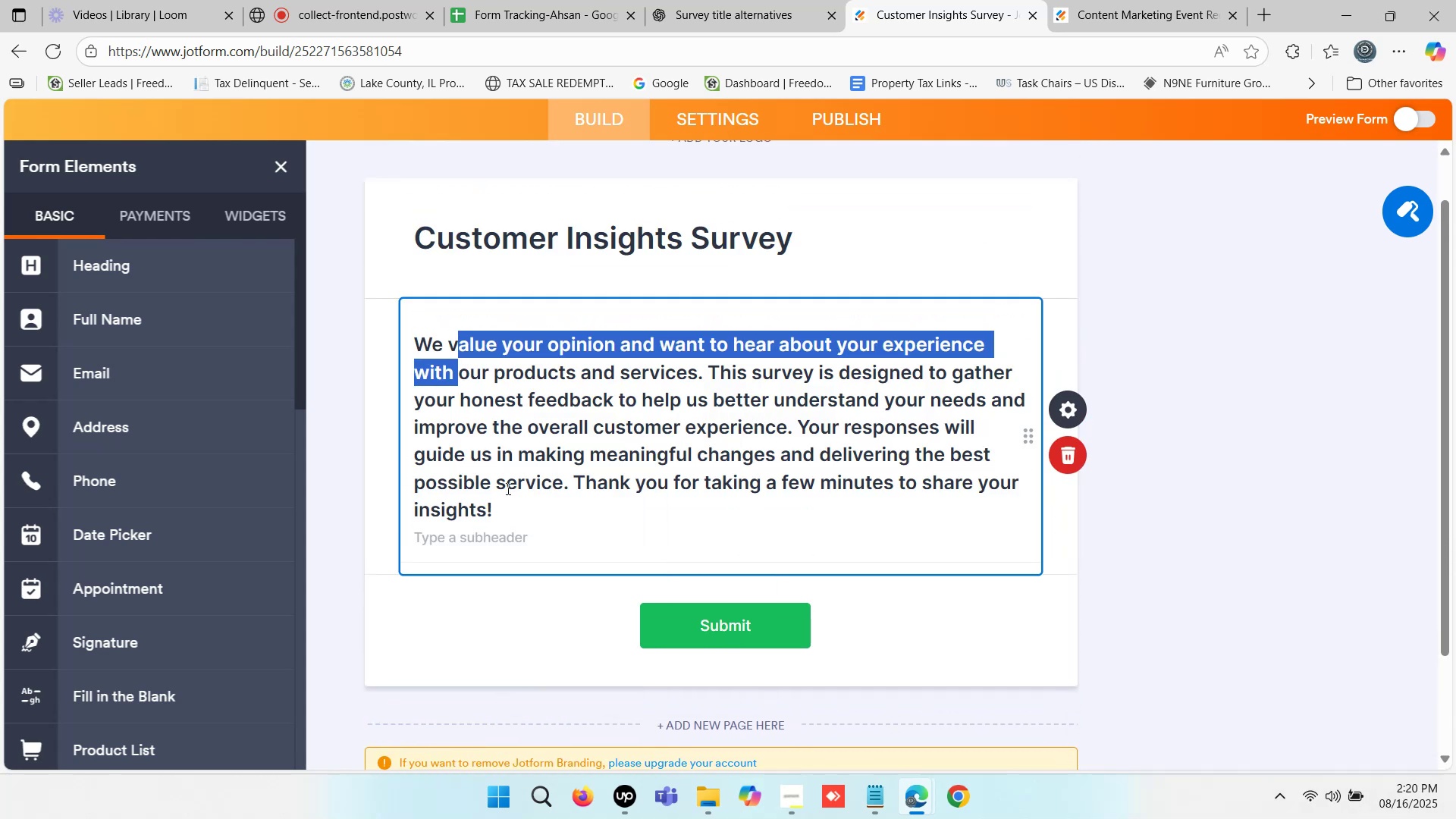 
left_click_drag(start_coordinate=[497, 504], to_coordinate=[403, 328])
 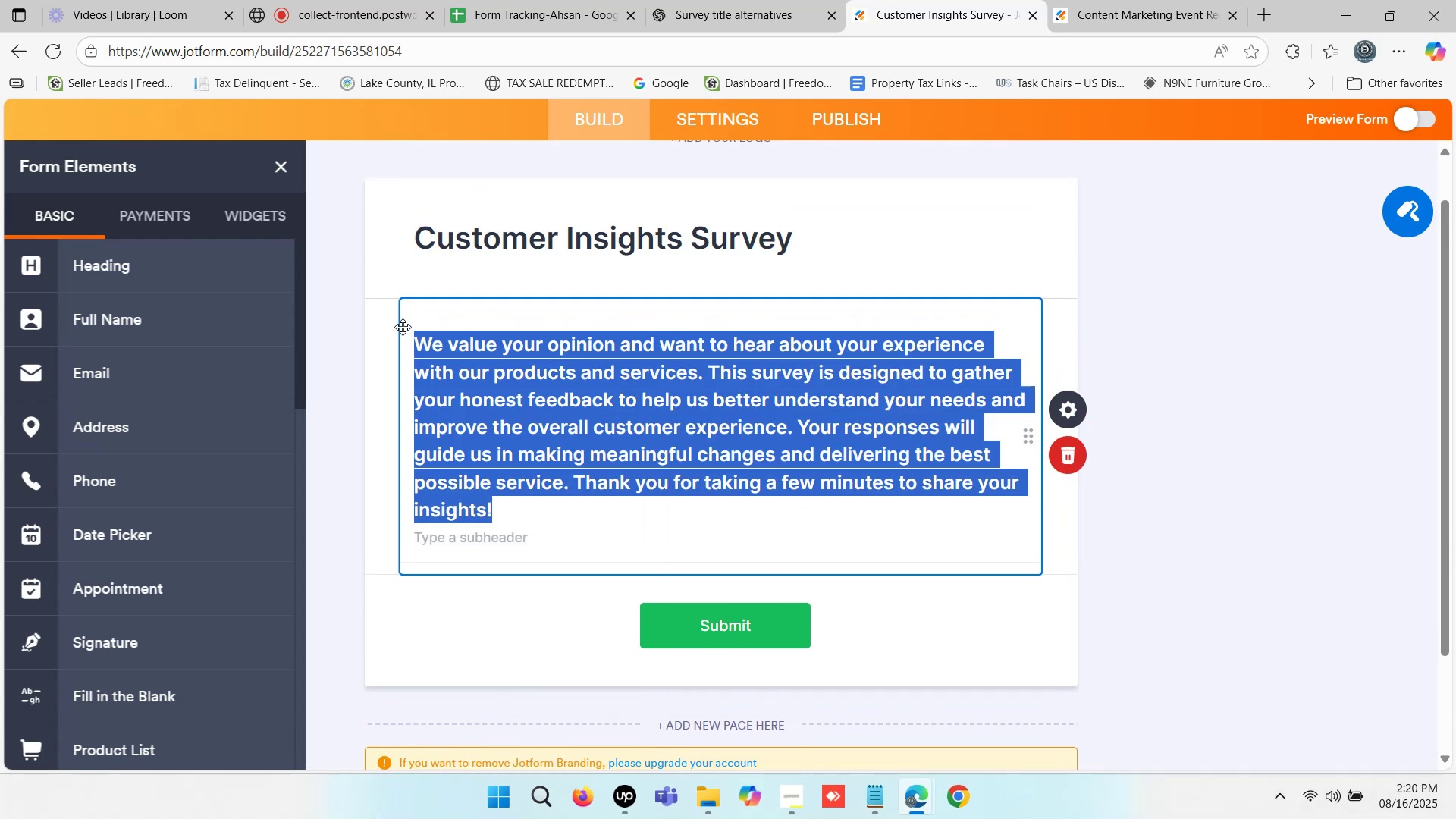 
key(Control+B)
 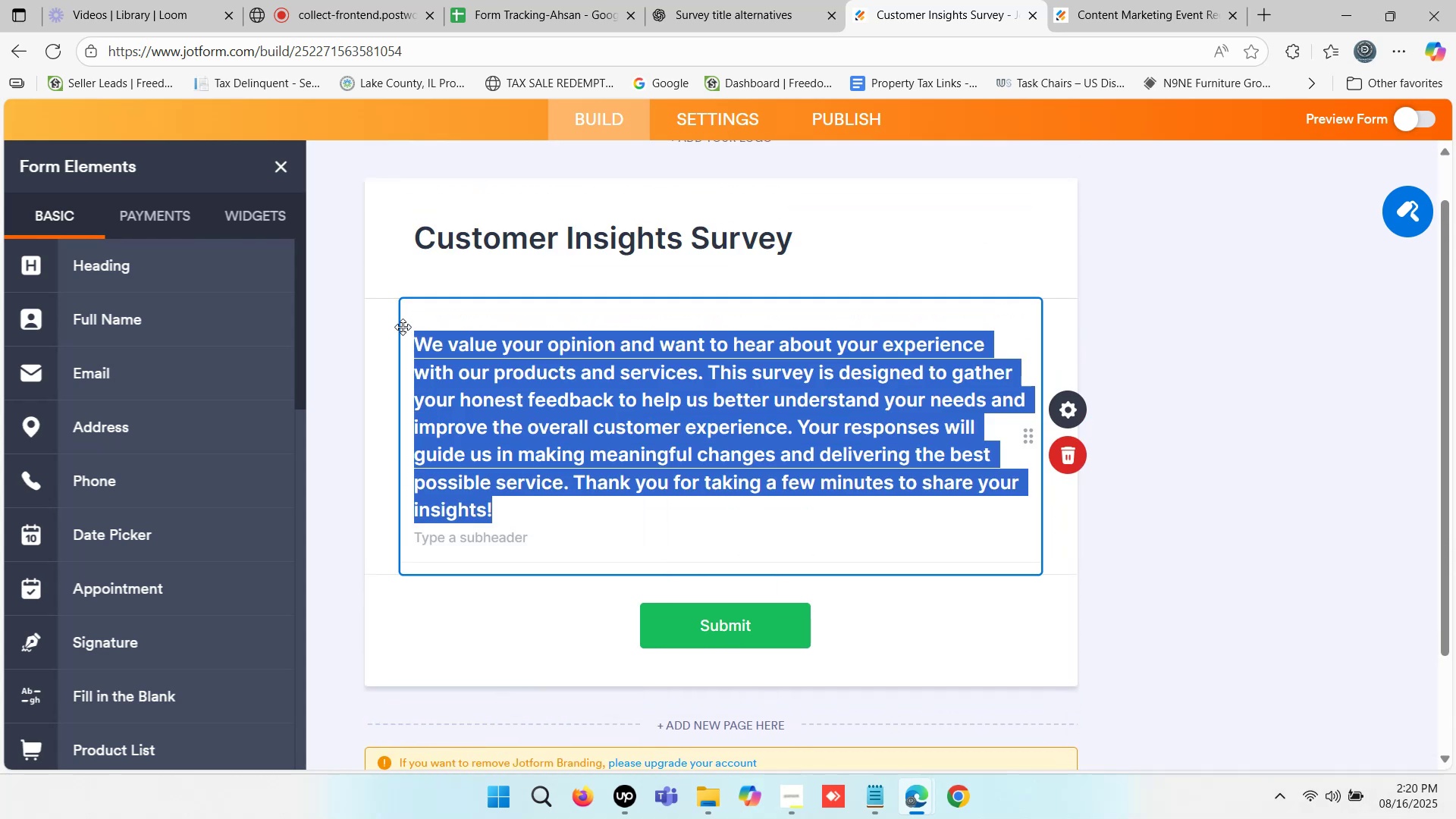 
key(Control+B)
 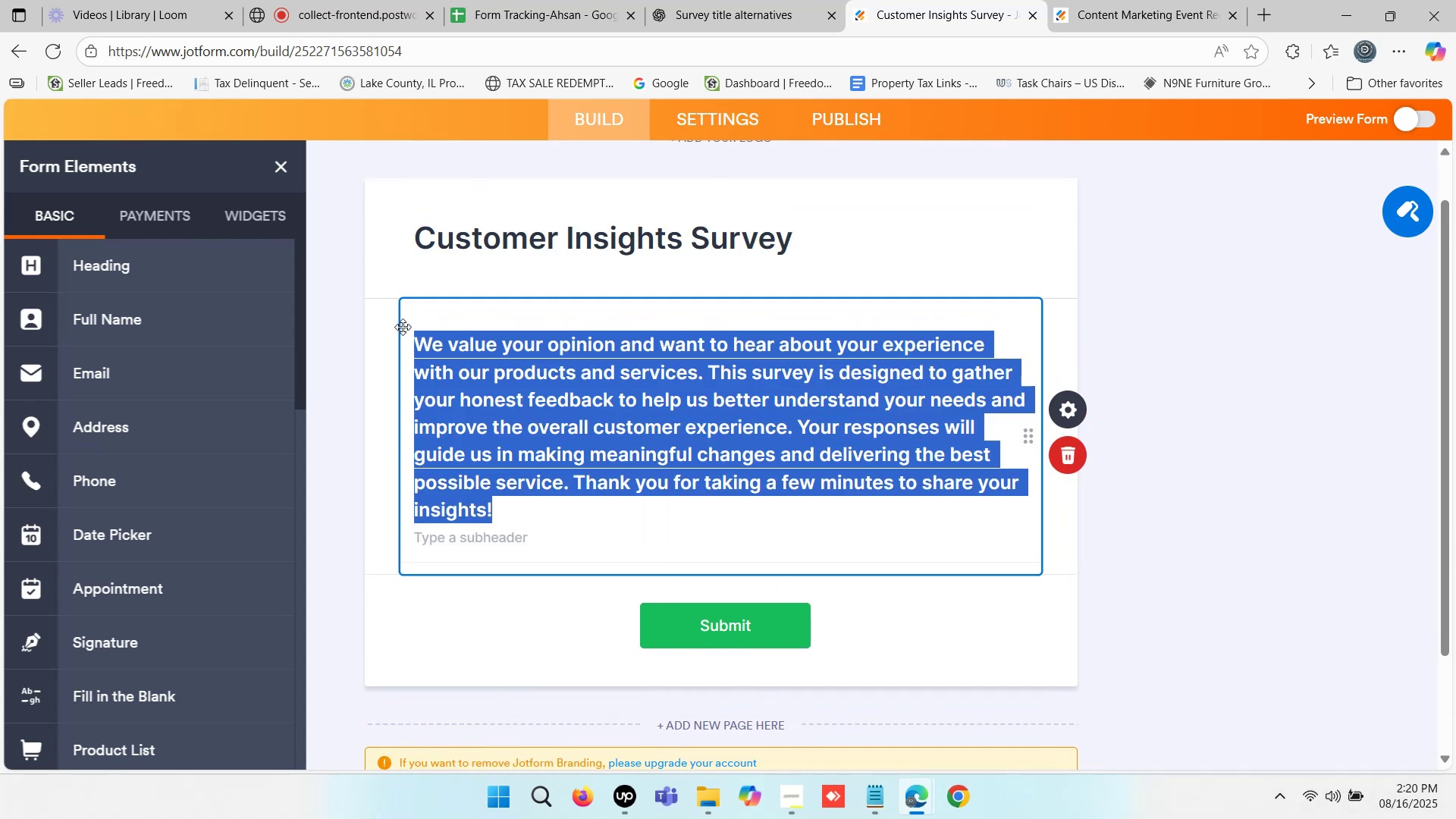 
key(Control+B)
 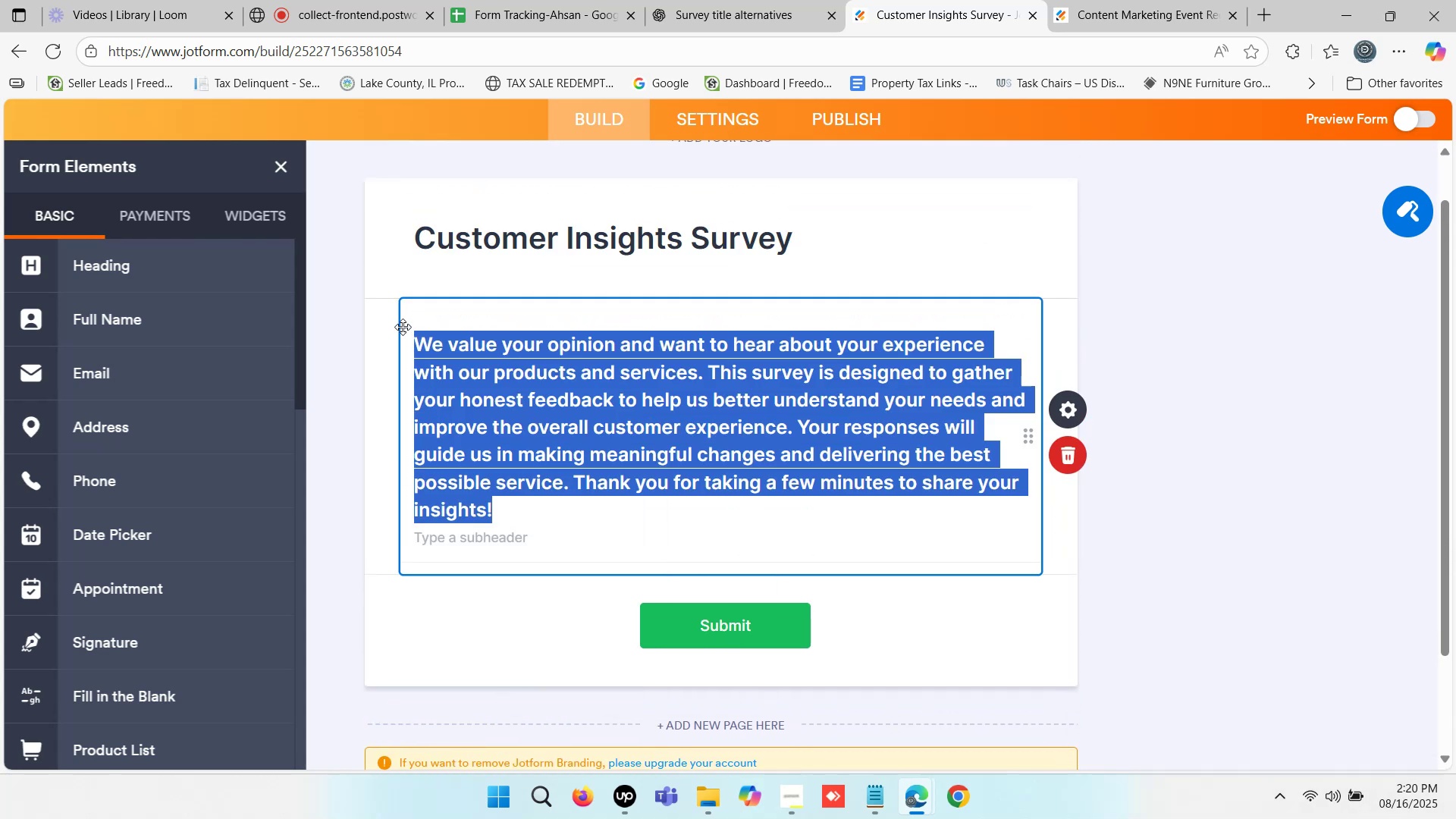 
key(Control+B)
 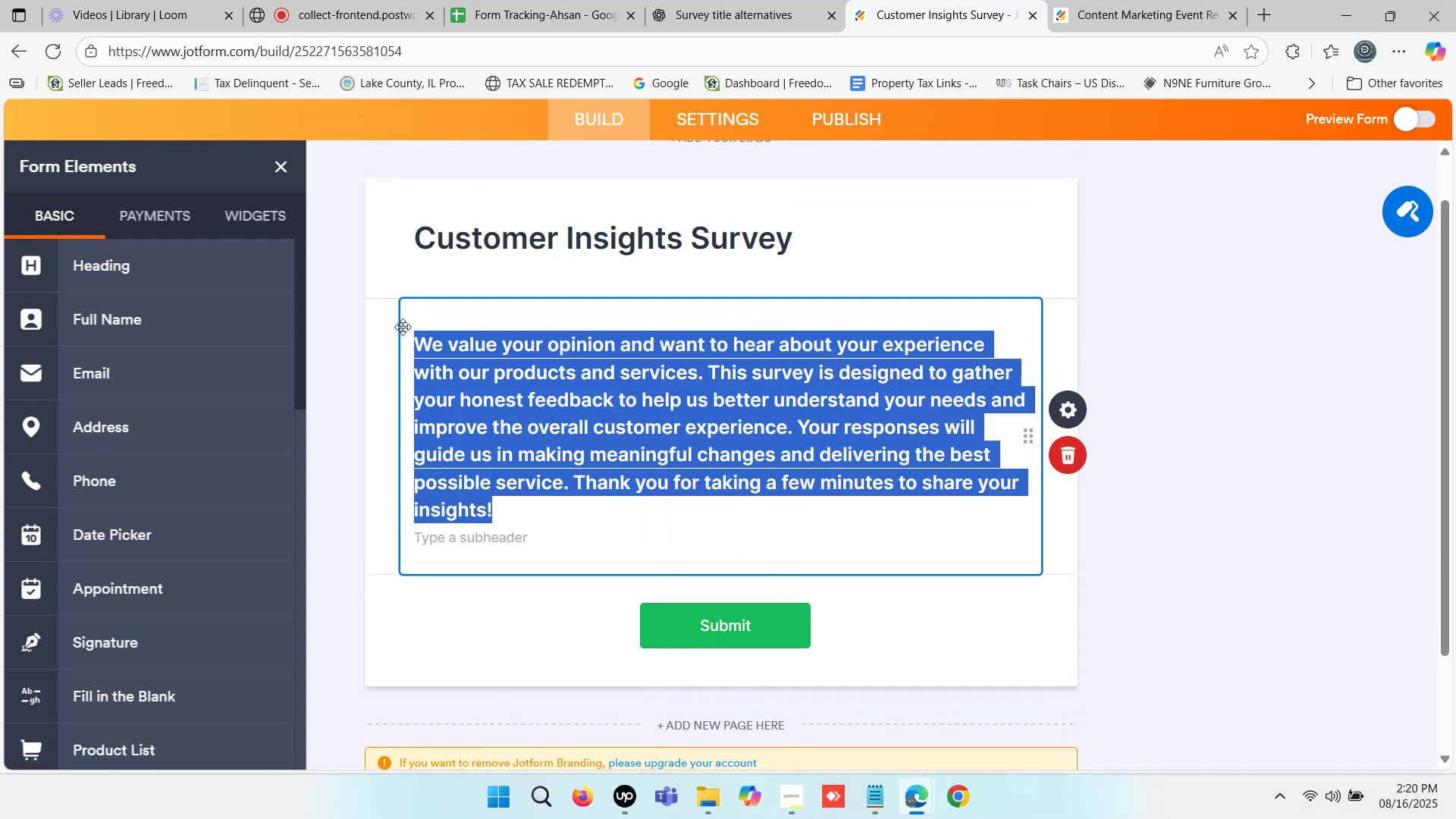 
key(Control+B)
 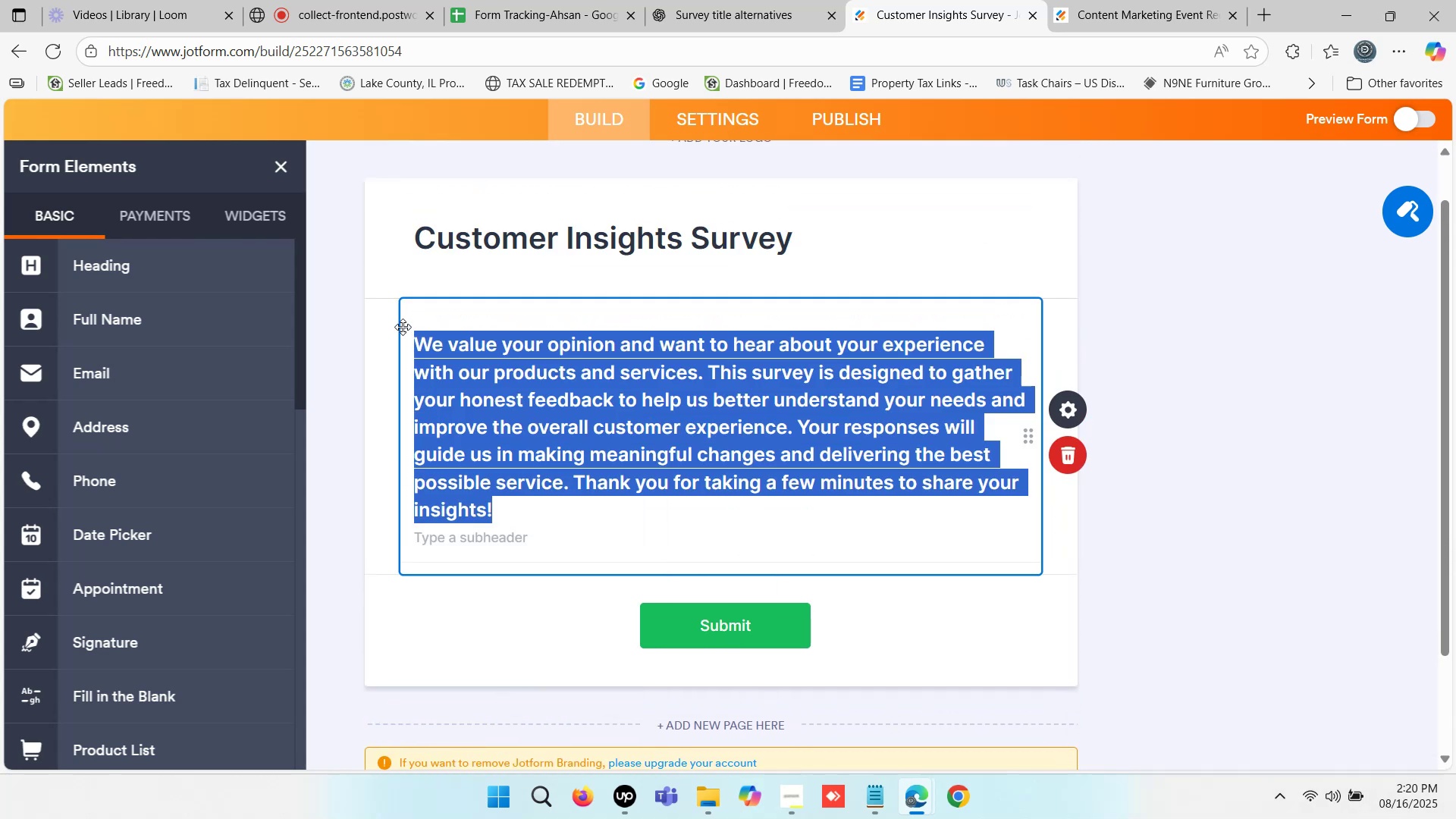 
key(Control+B)
 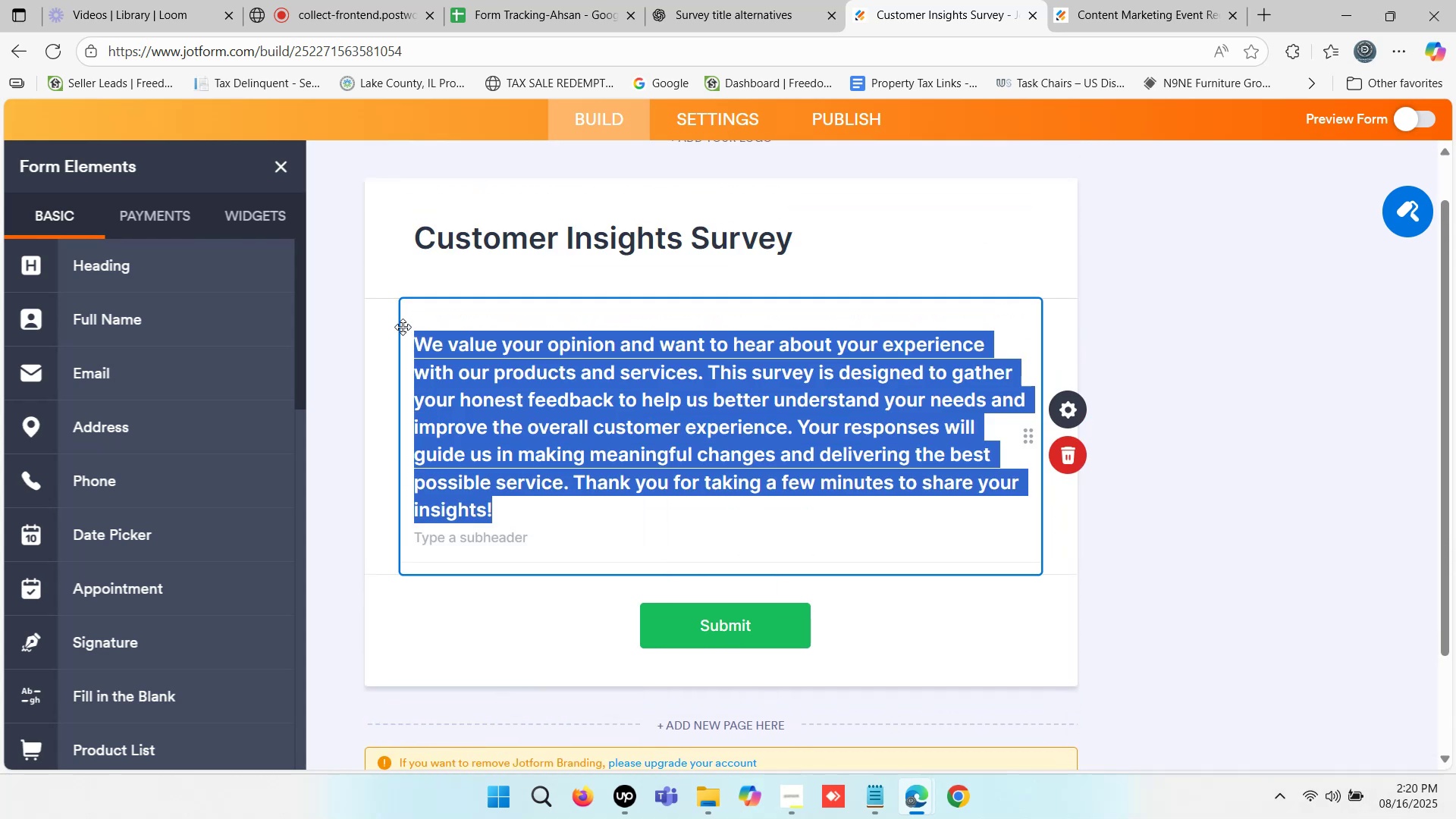 
key(Control+Shift+B)
 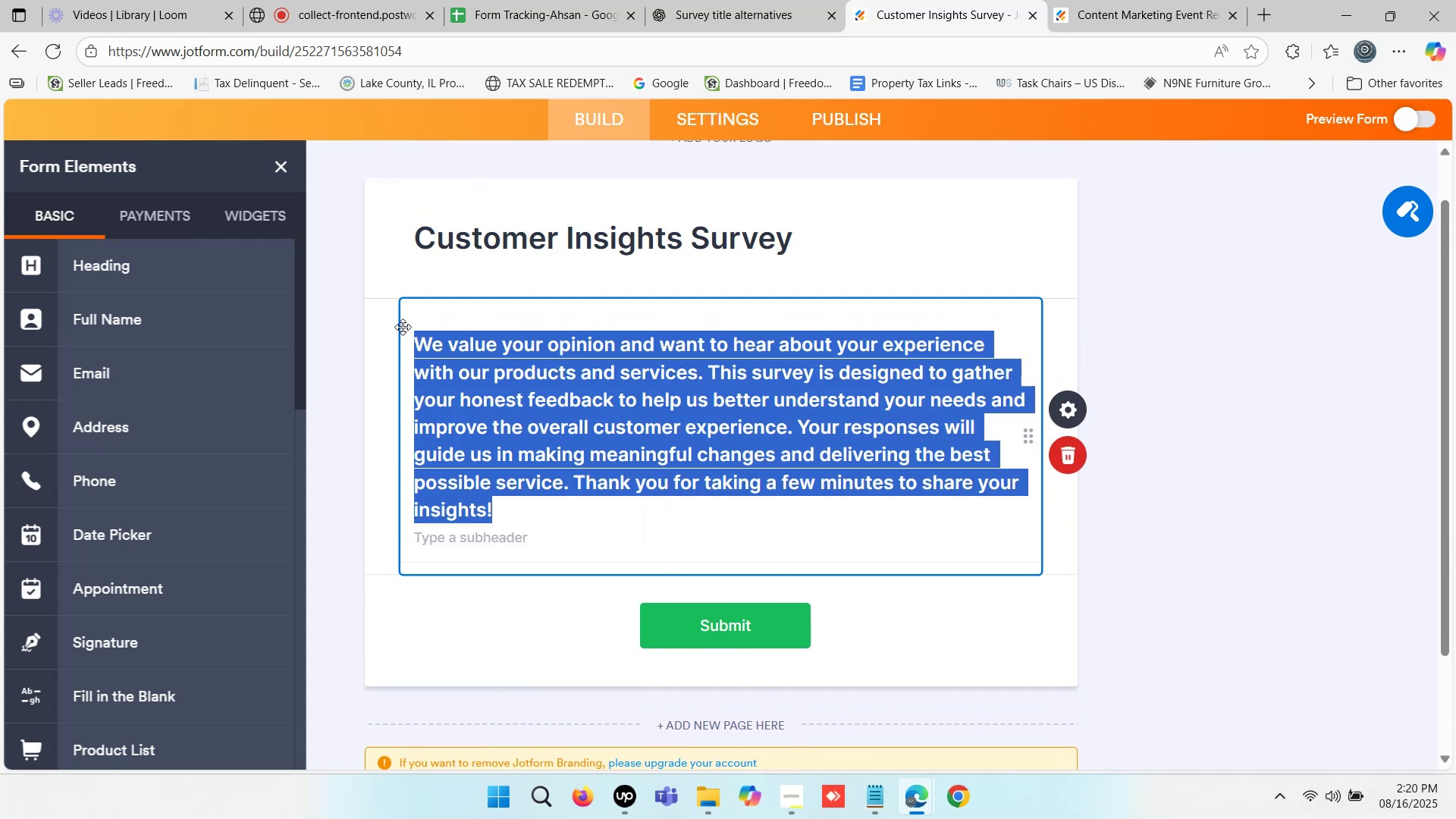 
key(Control+Shift+B)
 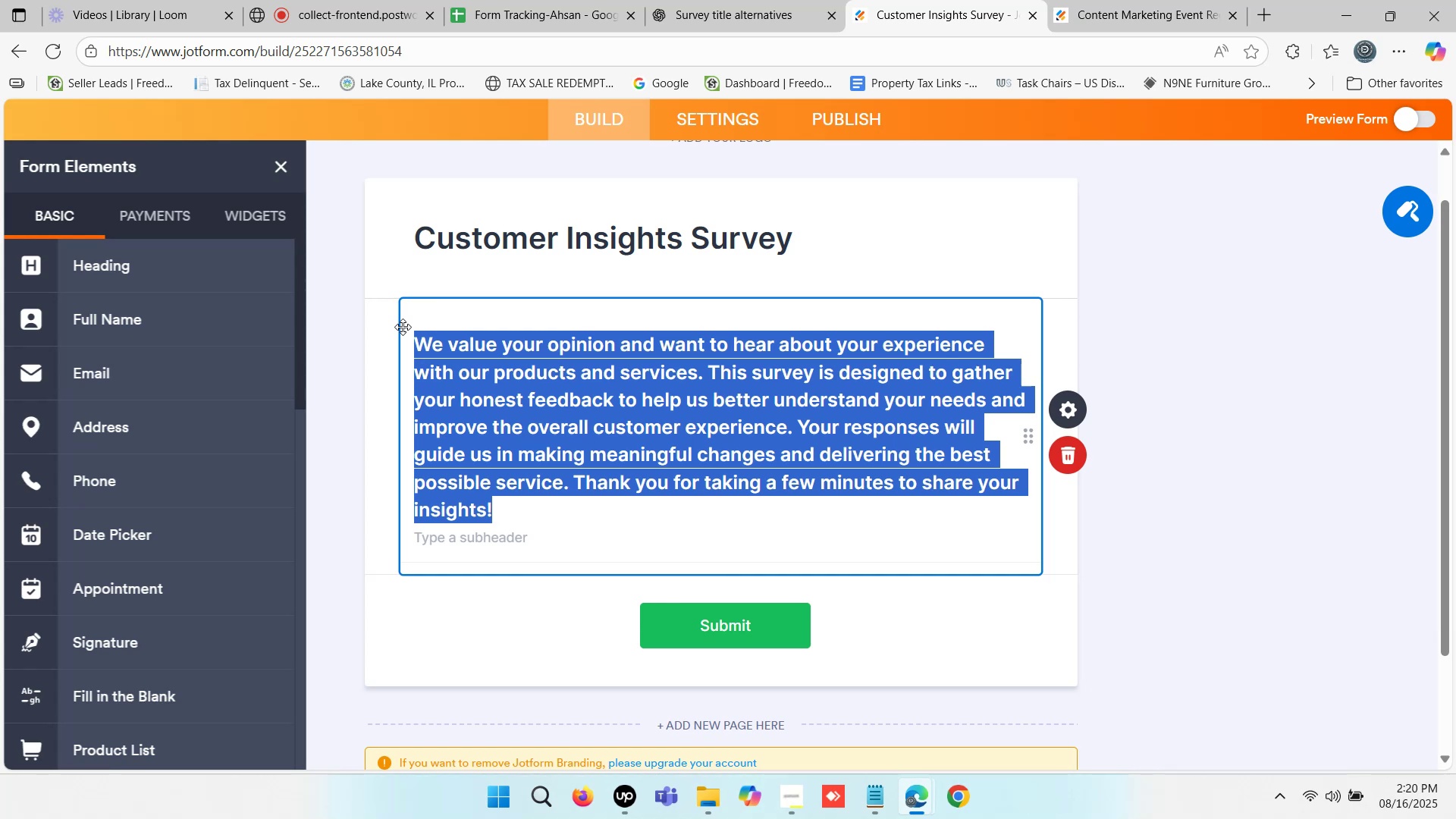 
key(Control+Shift+B)
 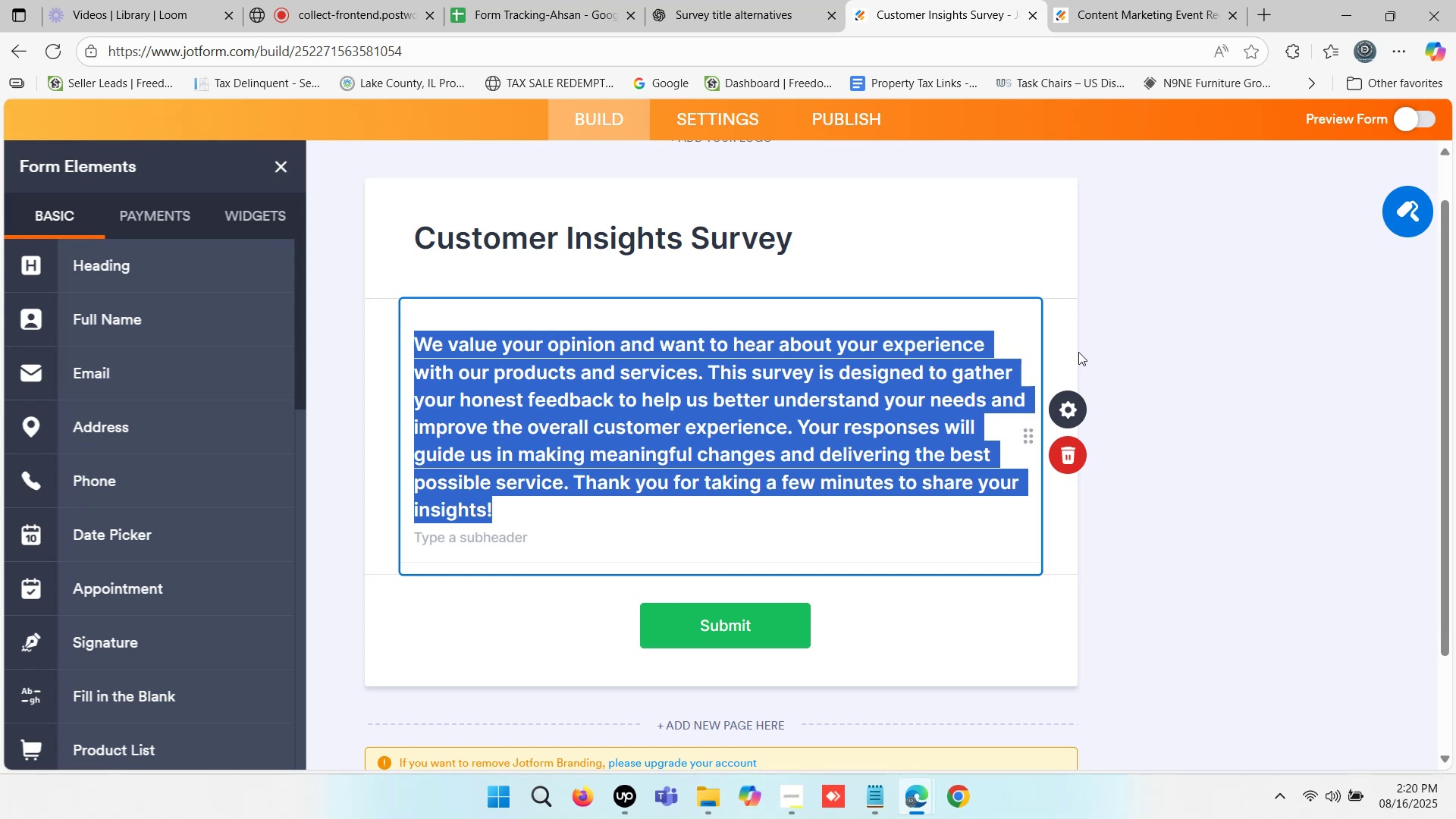 
left_click([1056, 451])
 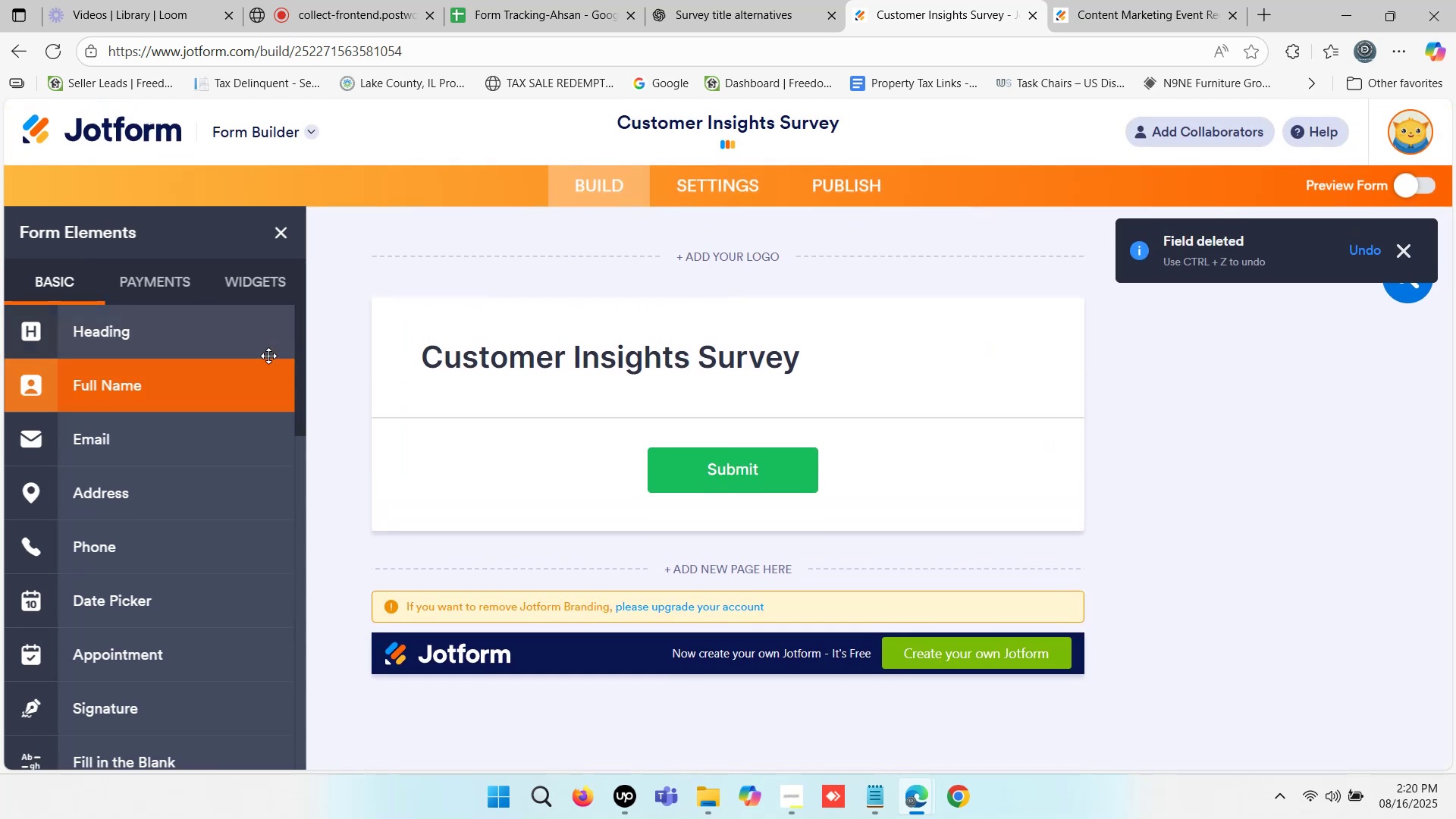 
scroll: coordinate [679, 384], scroll_direction: down, amount: 1.0
 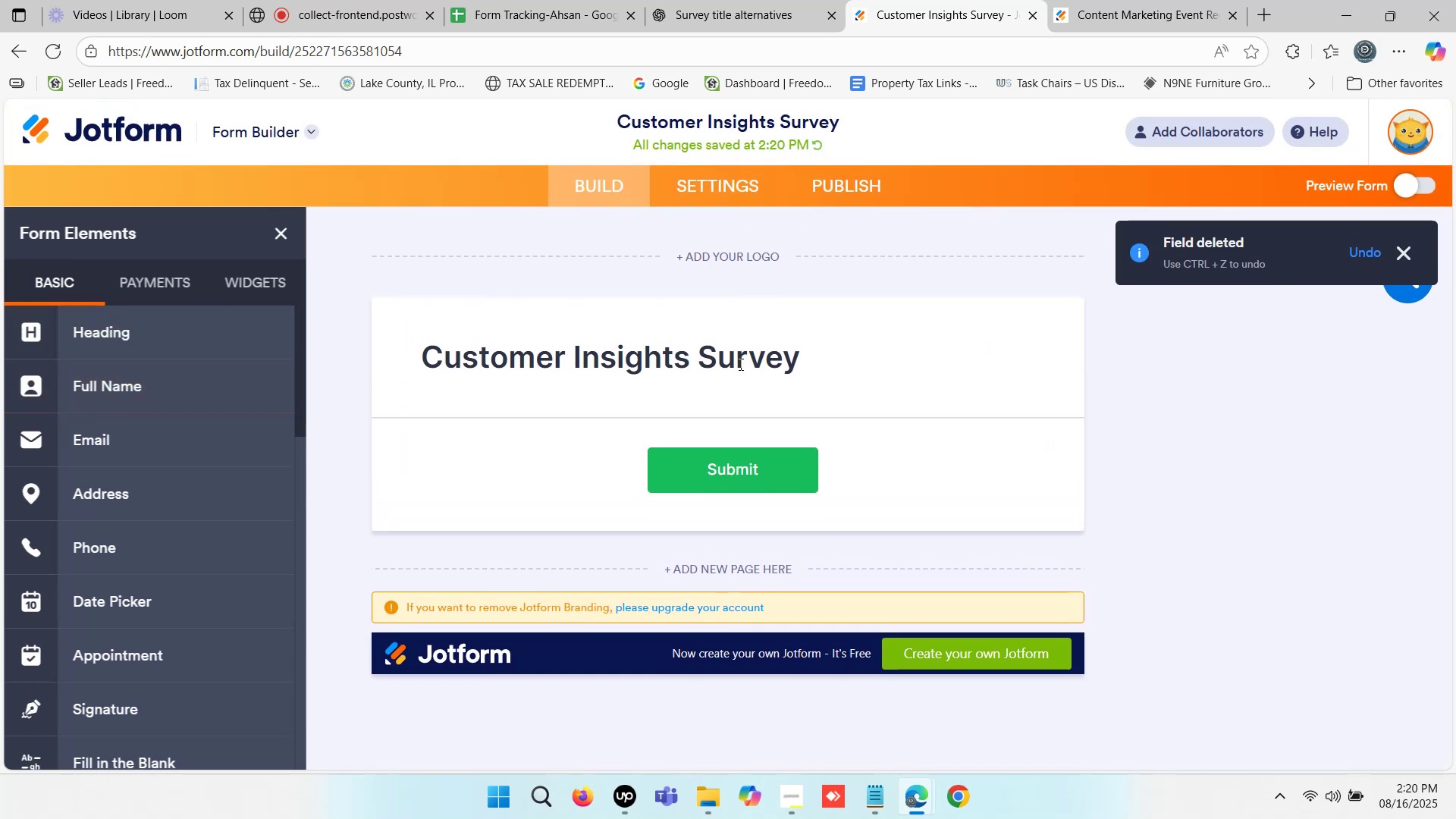 
left_click([822, 369])
 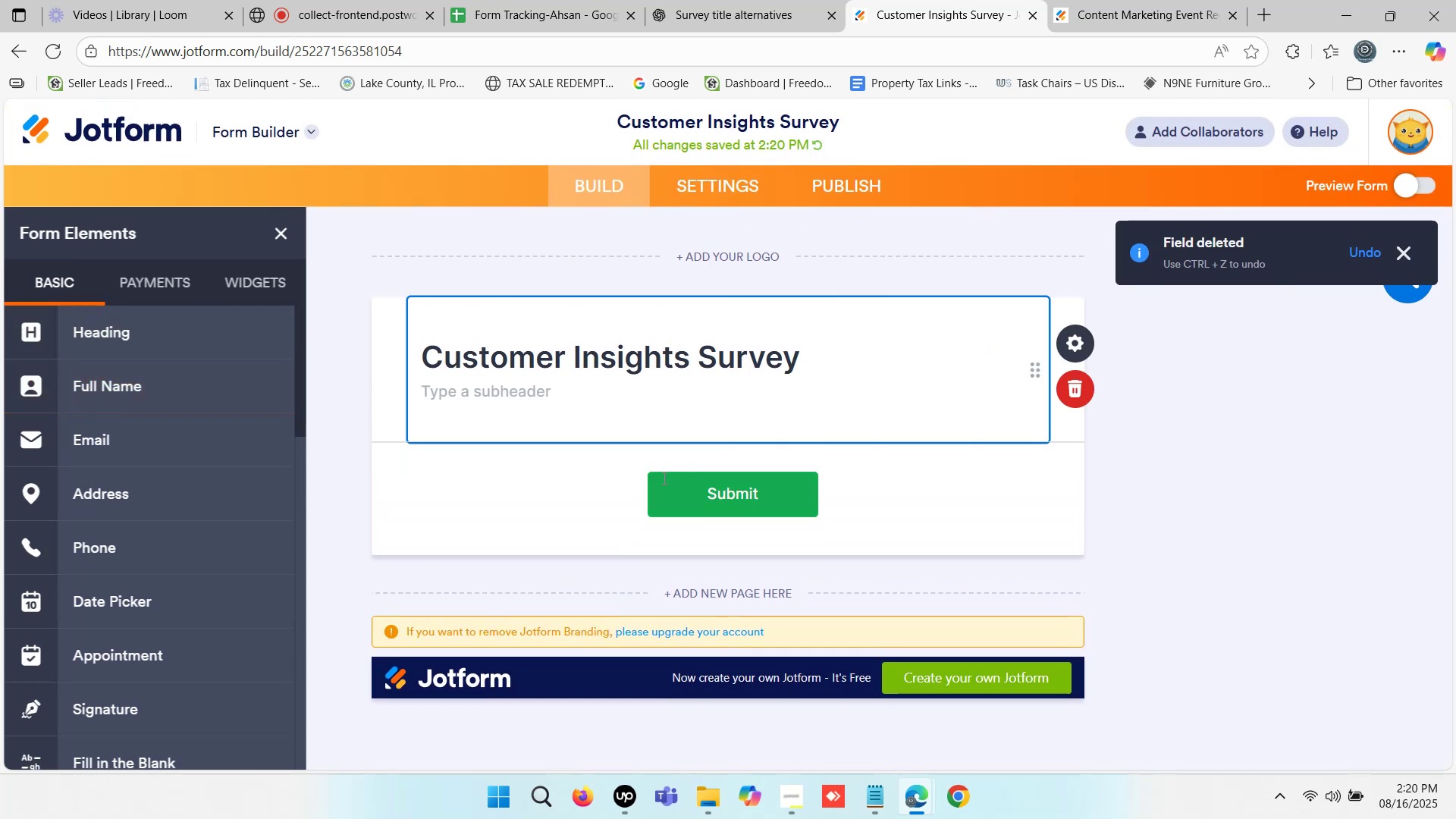 
left_click([529, 466])
 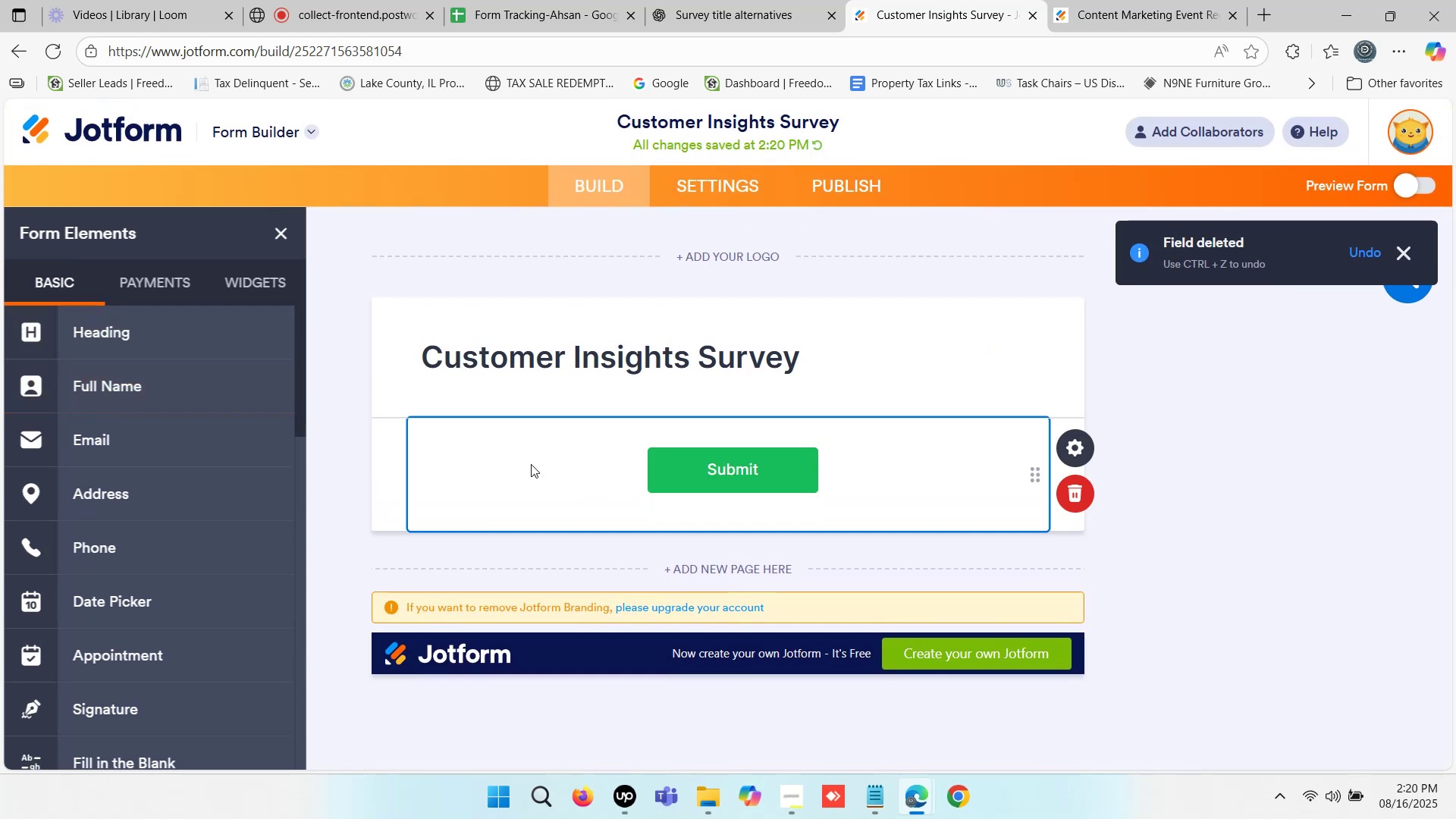 
scroll: coordinate [535, 459], scroll_direction: down, amount: 1.0
 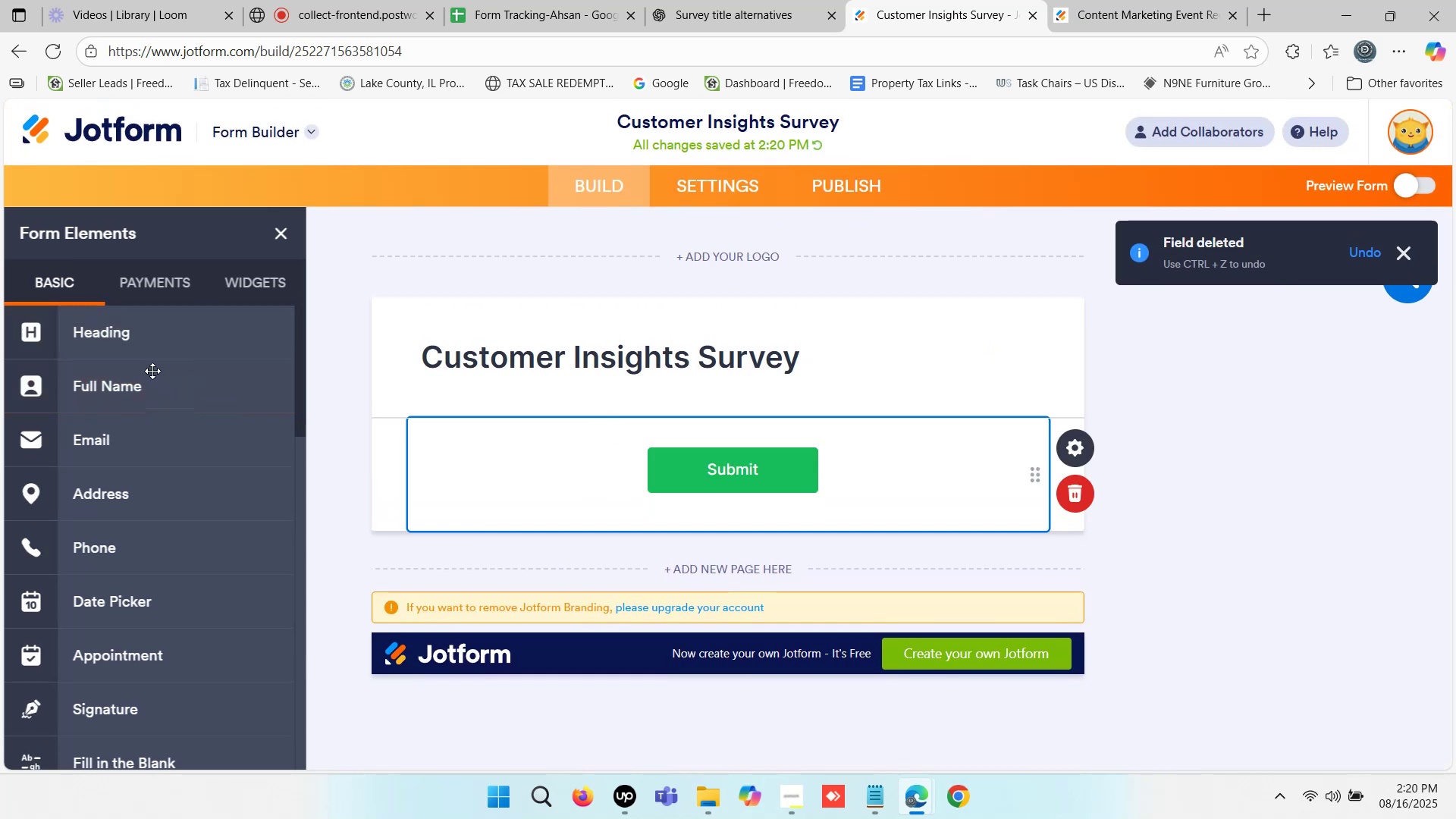 
left_click_drag(start_coordinate=[138, 335], to_coordinate=[623, 413])
 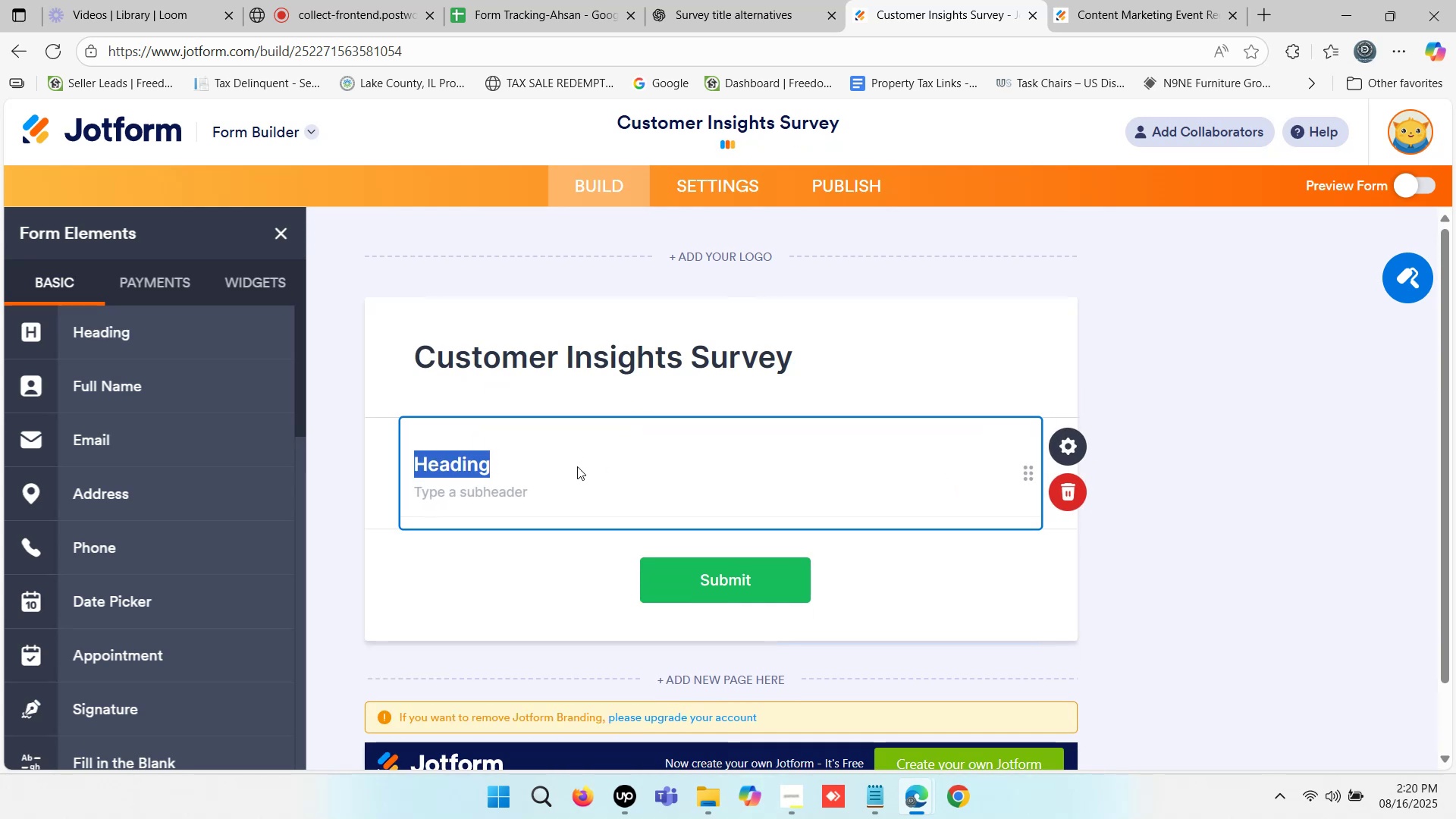 
left_click([528, 470])
 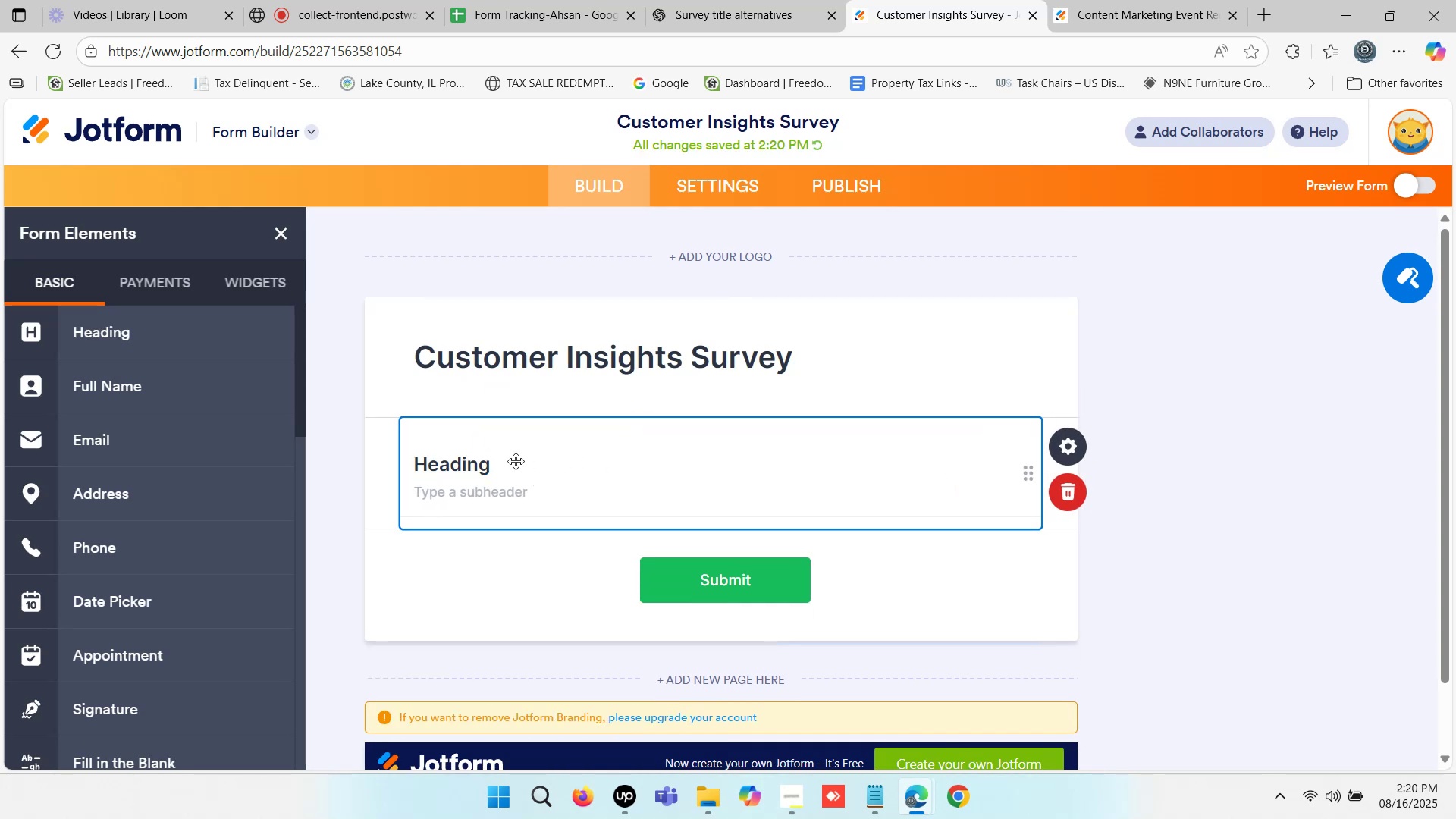 
left_click([511, 465])
 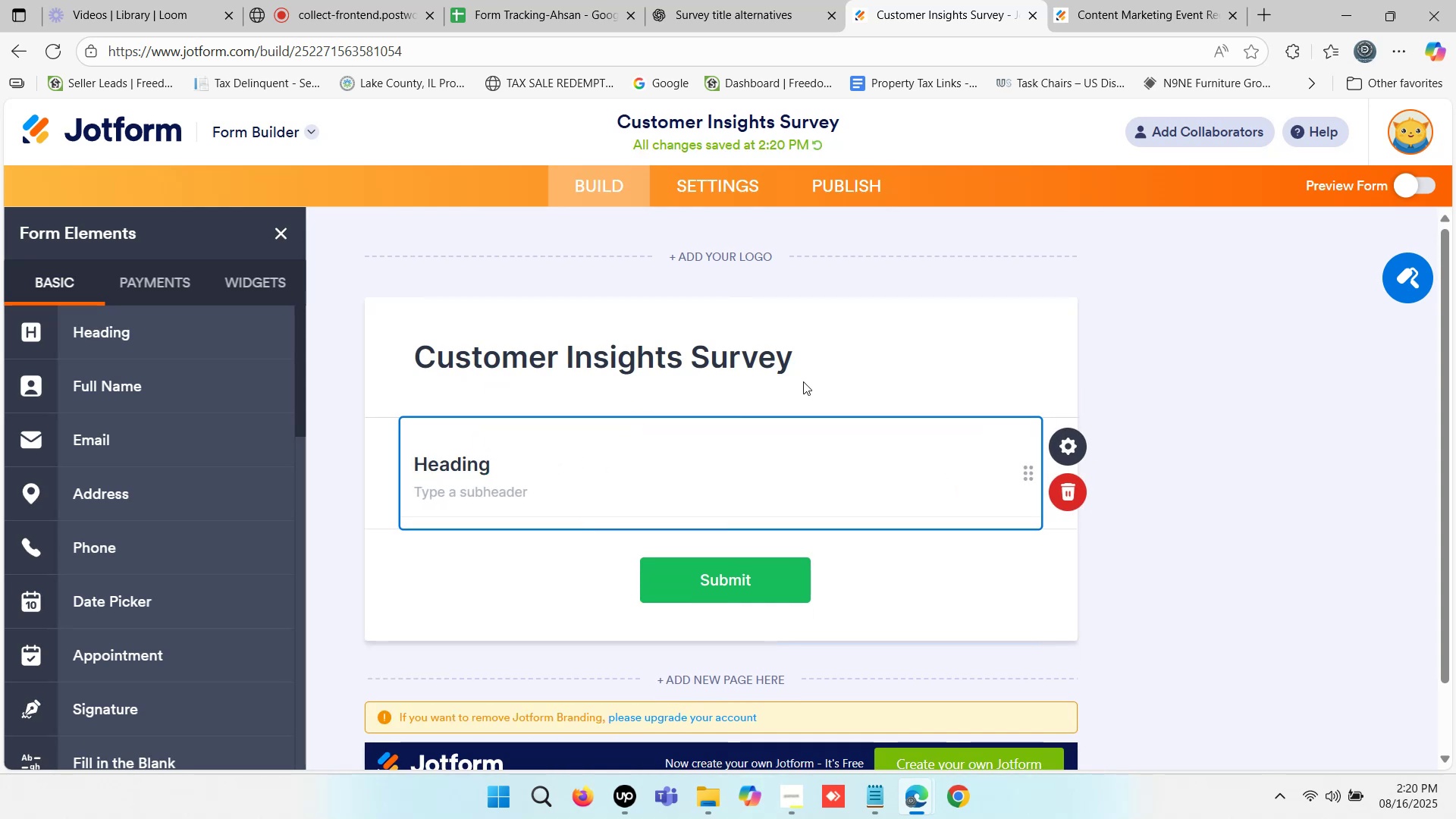 
left_click_drag(start_coordinate=[817, 359], to_coordinate=[444, 351])
 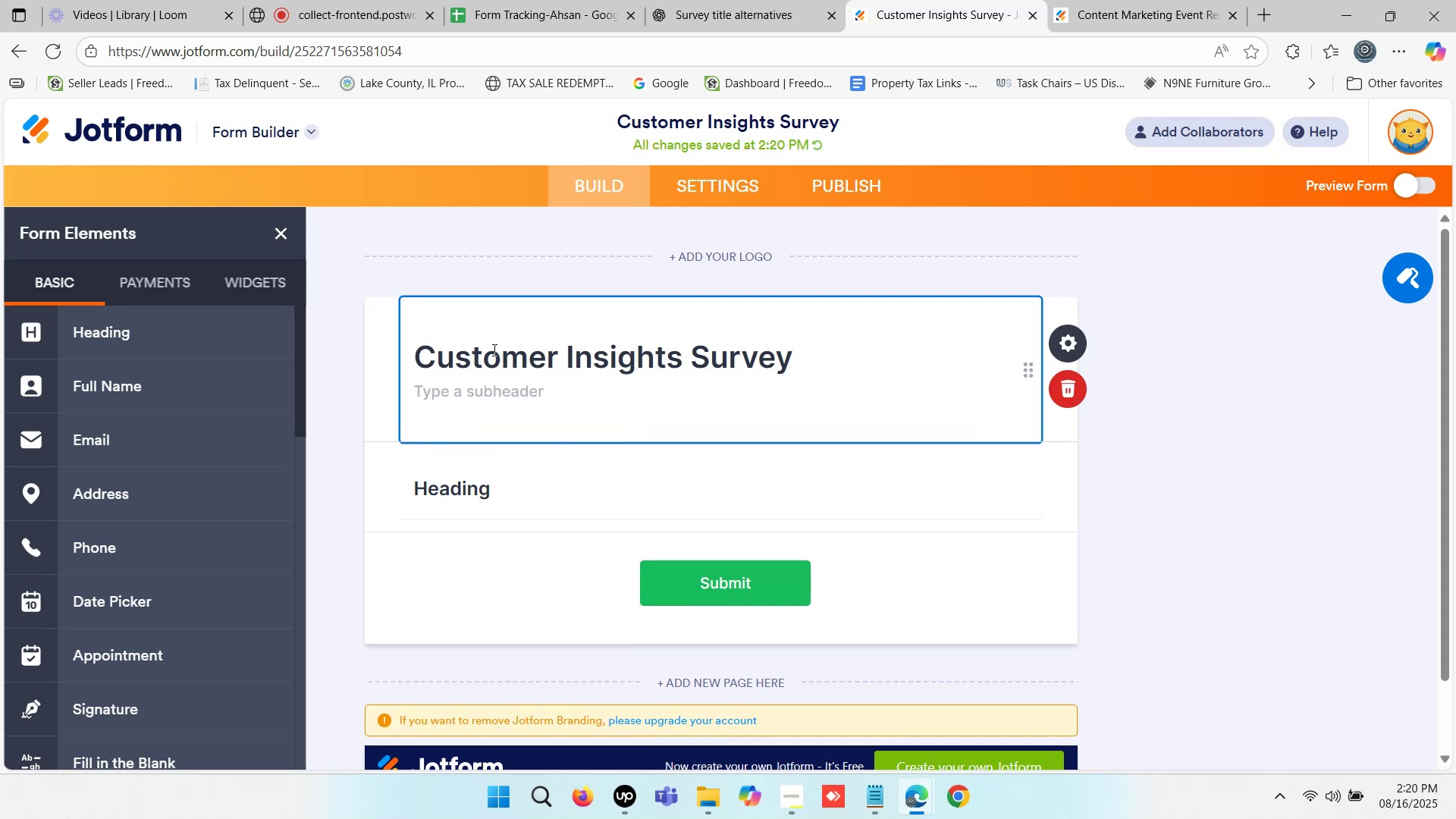 
double_click([493, 350])
 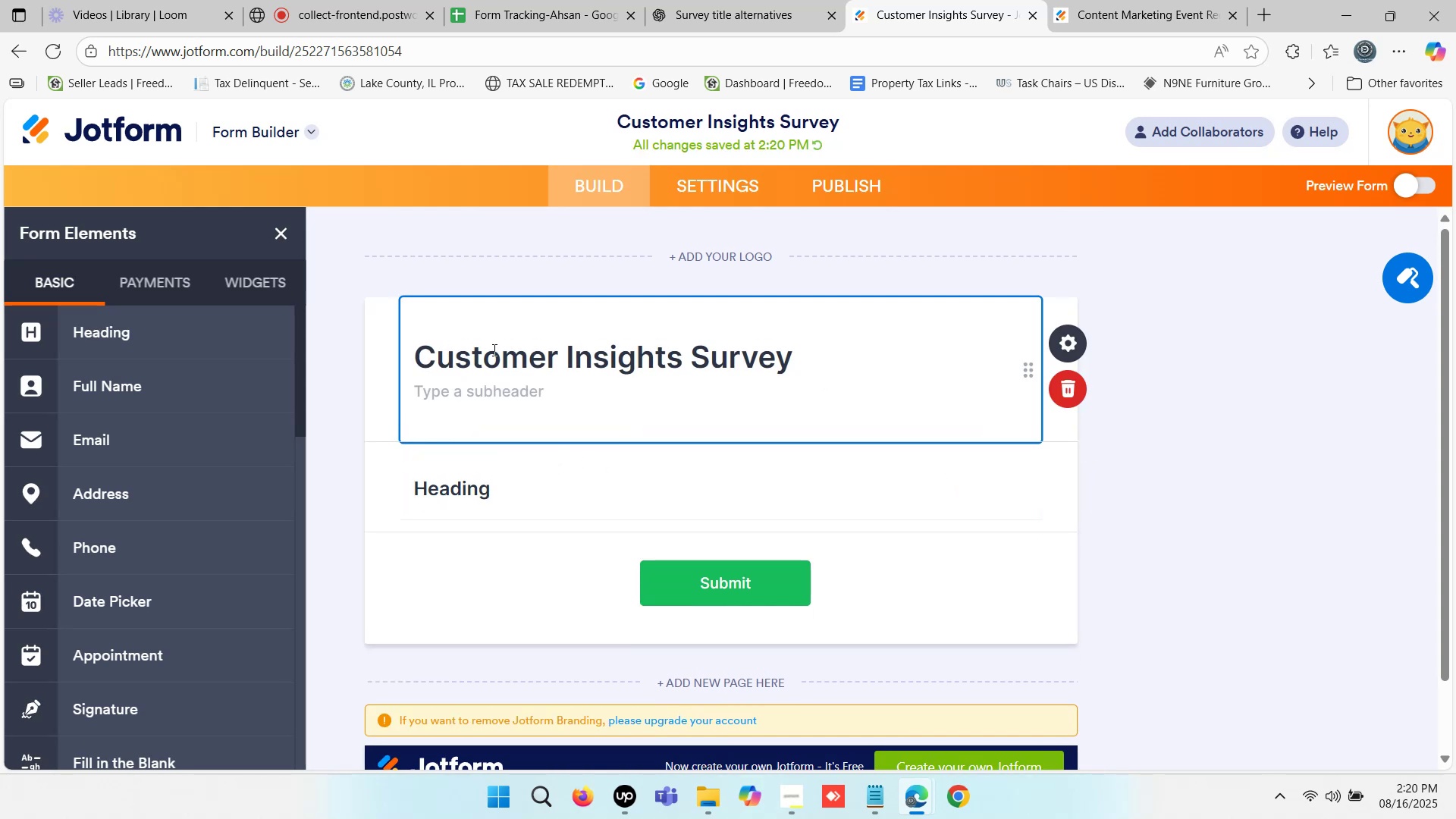 
triple_click([493, 350])
 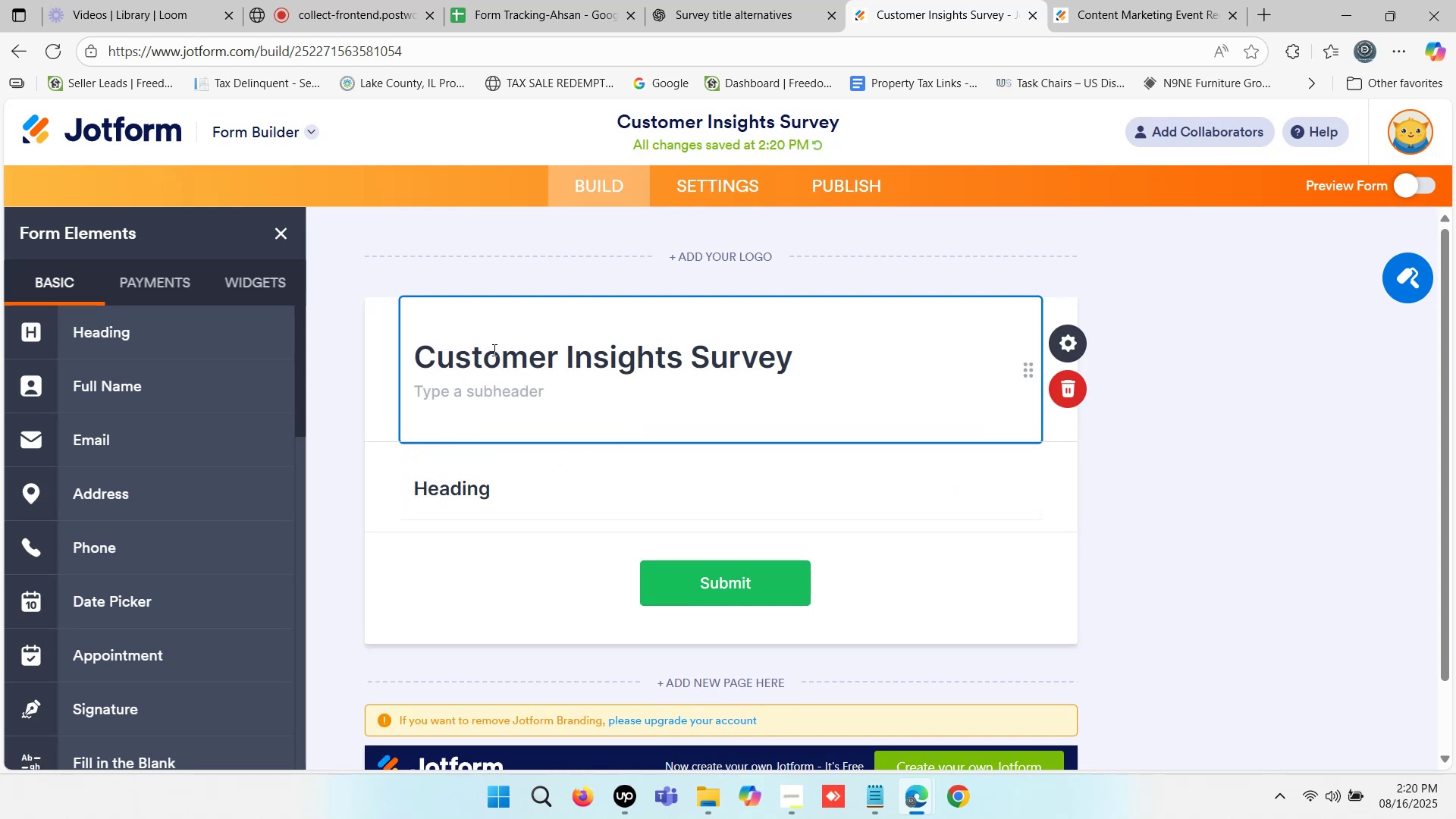 
triple_click([493, 350])
 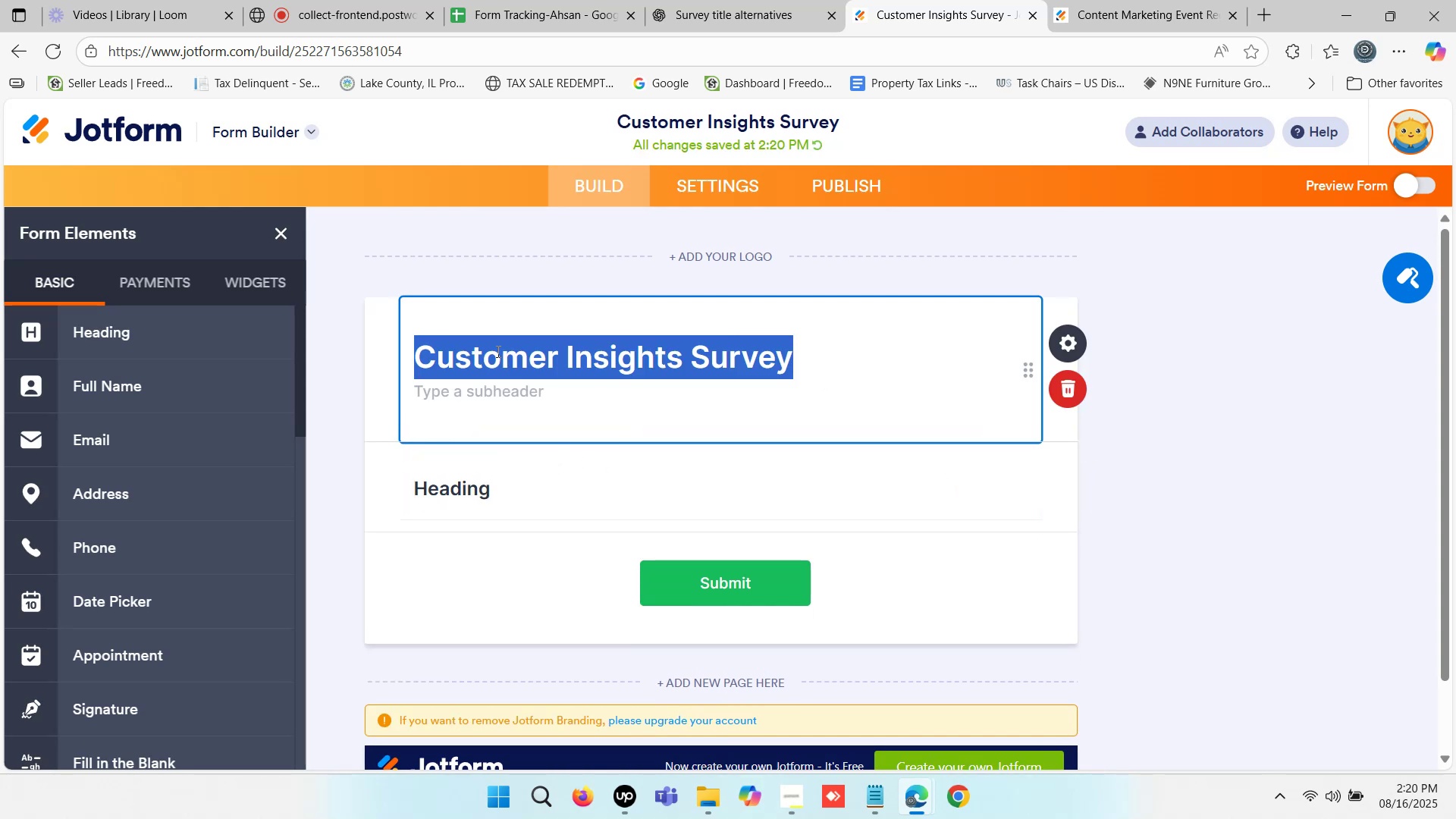 
key(Control+ControlLeft)
 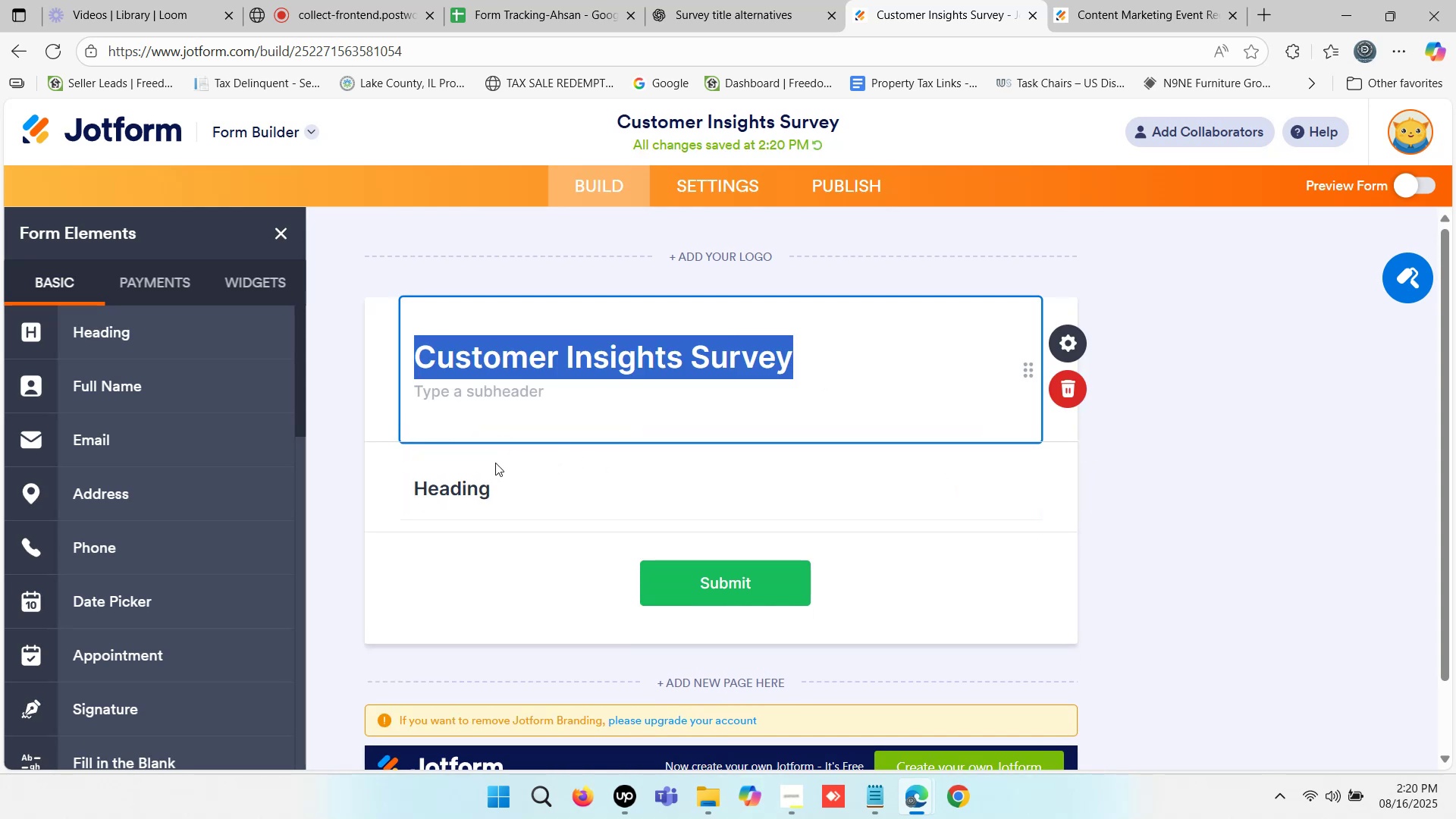 
key(Control+C)
 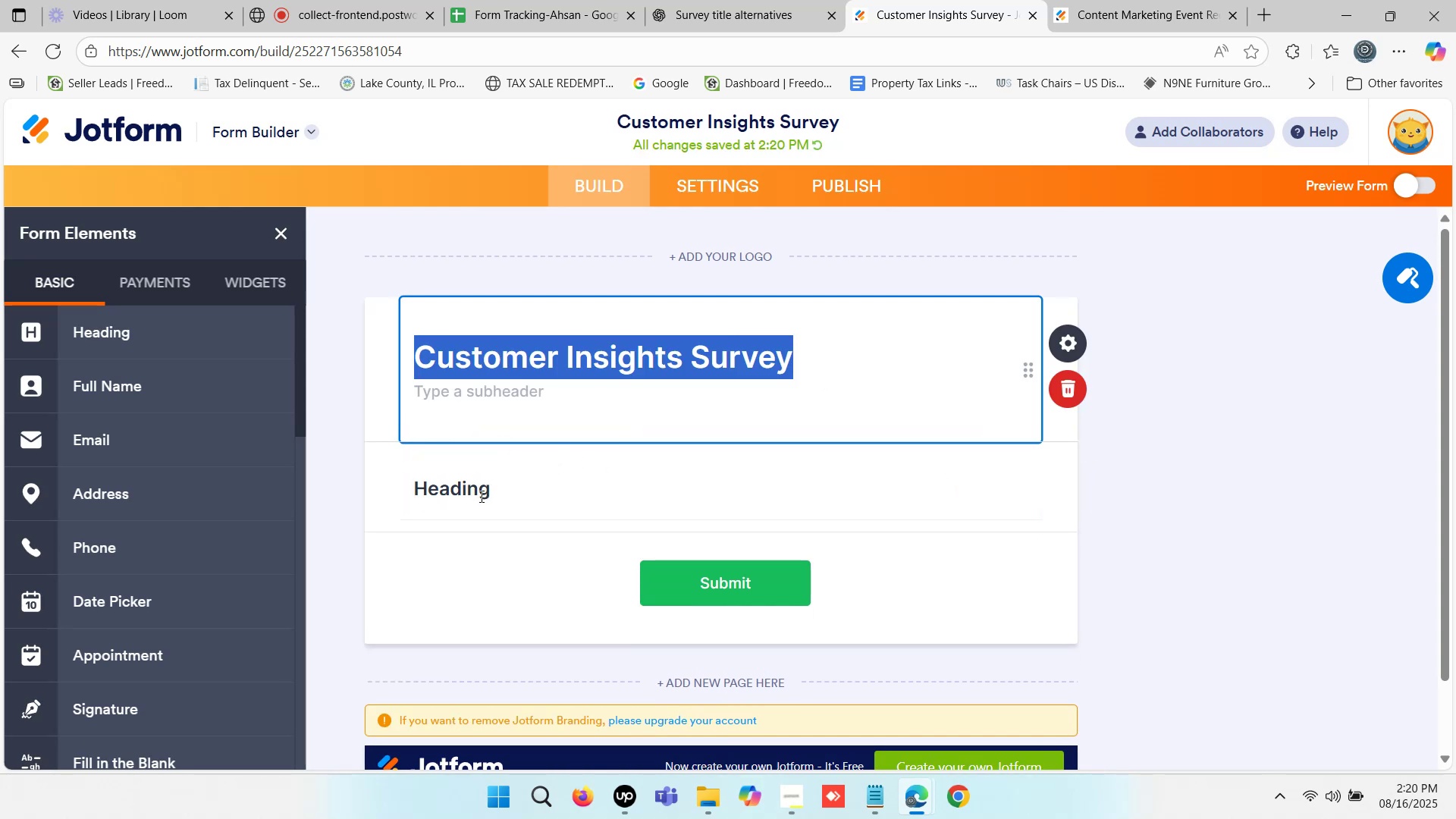 
left_click([479, 497])
 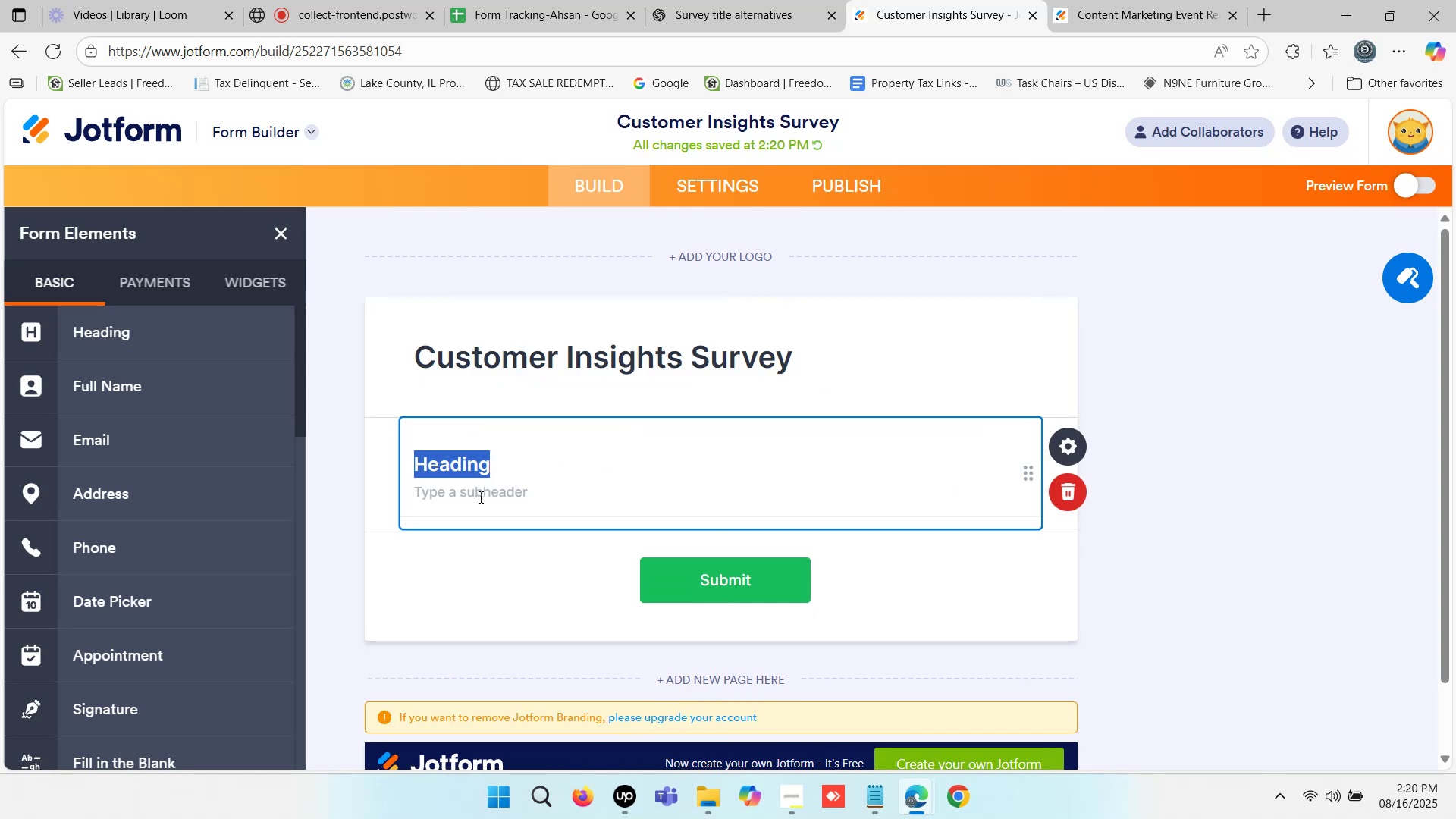 
key(Control+ControlLeft)
 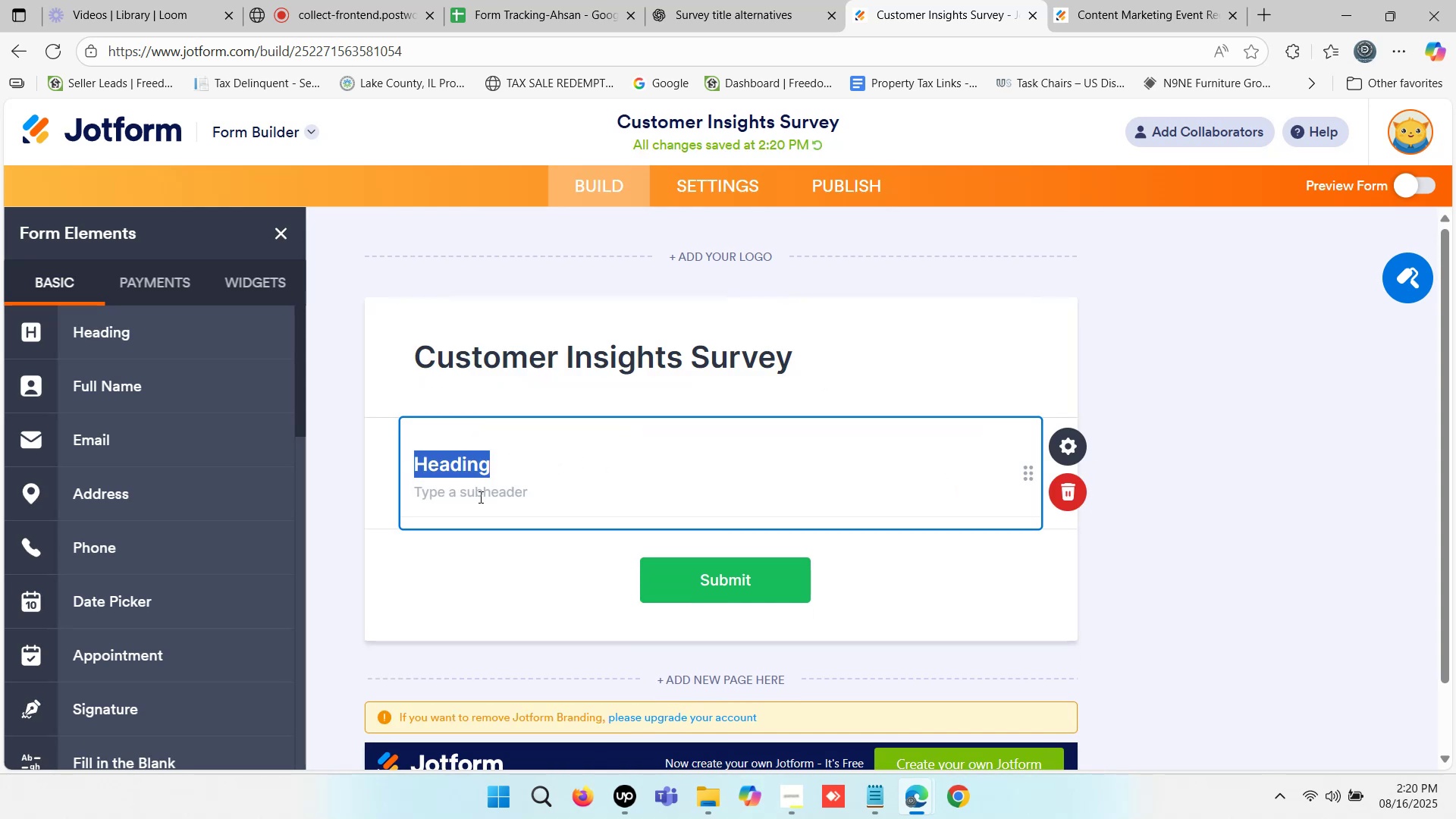 
key(Control+V)
 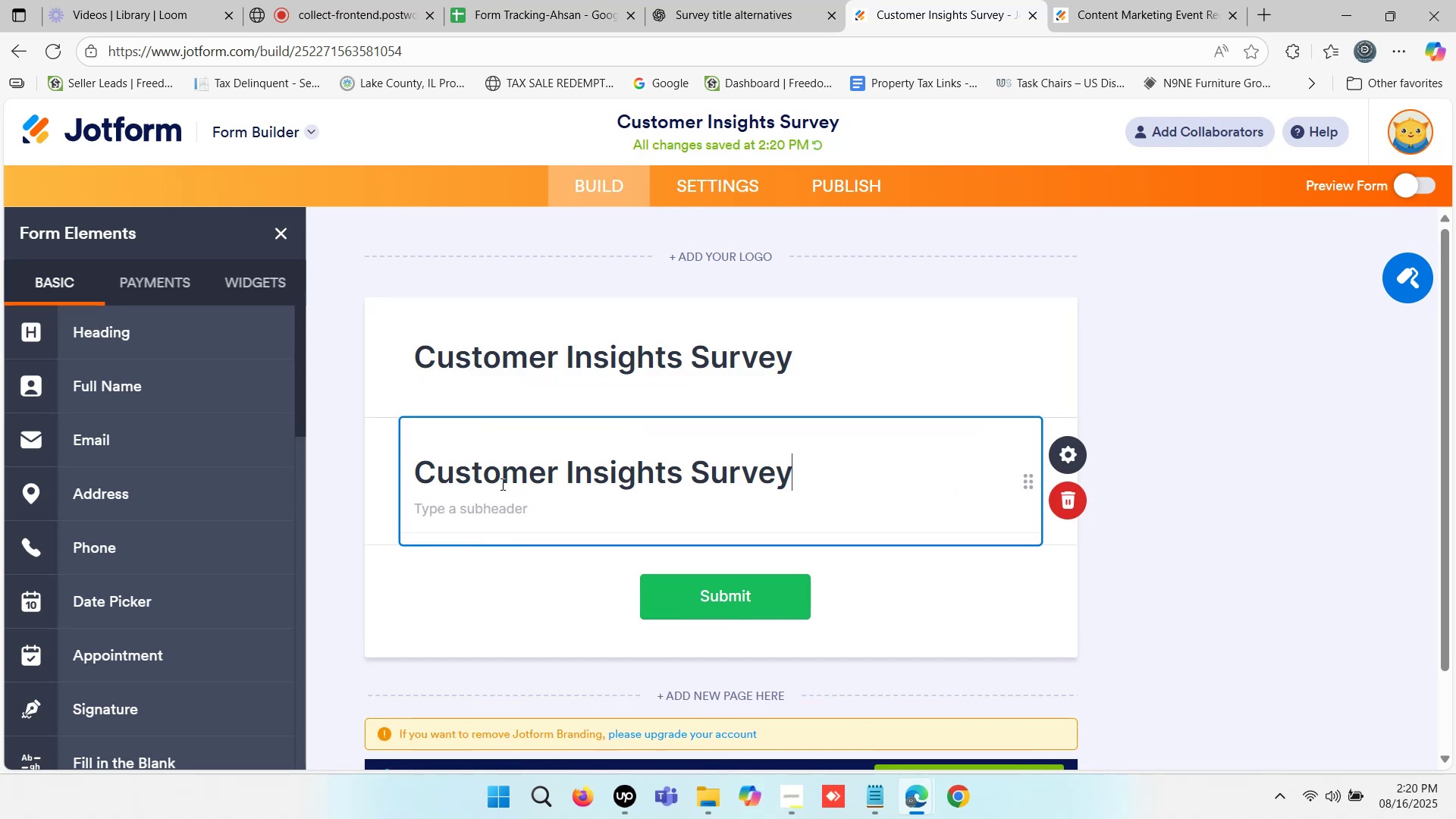 
left_click([509, 499])
 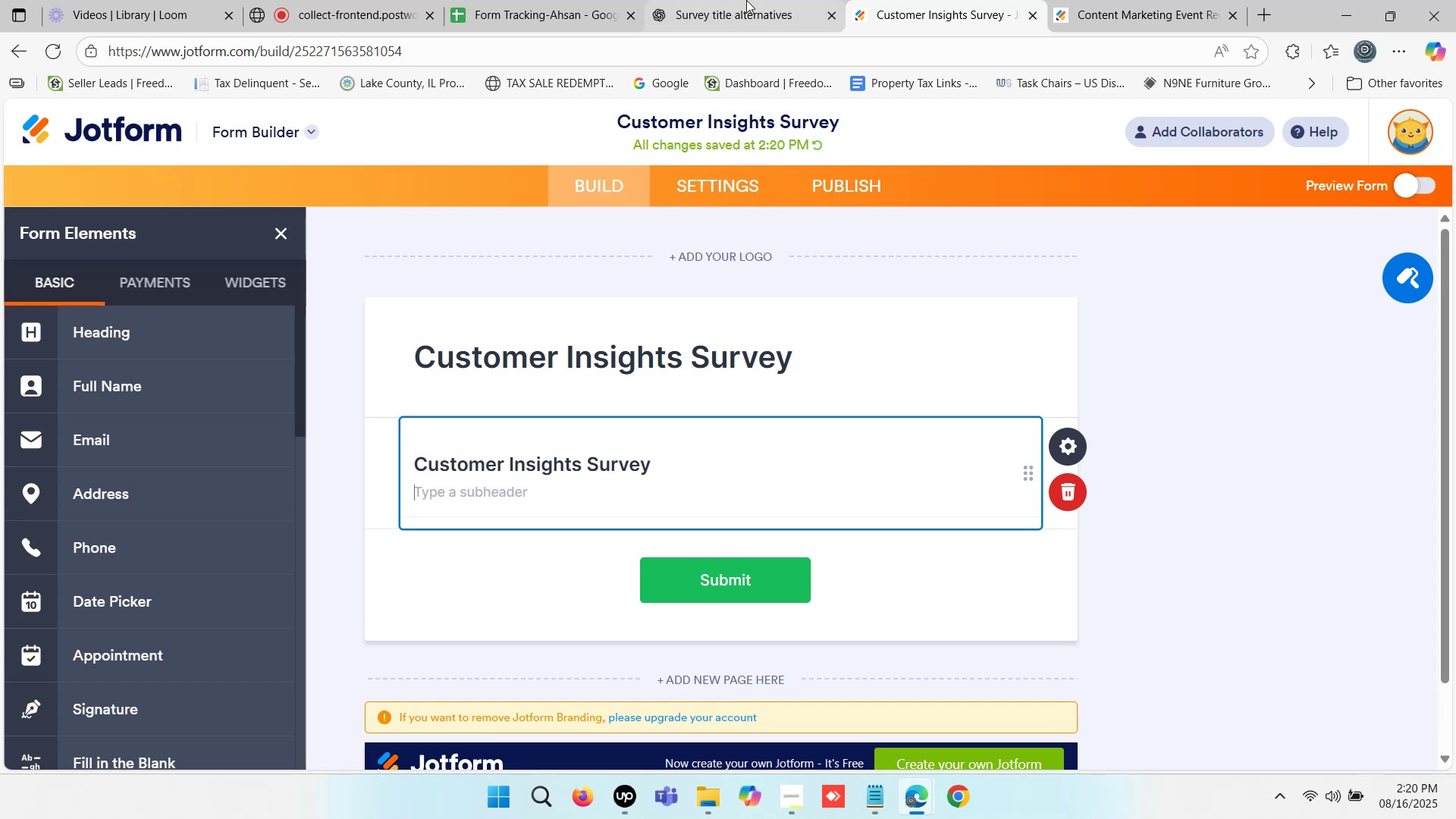 
left_click([1086, 0])
 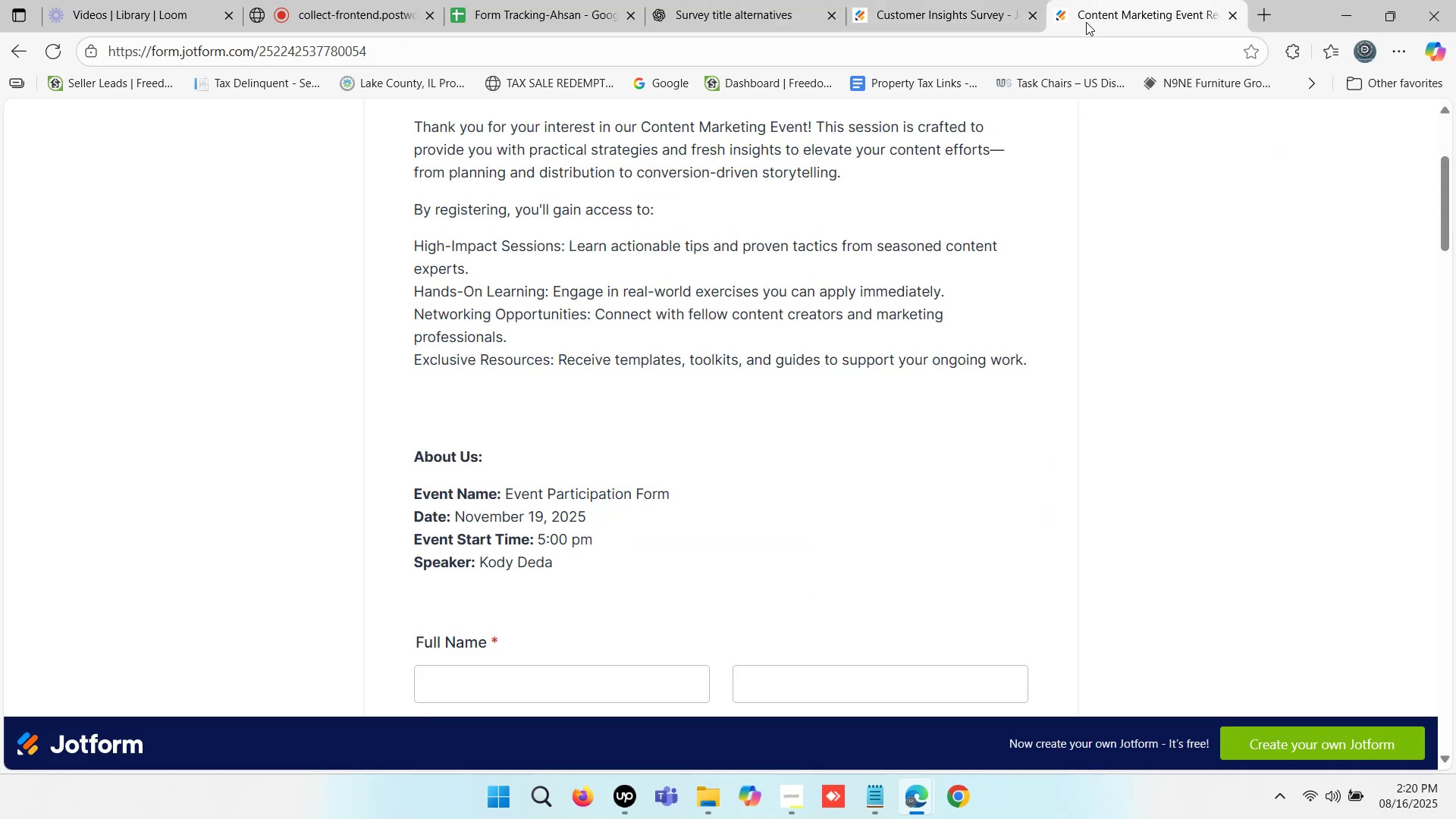 
scroll: coordinate [802, 338], scroll_direction: up, amount: 6.0
 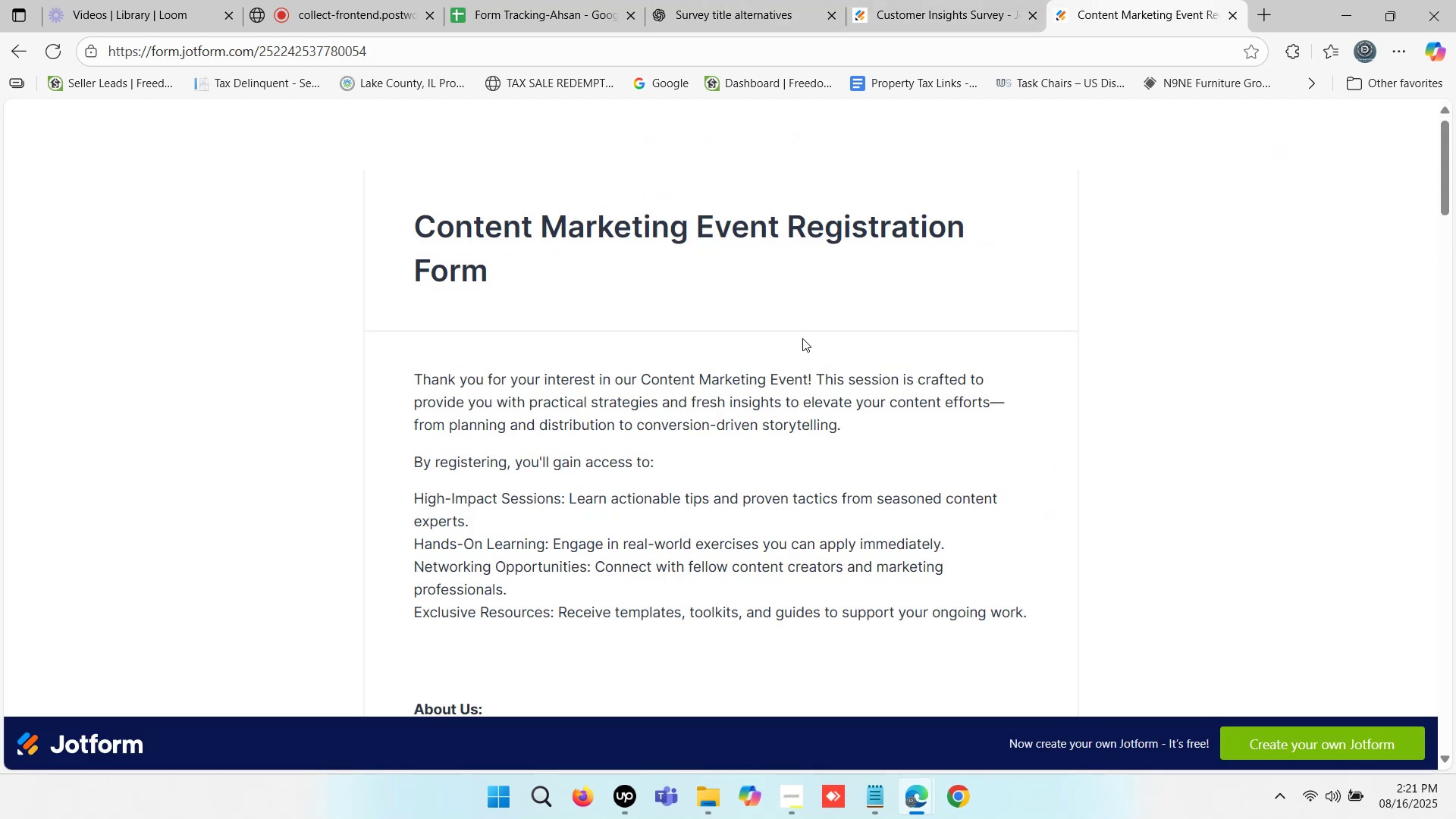 
scroll: coordinate [802, 338], scroll_direction: down, amount: 1.0
 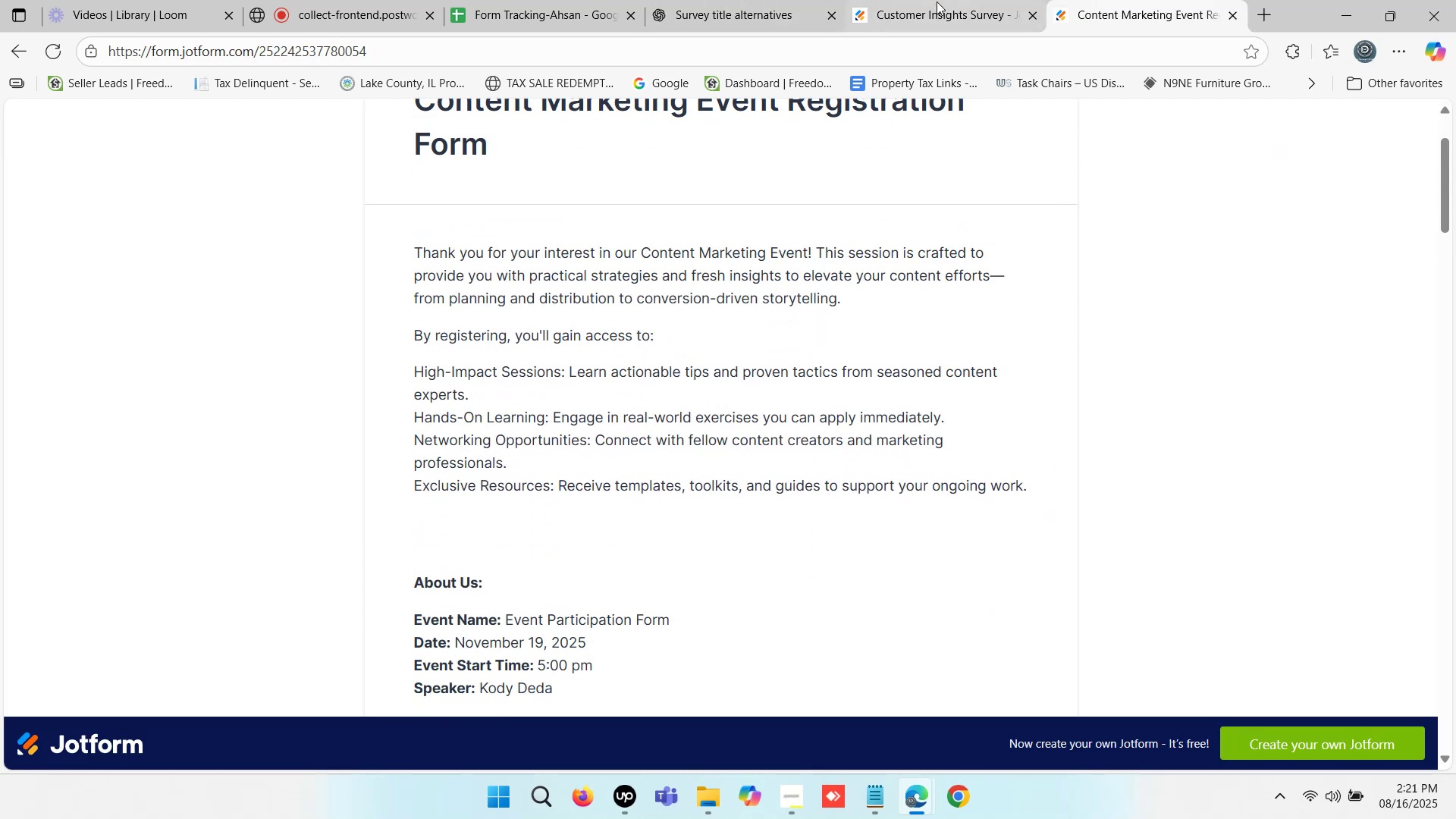 
left_click([931, 0])
 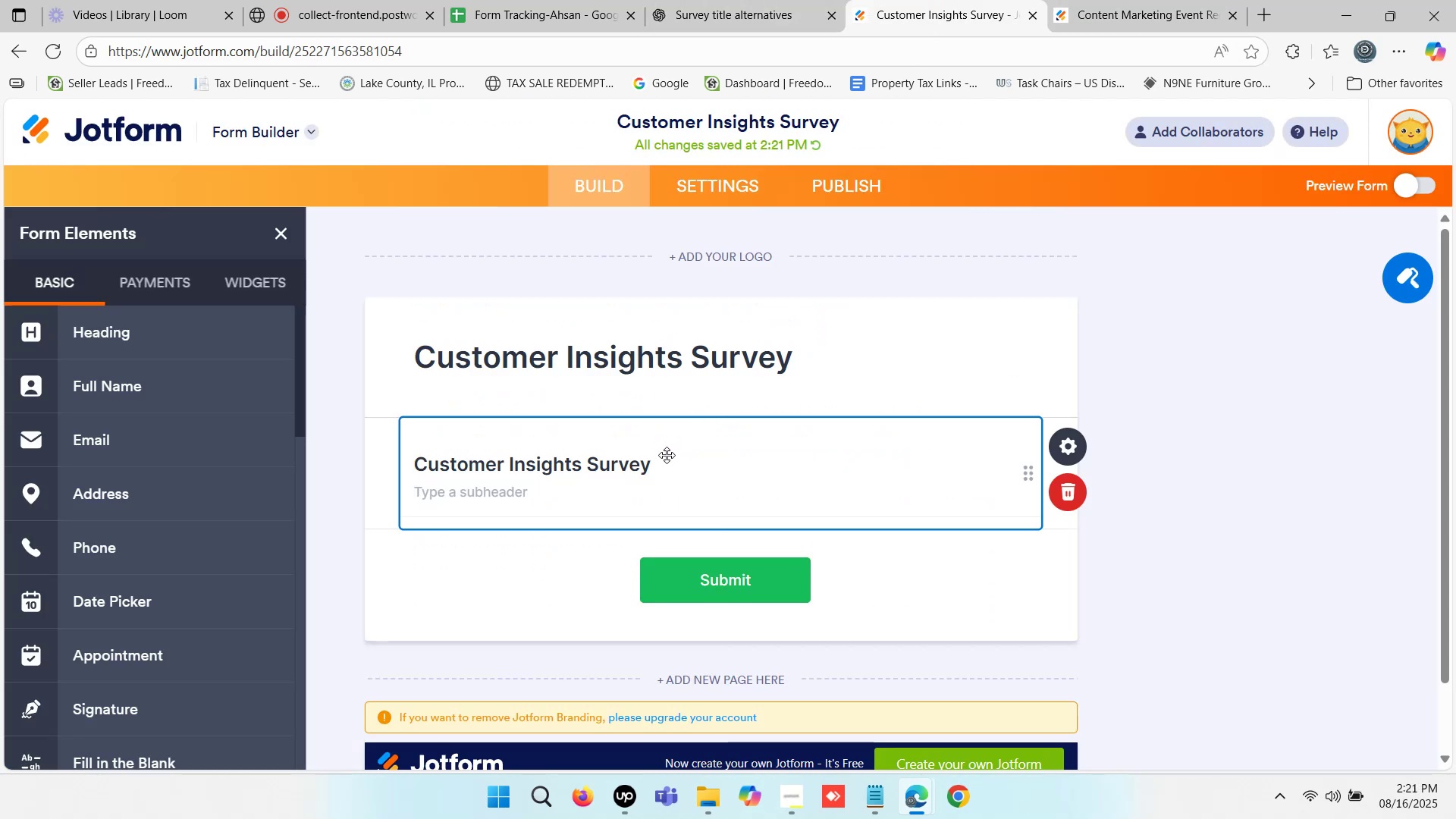 
scroll: coordinate [967, 464], scroll_direction: down, amount: 1.0
 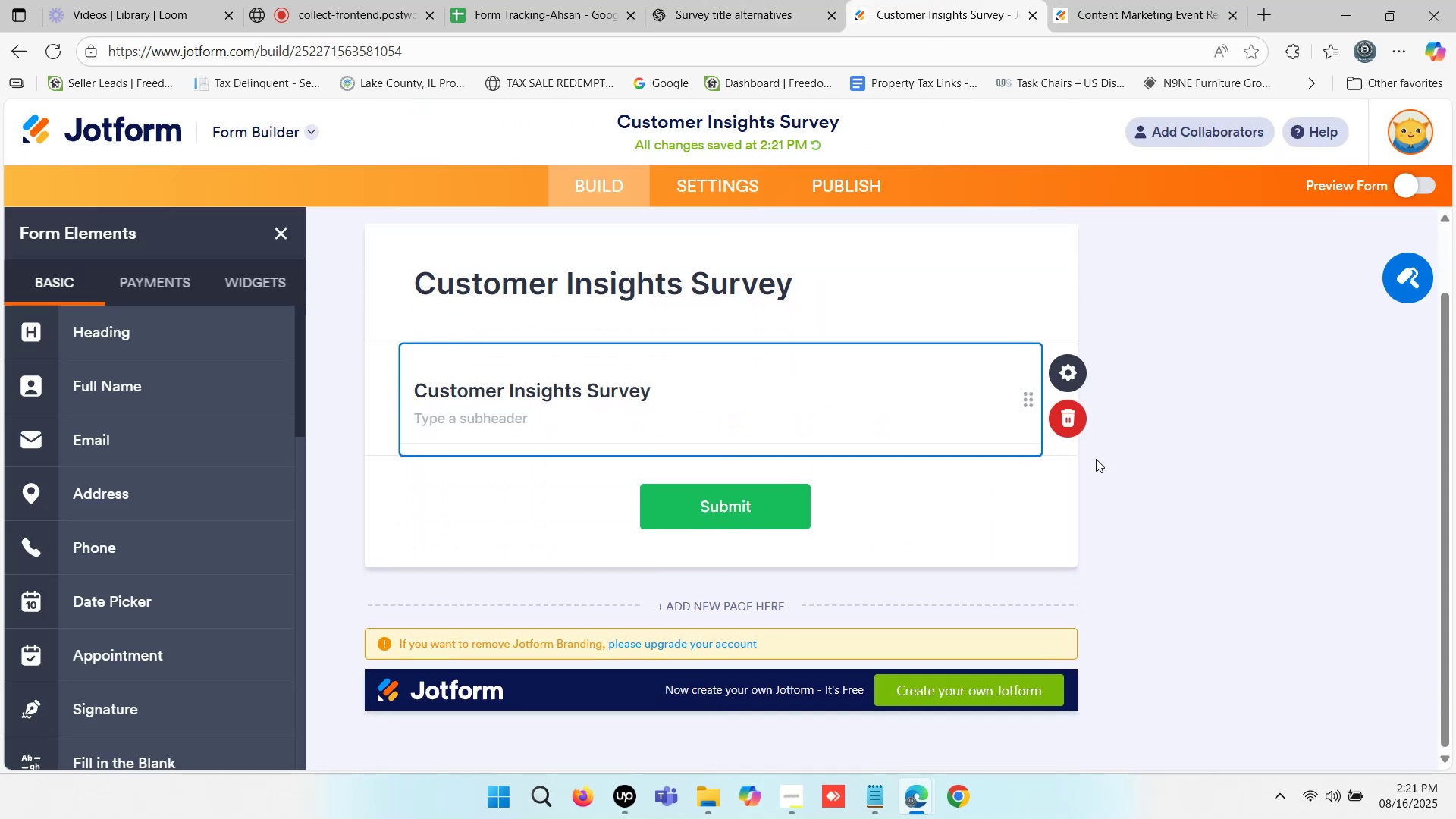 
left_click([1172, 441])
 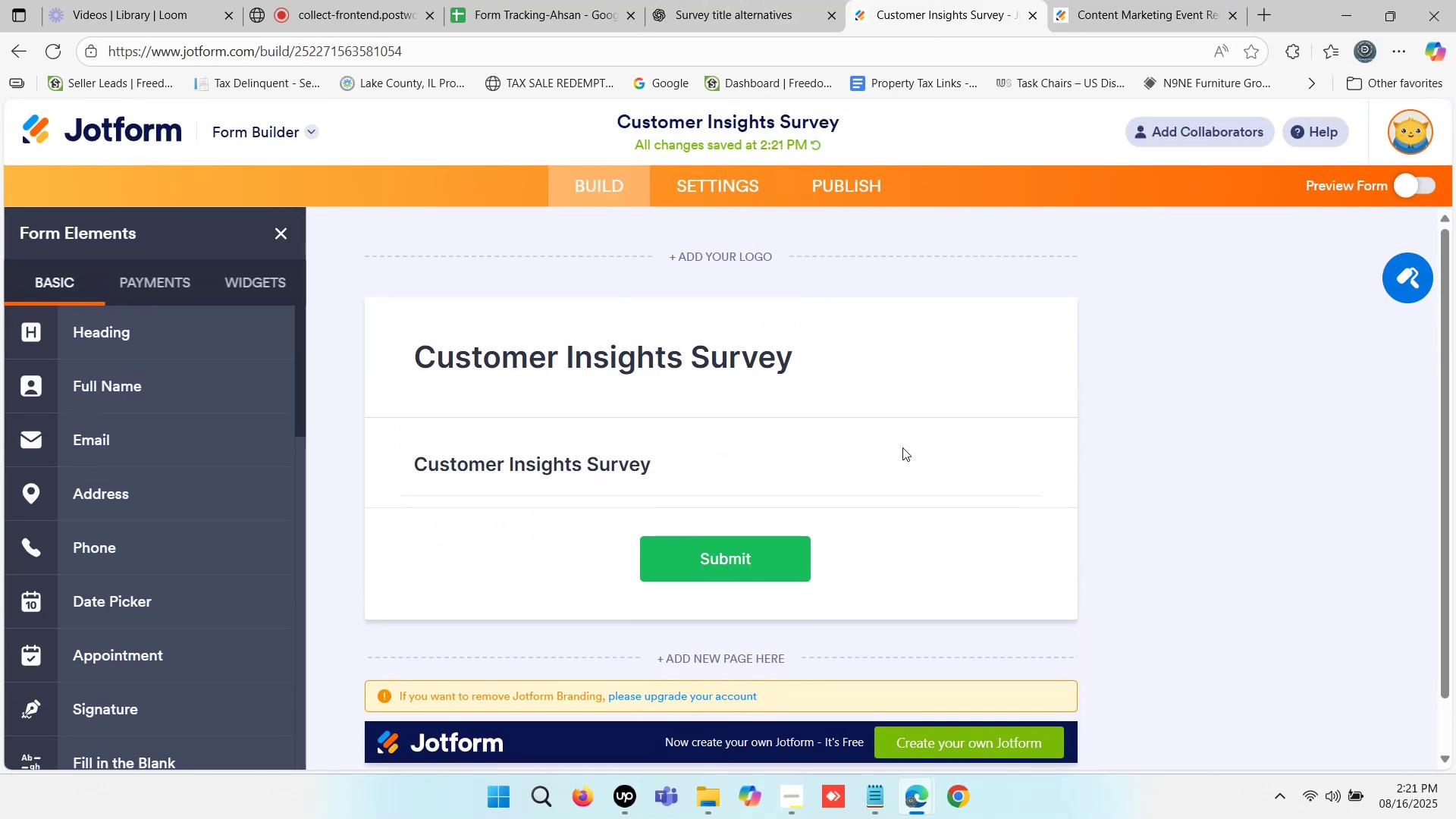 
left_click([810, 457])
 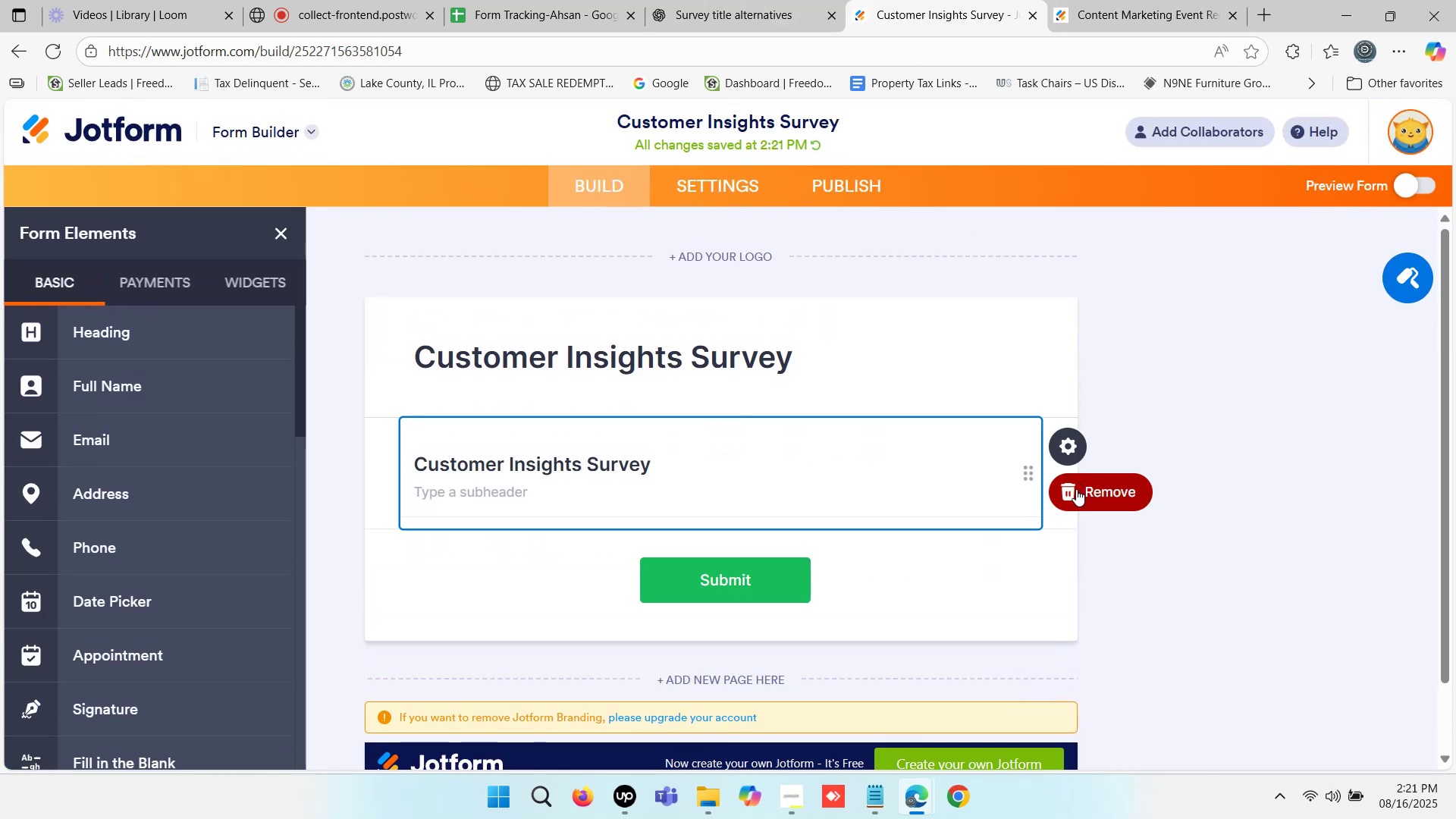 
left_click([1076, 489])
 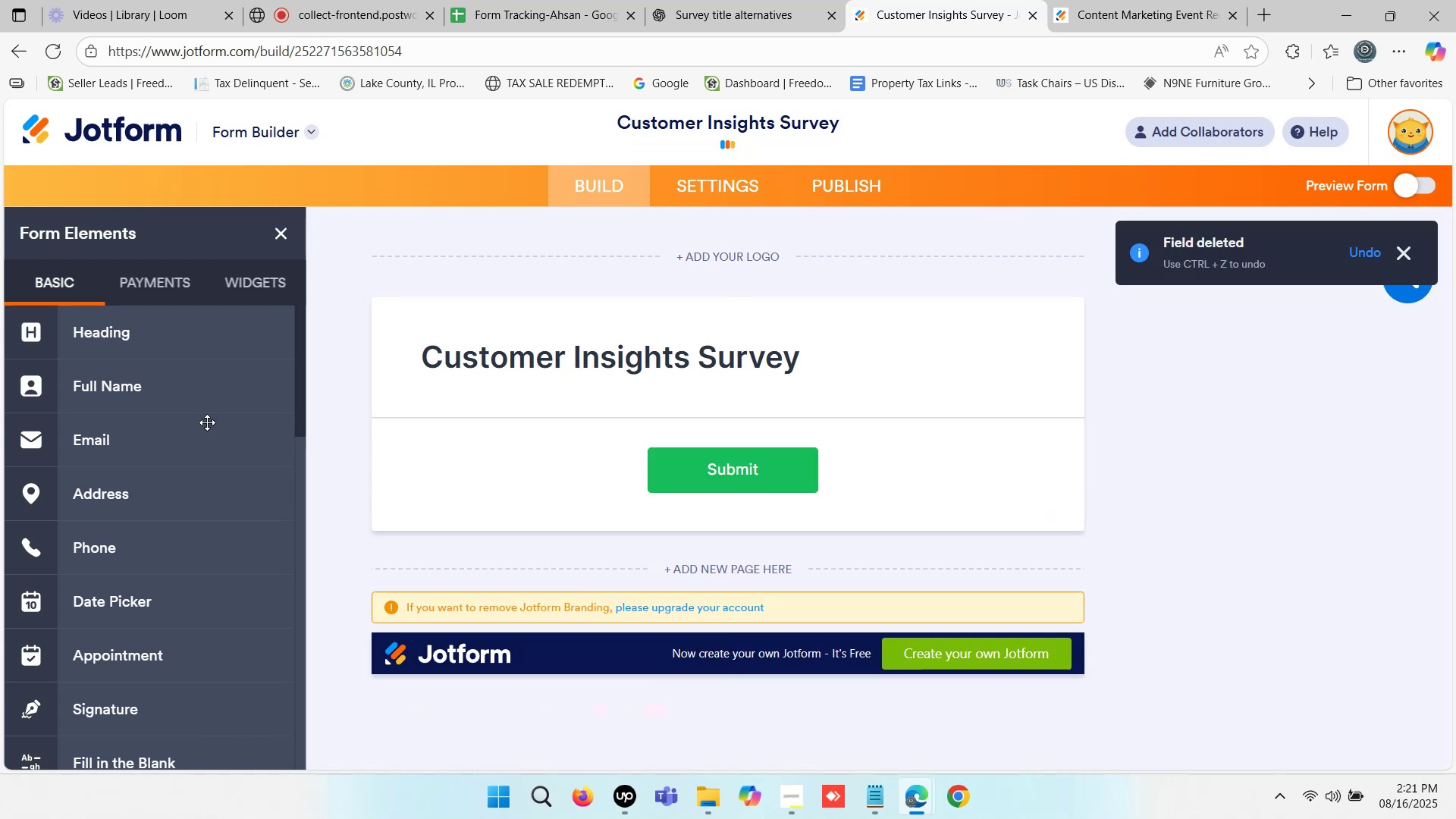 
scroll: coordinate [134, 483], scroll_direction: down, amount: 5.0
 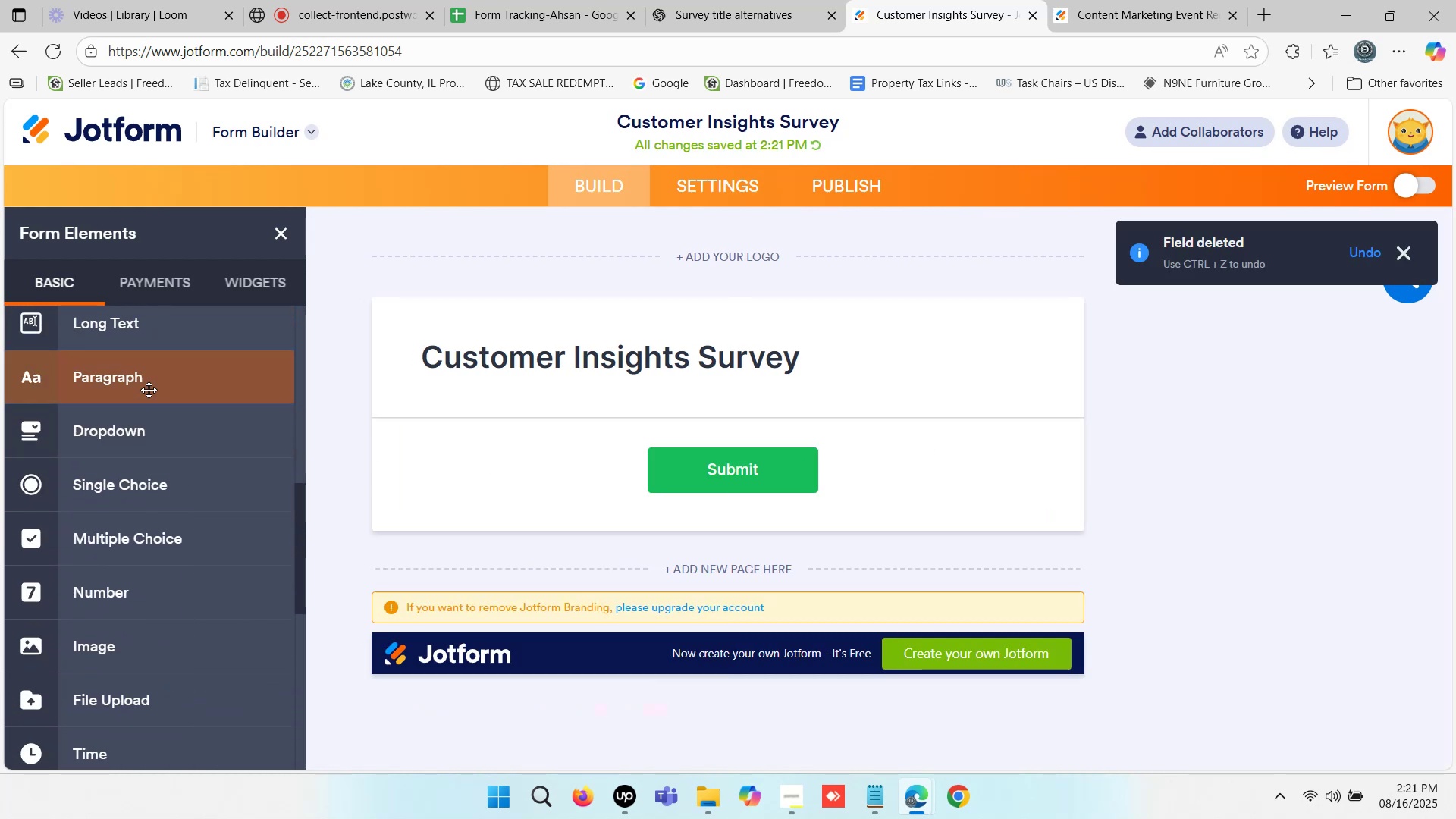 
left_click_drag(start_coordinate=[146, 380], to_coordinate=[664, 416])
 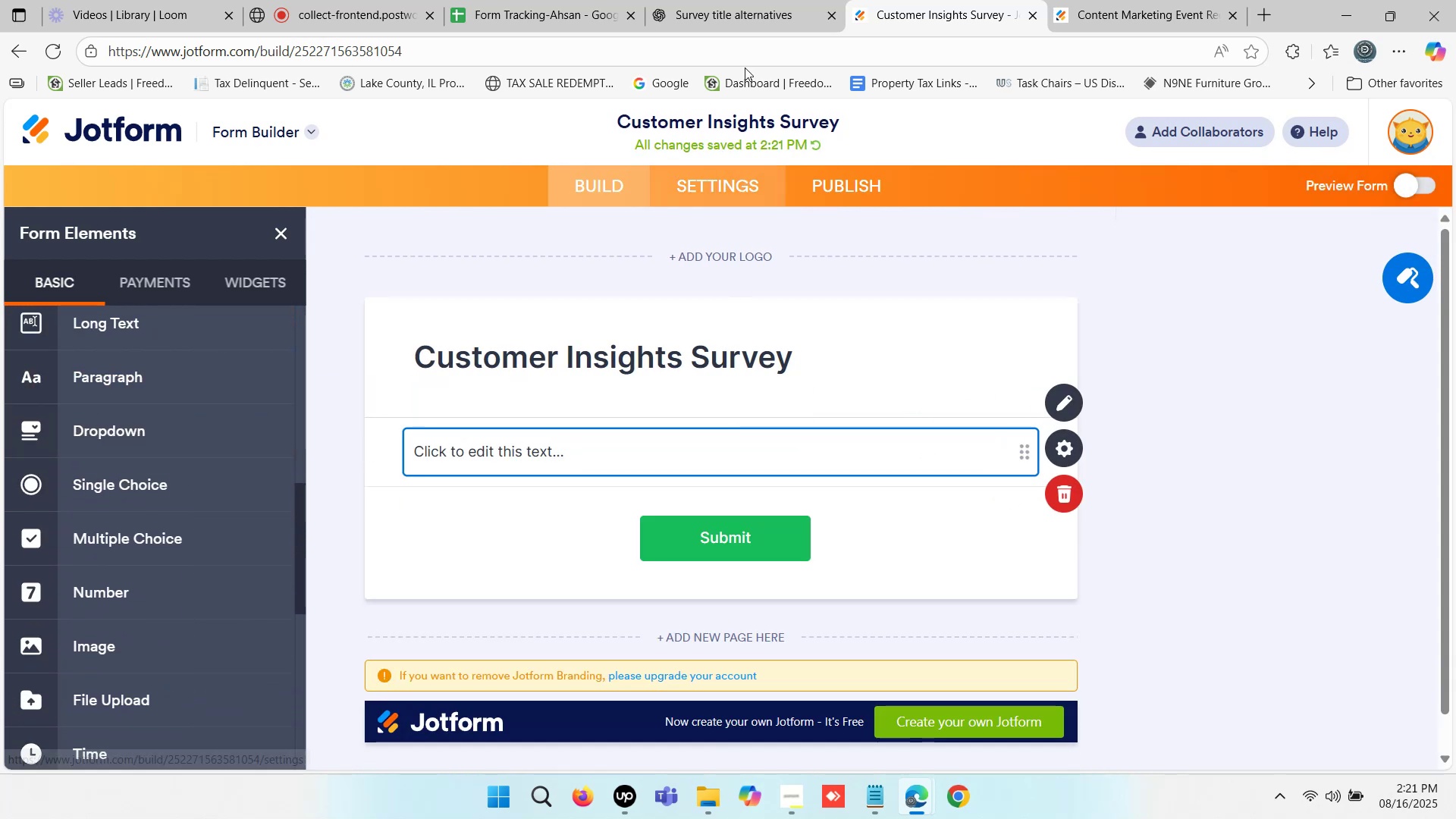 
left_click([735, 0])
 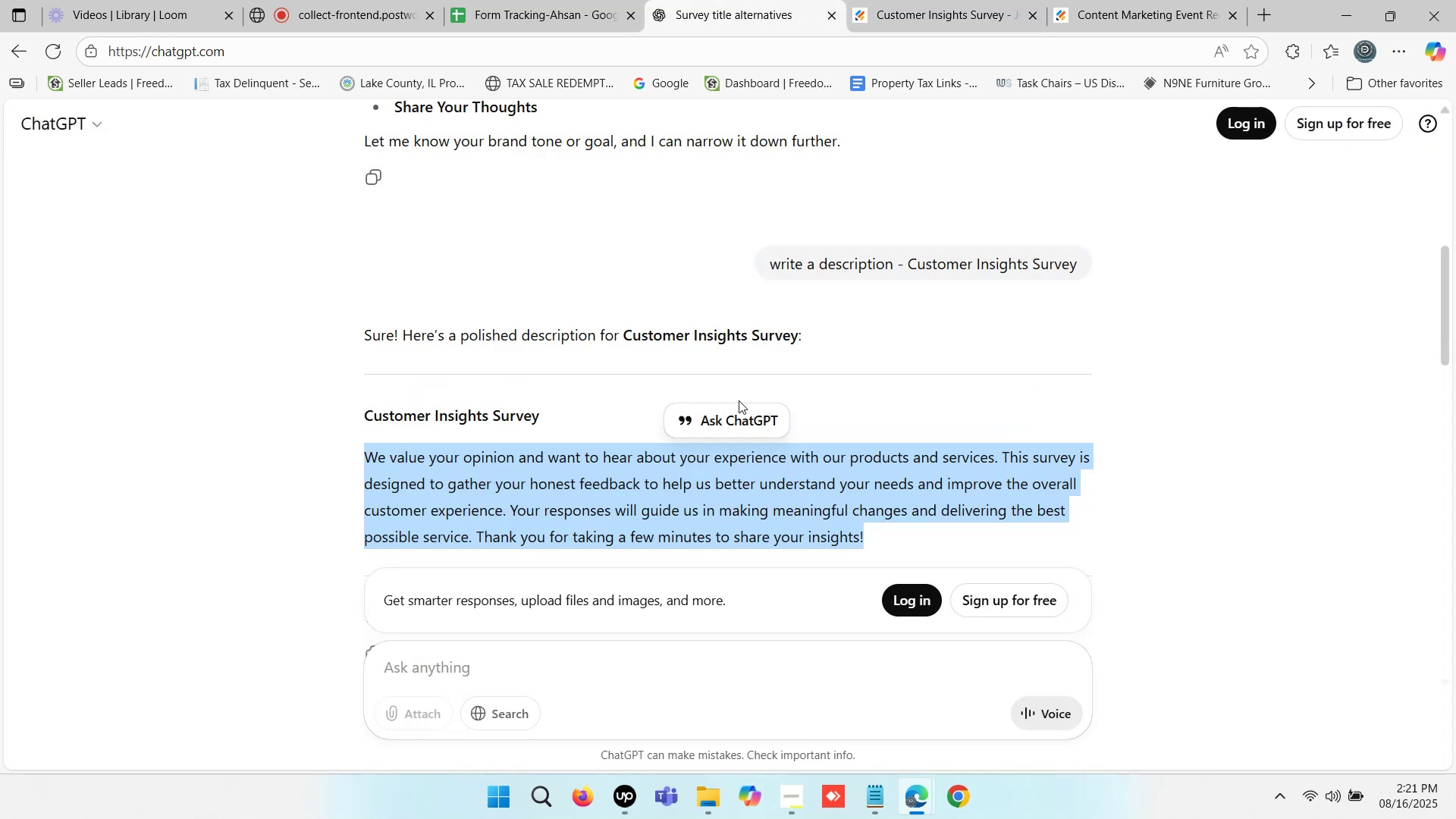 
key(Control+C)
 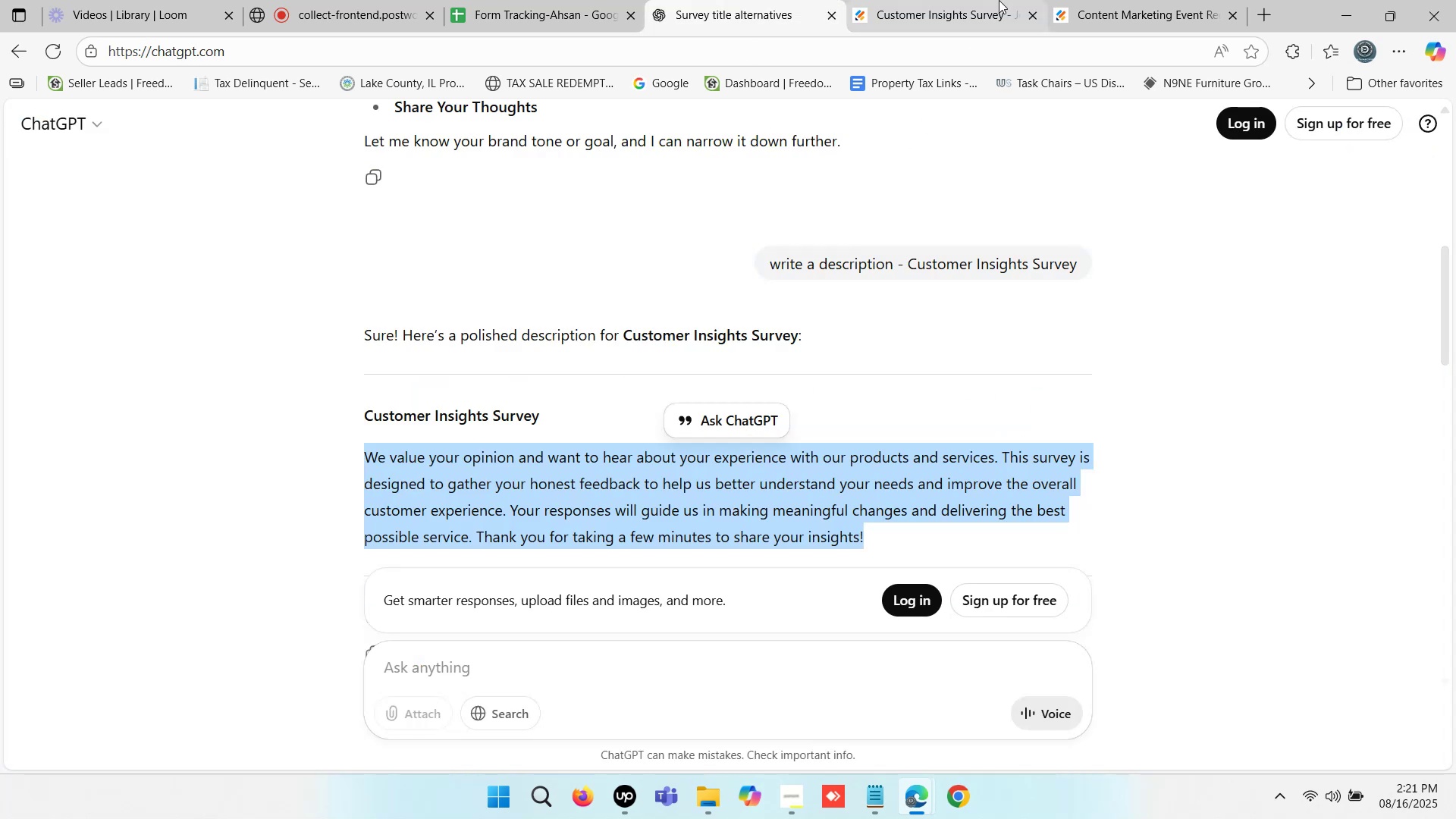 
left_click([996, 0])
 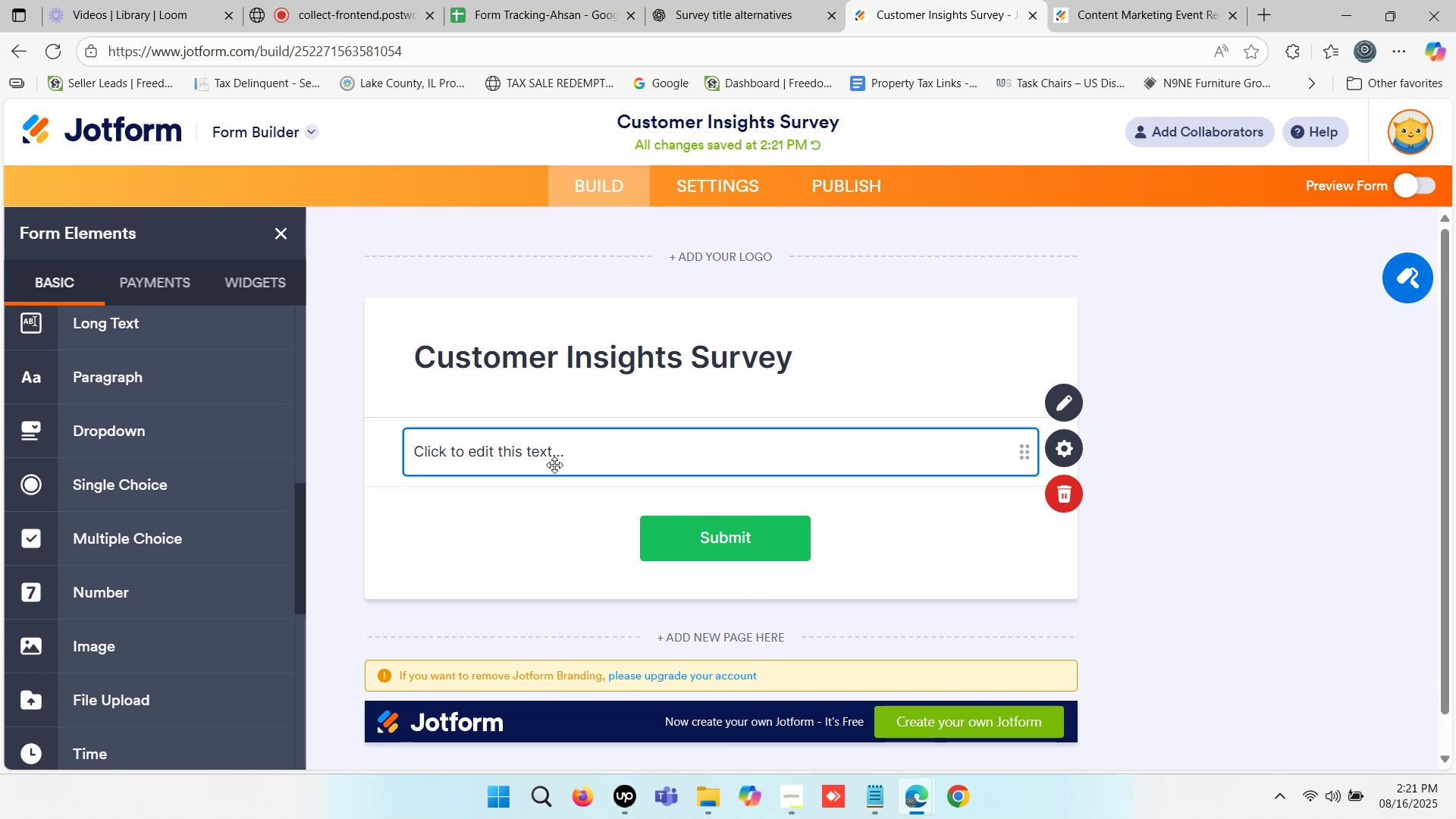 
left_click([532, 460])
 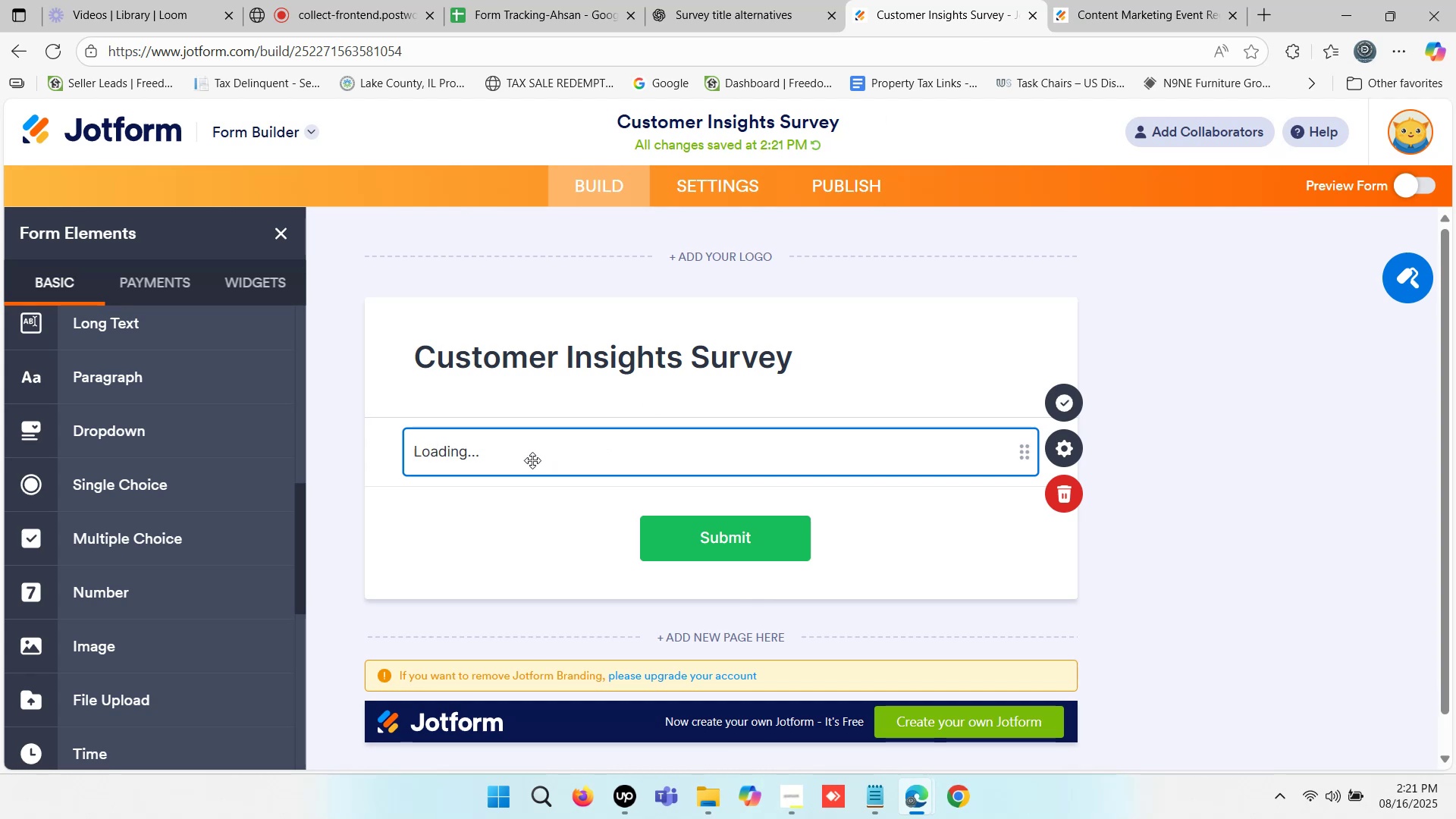 
key(Control+V)
 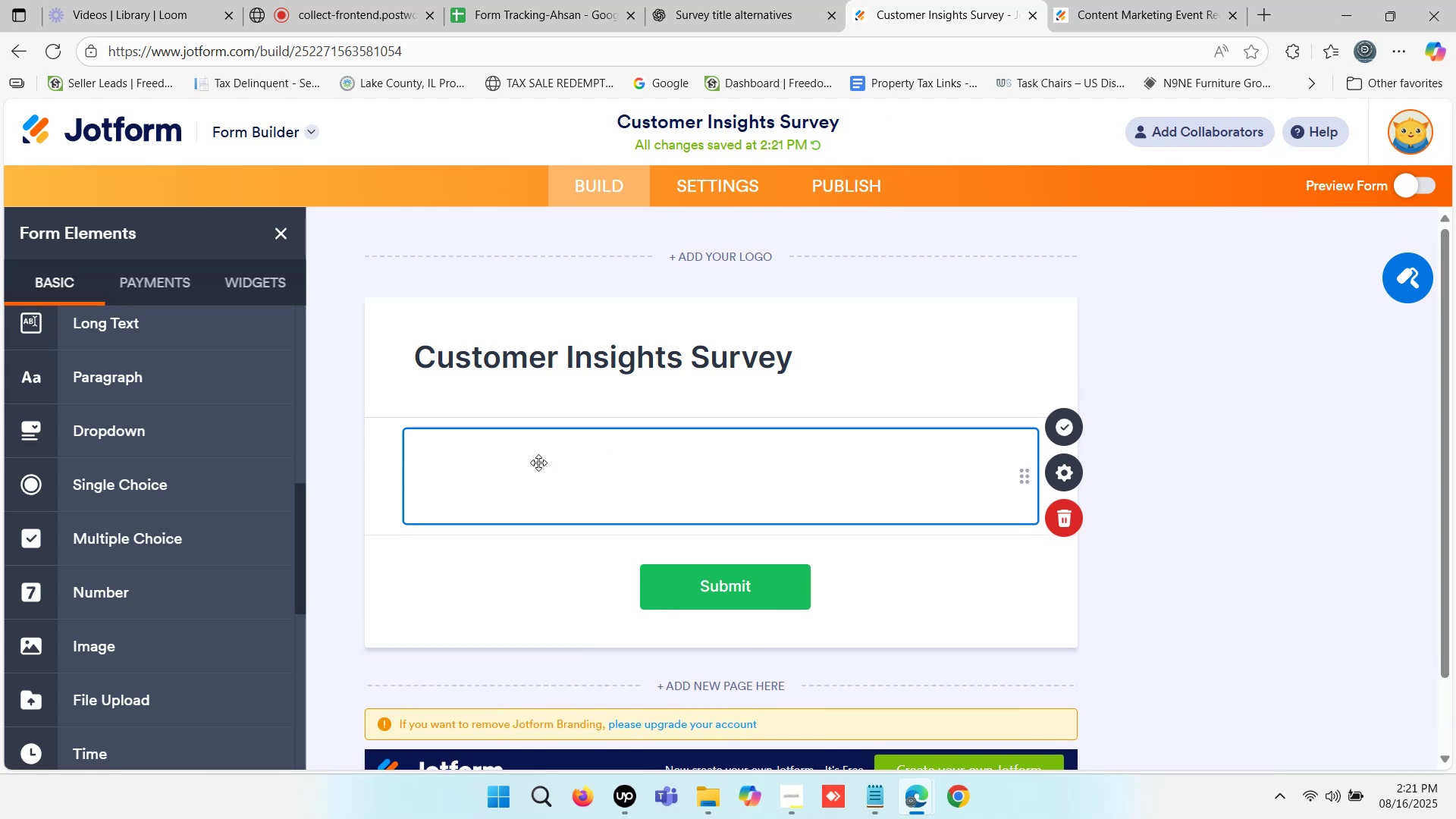 
left_click([558, 469])
 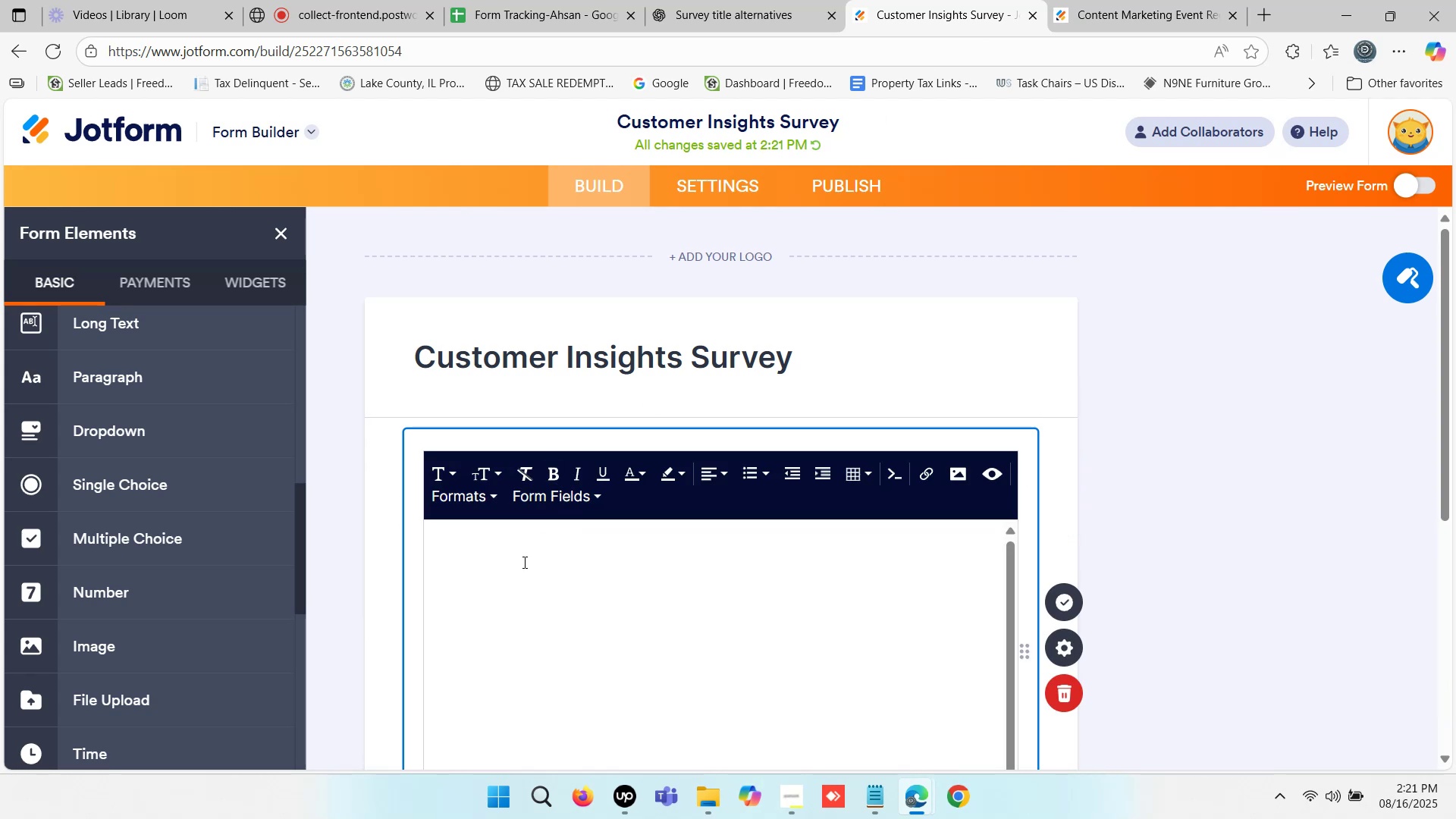 
left_click([489, 566])
 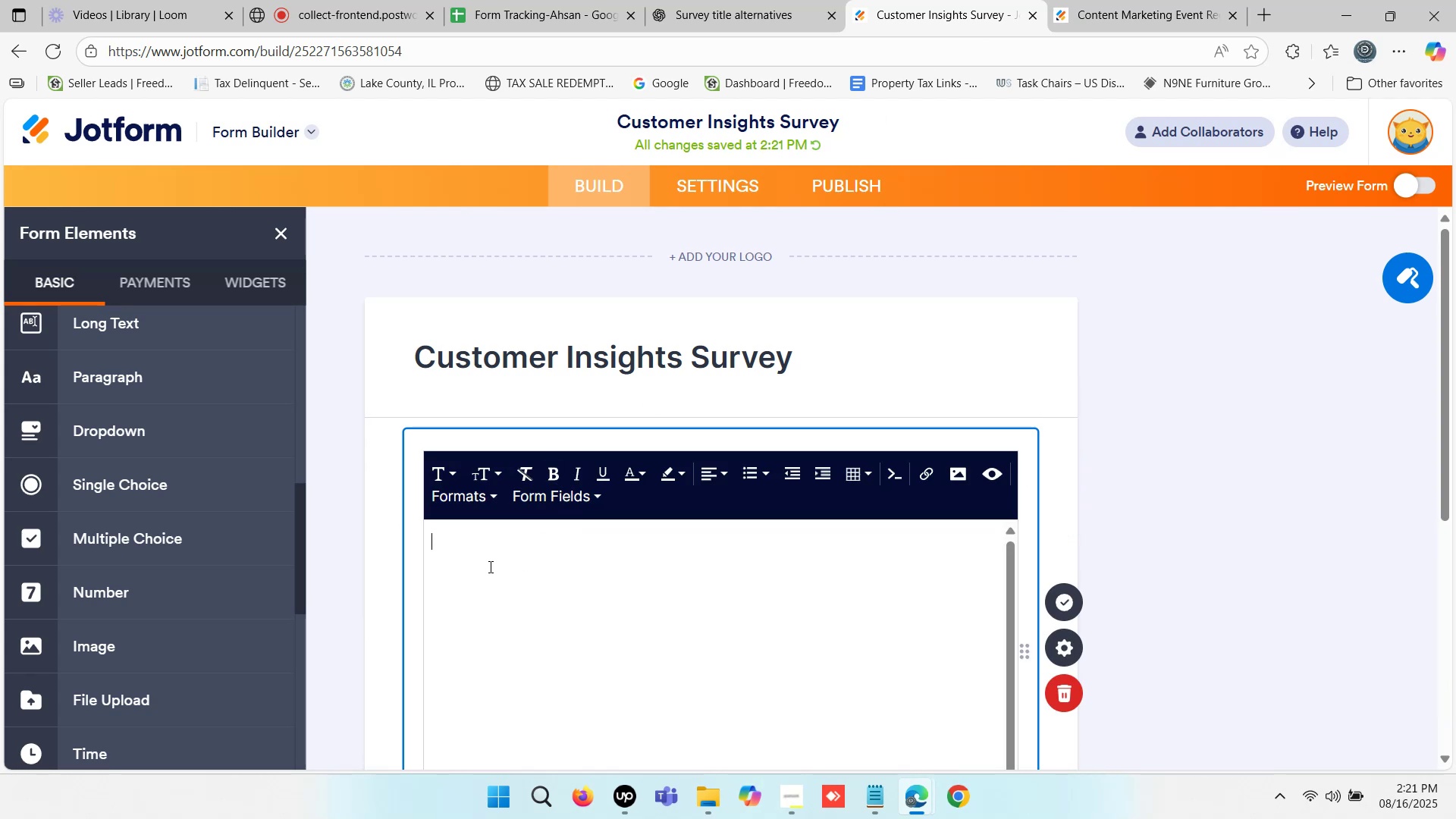 
key(Control+ControlLeft)
 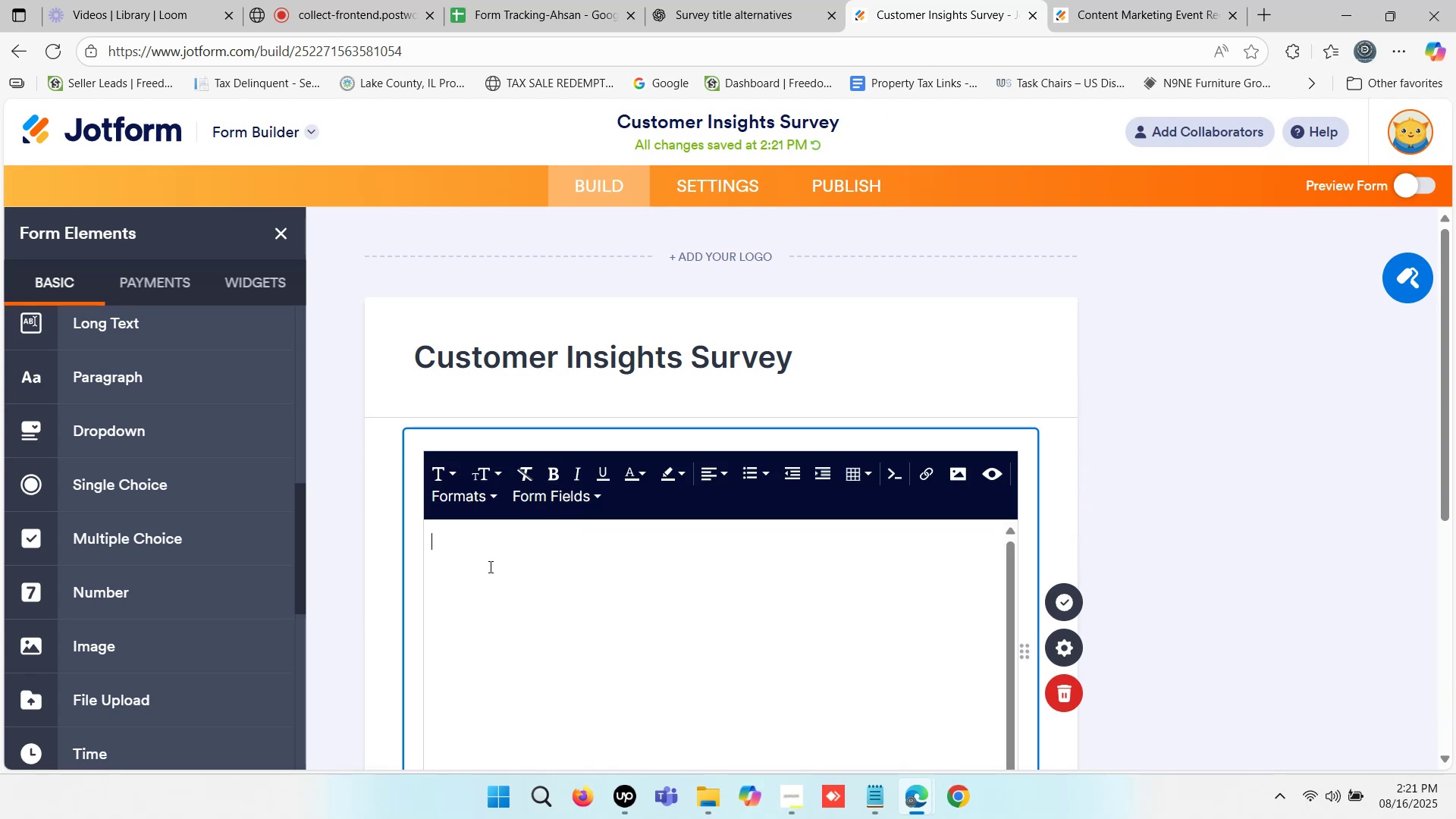 
key(Control+V)
 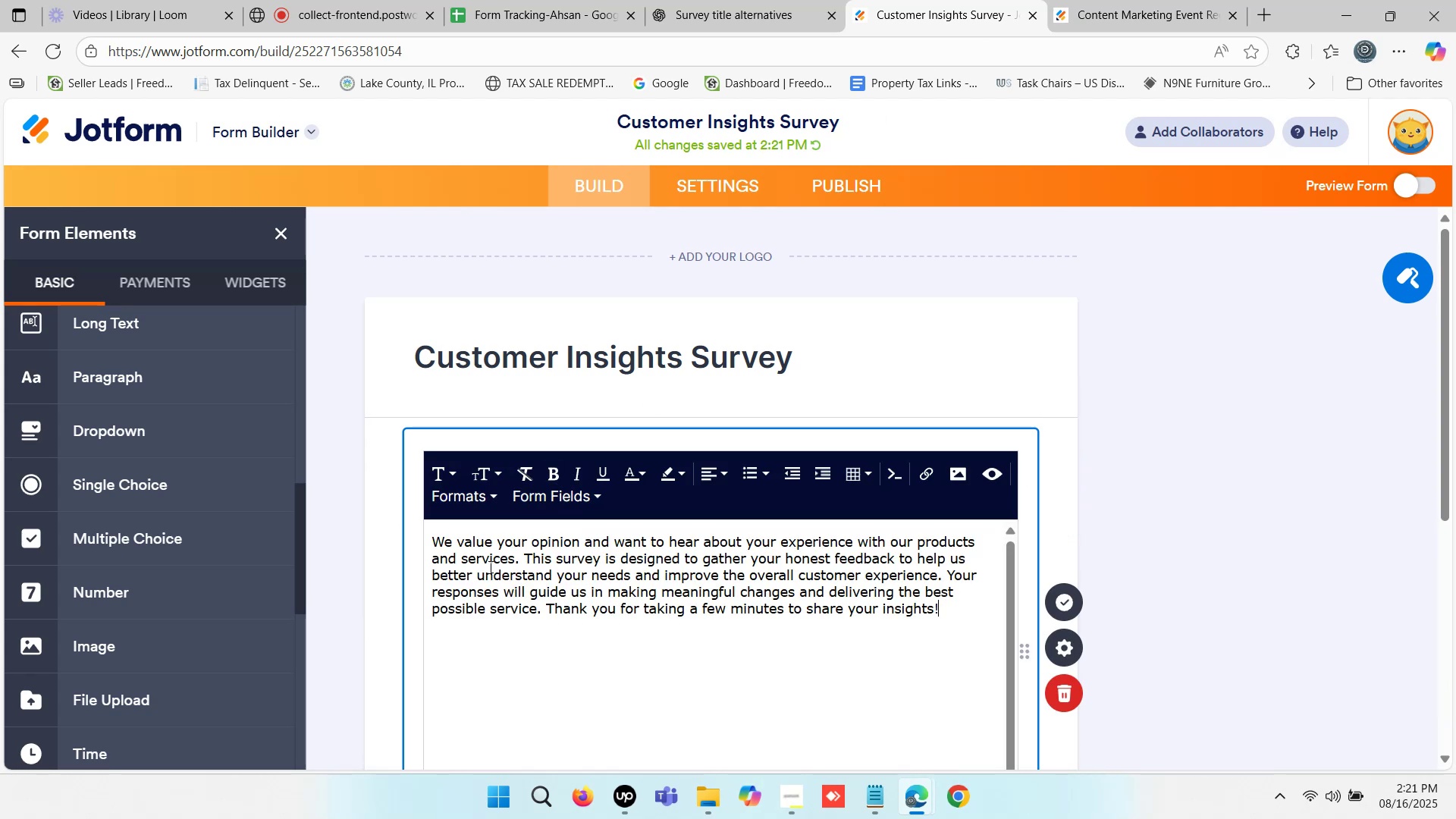 
scroll: coordinate [489, 566], scroll_direction: down, amount: 1.0
 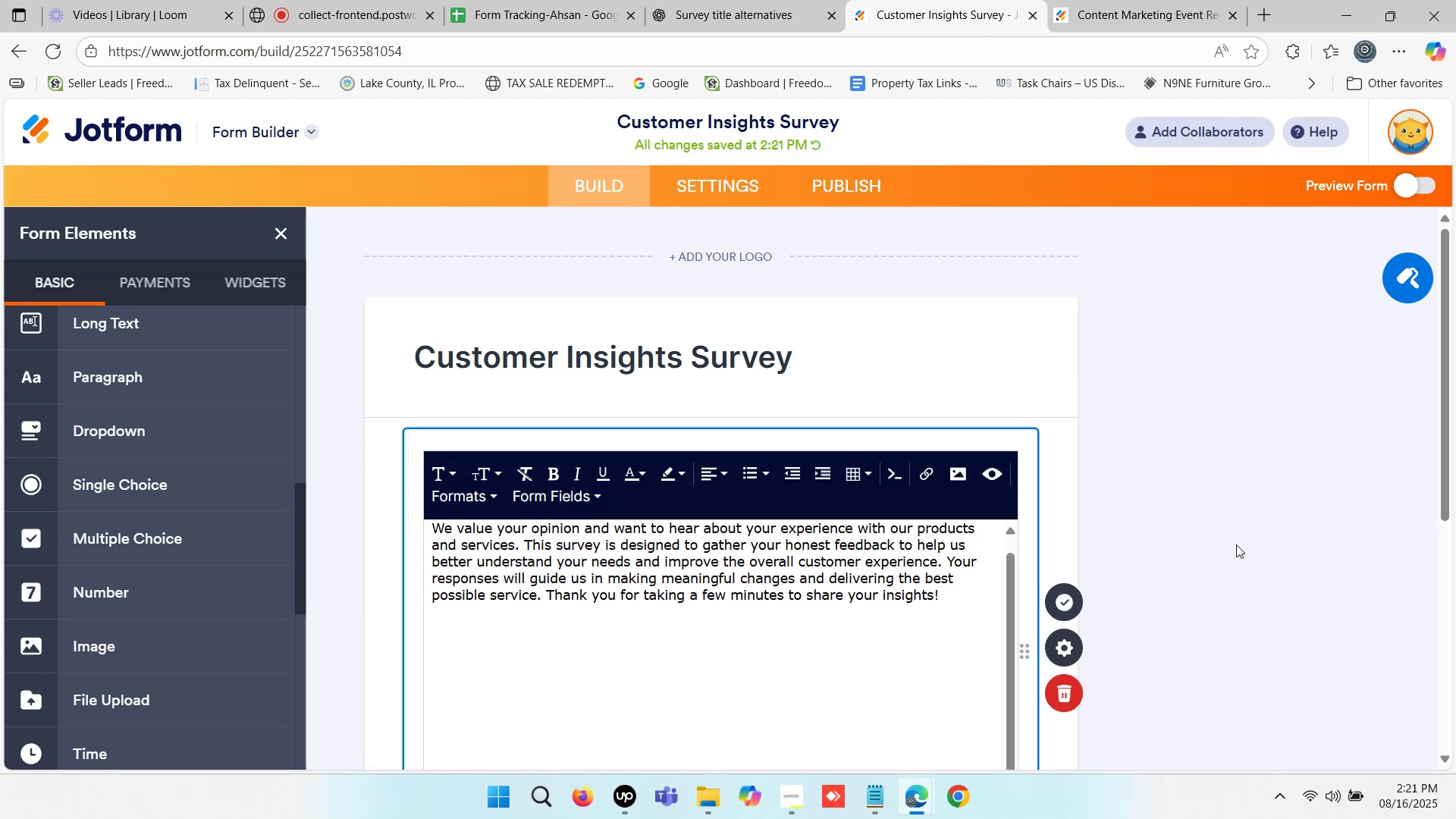 
left_click([1258, 502])
 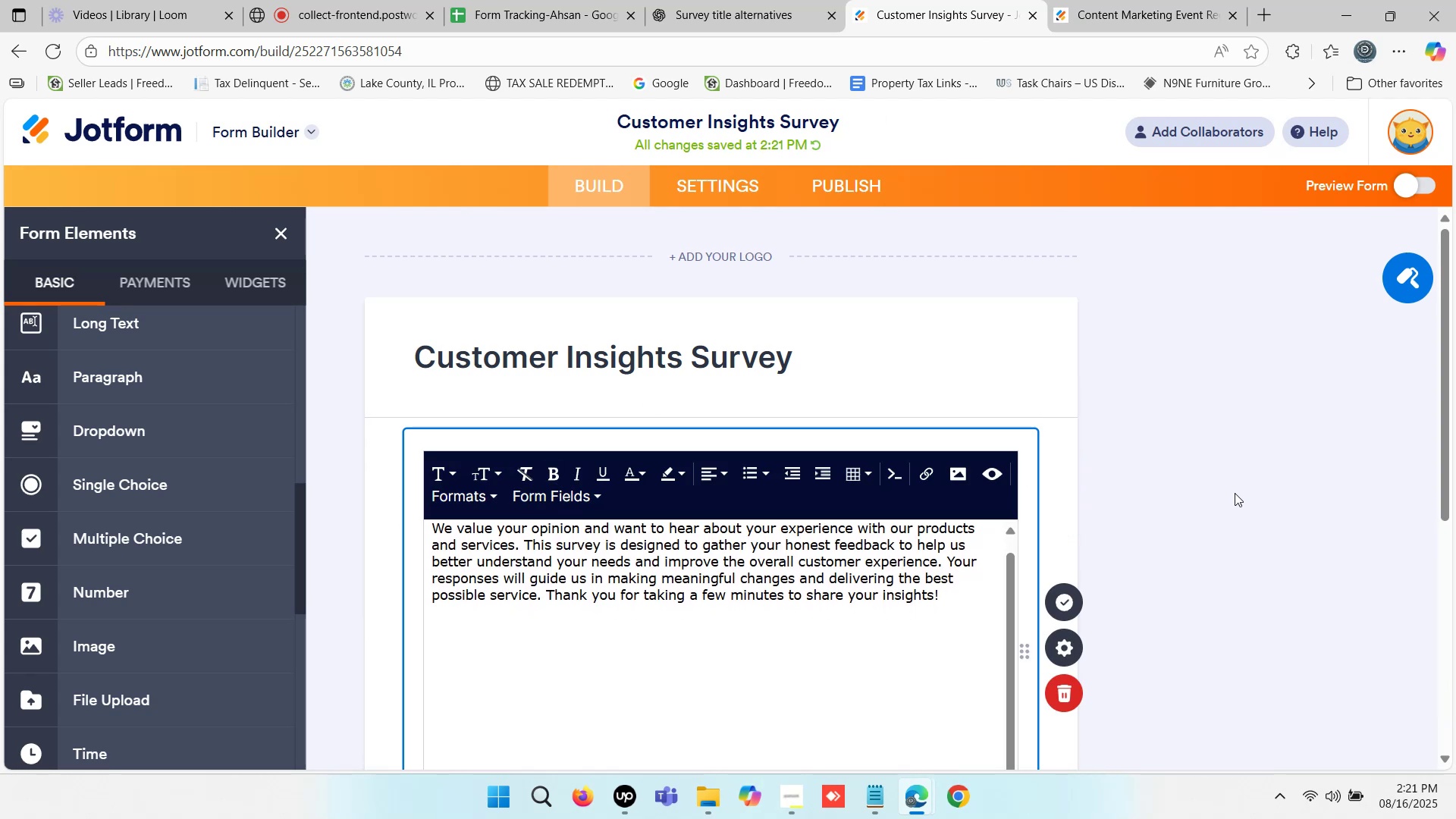 
scroll: coordinate [1078, 442], scroll_direction: down, amount: 2.0
 